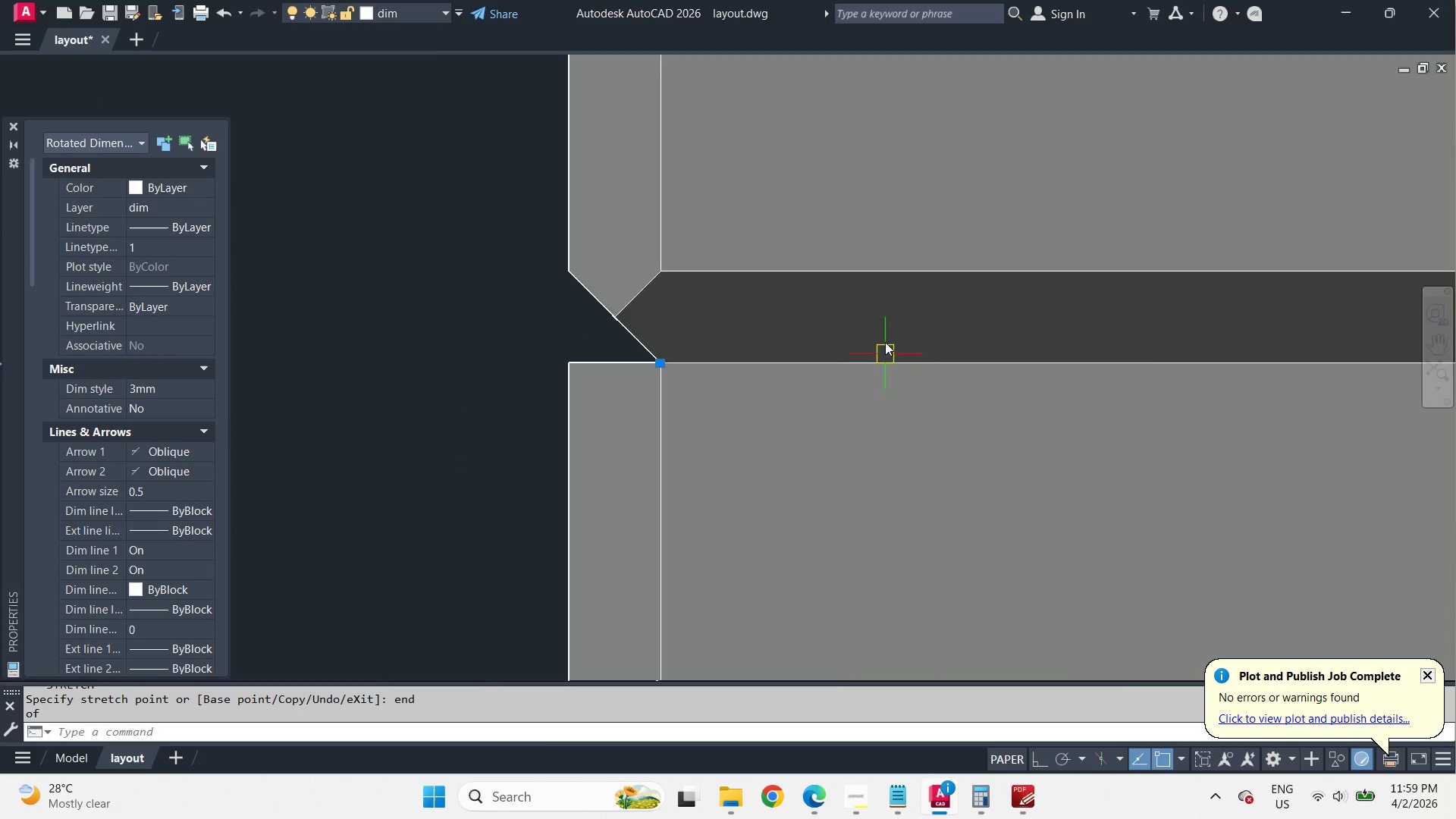 
scroll: coordinate [708, 337], scroll_direction: up, amount: 3.0
 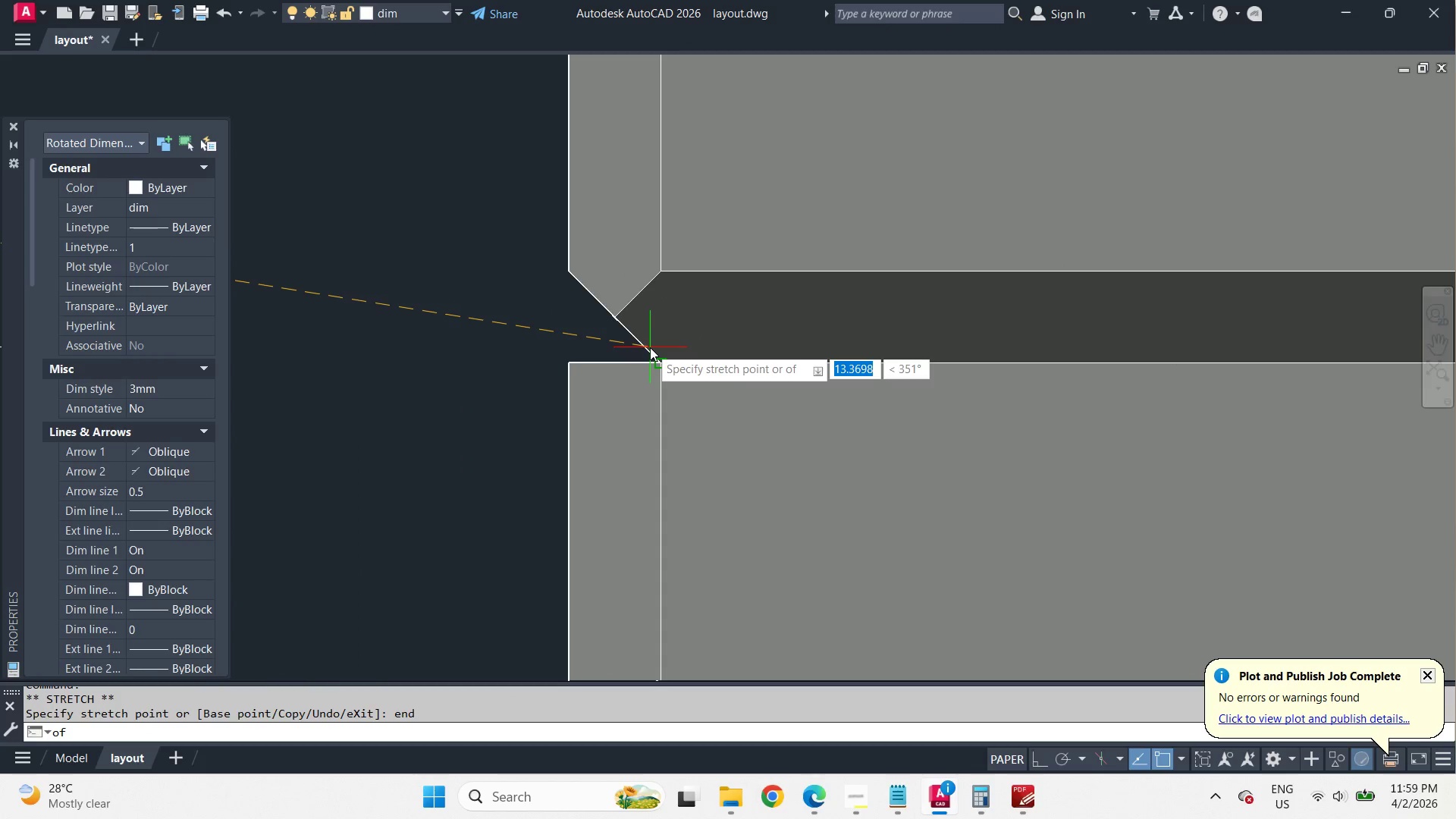 
key(Escape)
type(dco  )
 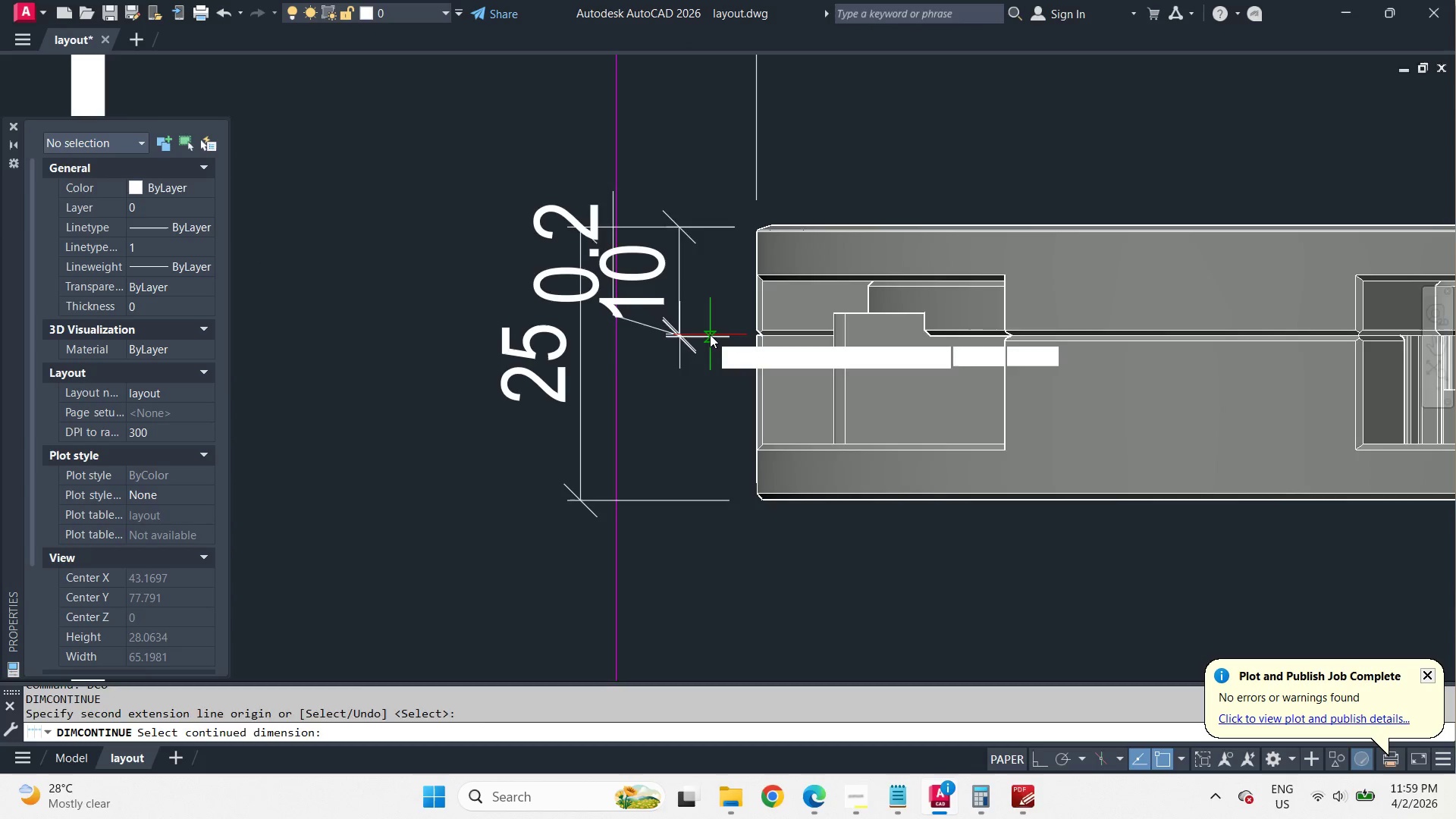 
scroll: coordinate [703, 337], scroll_direction: down, amount: 6.0
 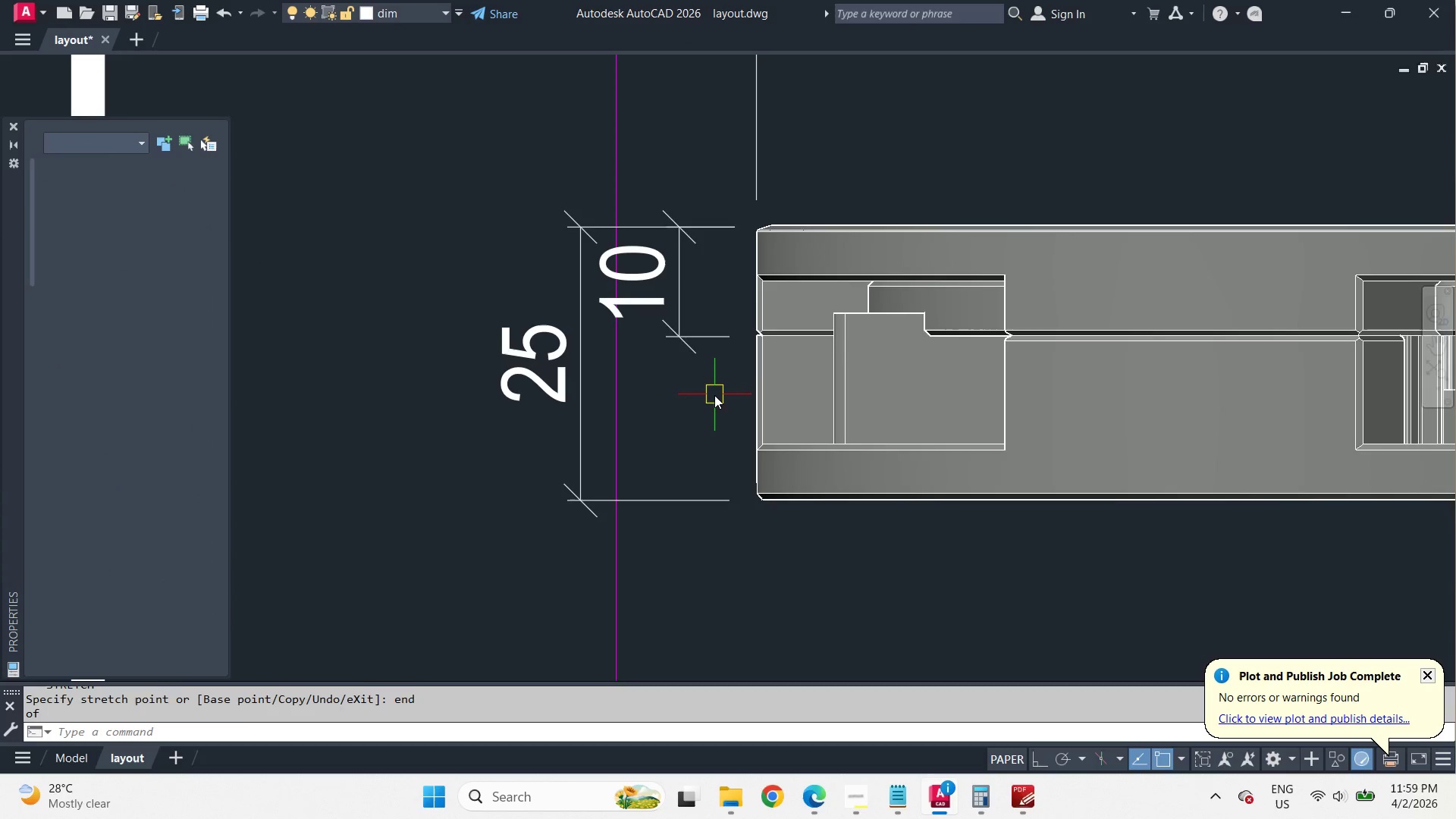 
left_click_drag(start_coordinate=[710, 334], to_coordinate=[710, 350])
 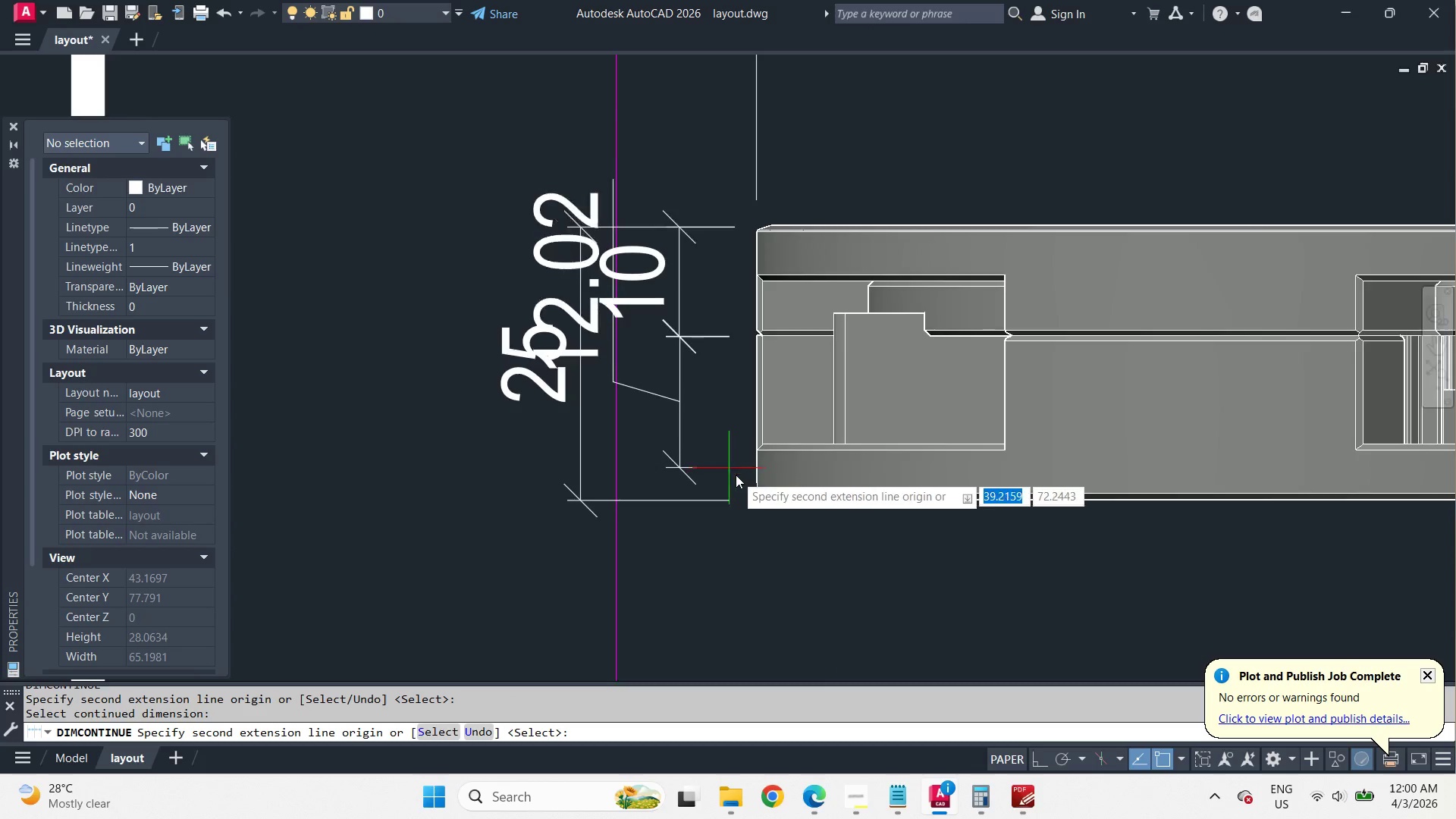 
type(end)
 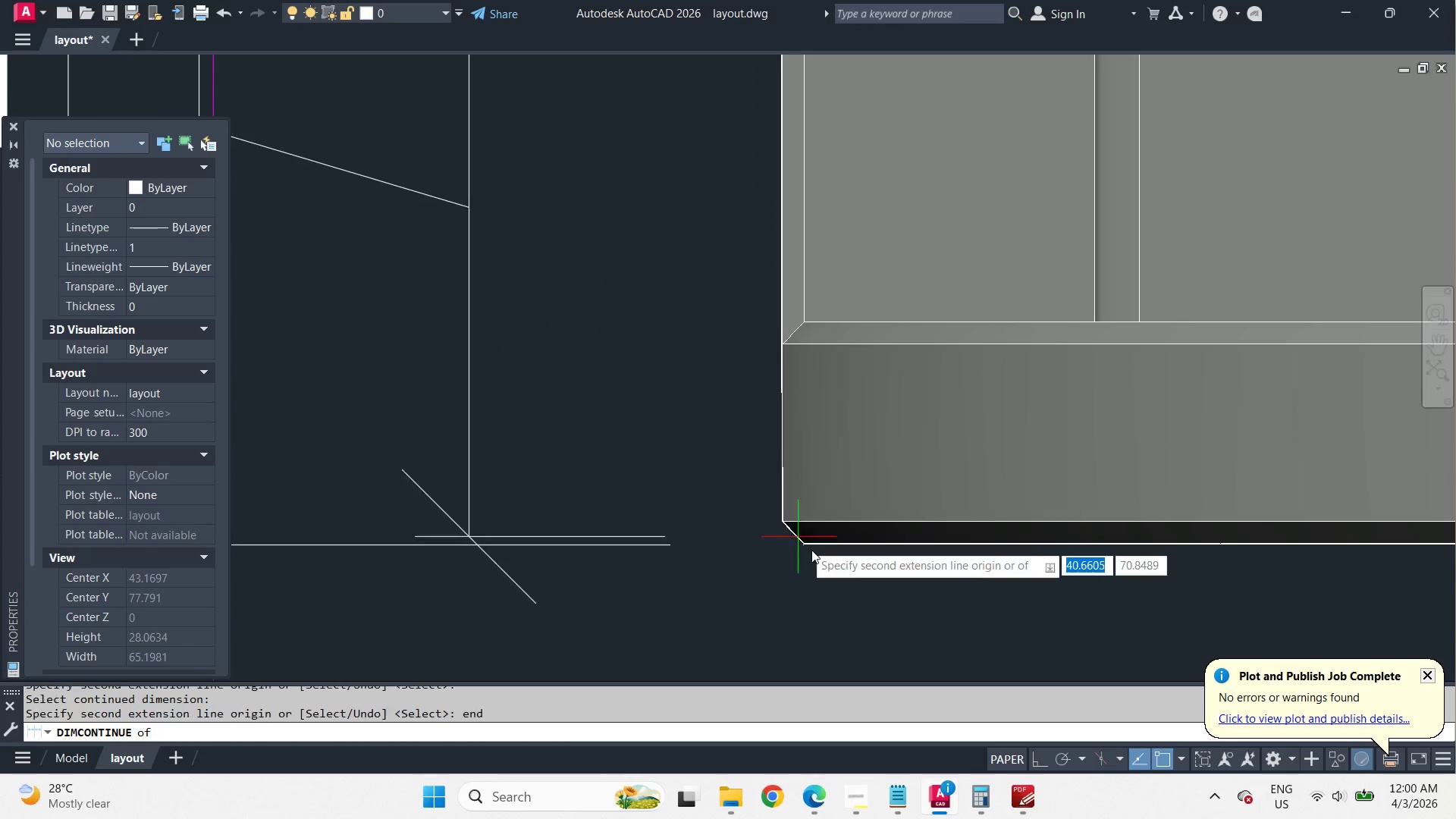 
key(Space)
 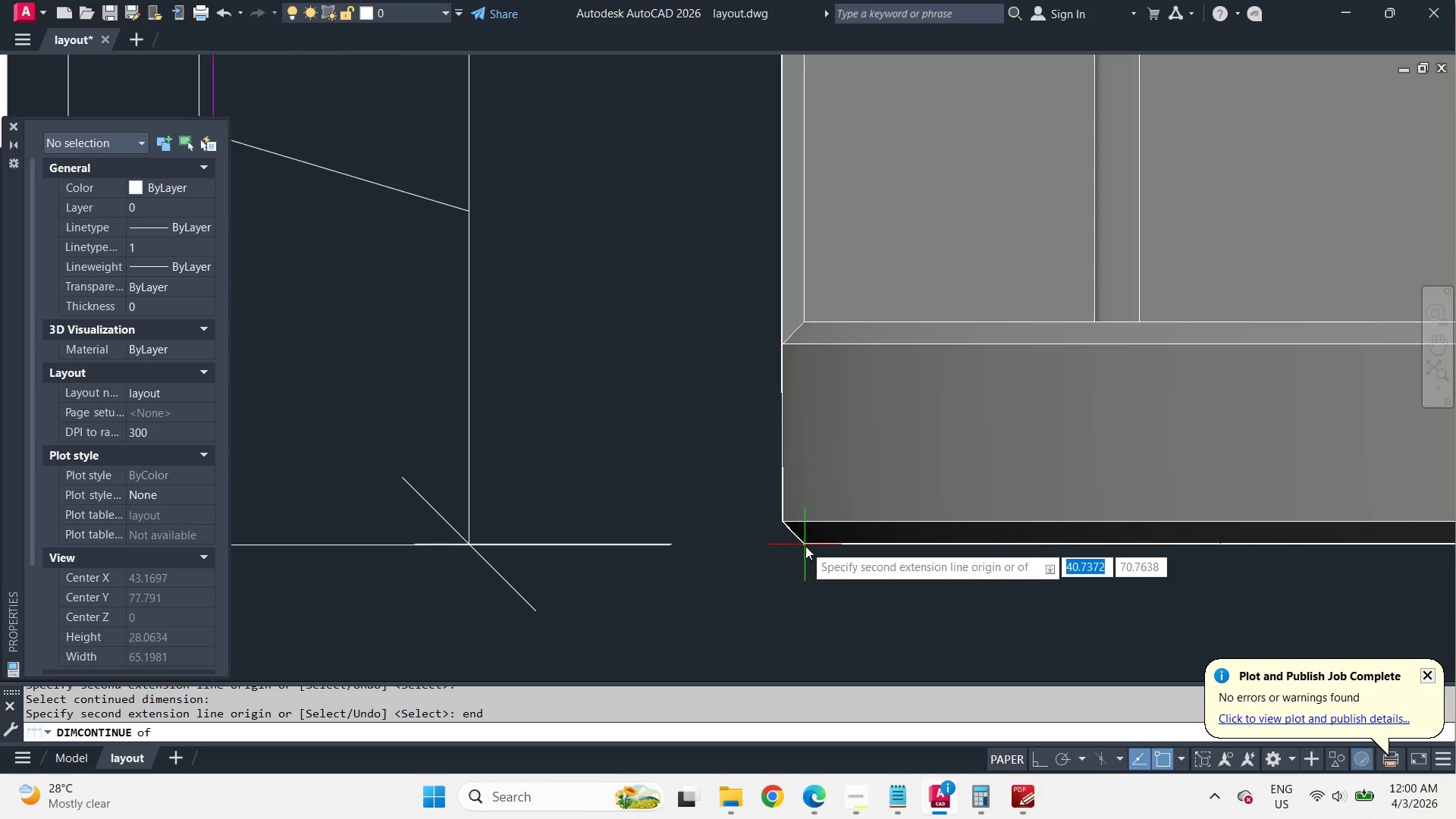 
scroll: coordinate [754, 496], scroll_direction: up, amount: 3.0
 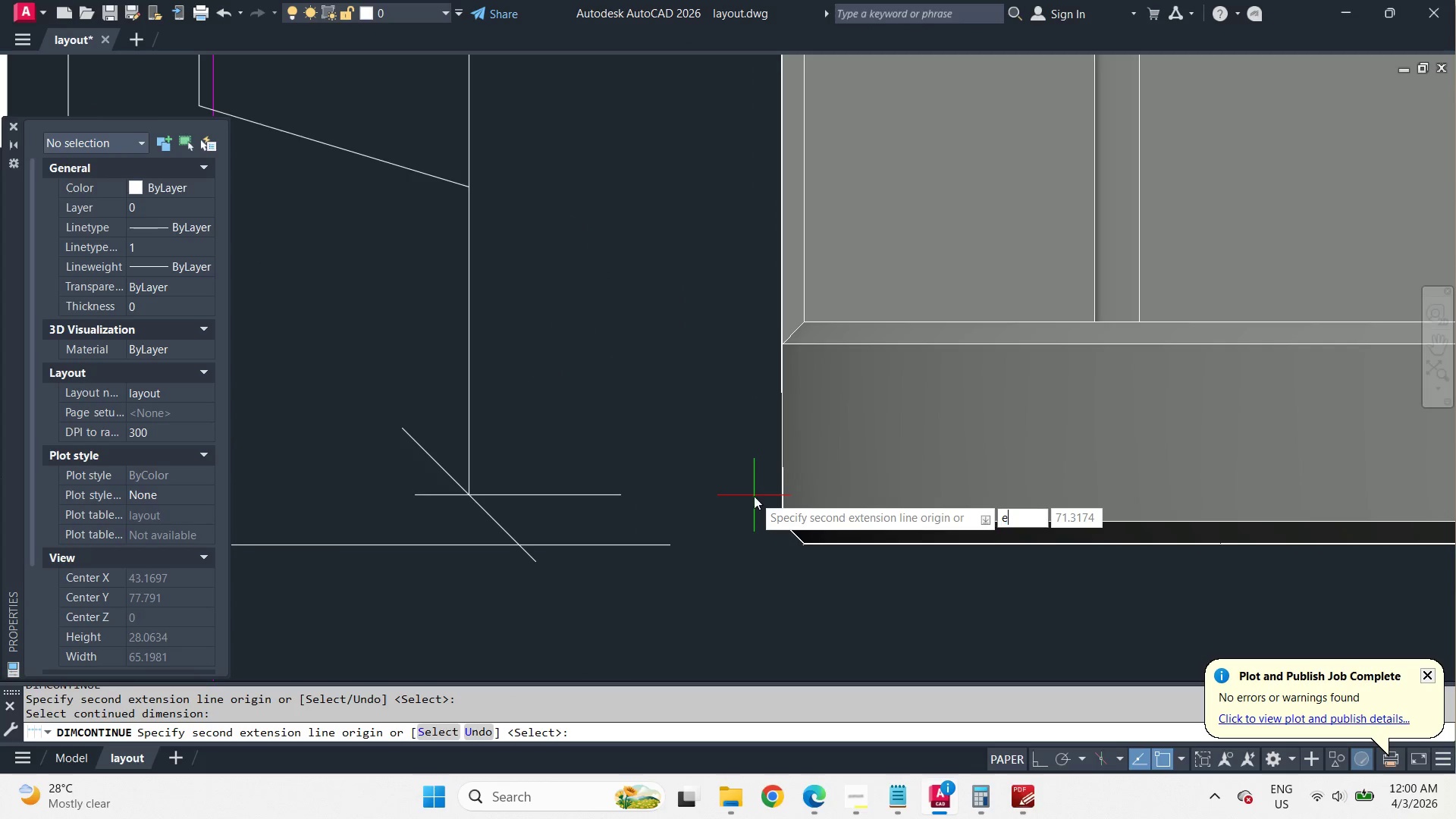 
left_click([807, 559])
 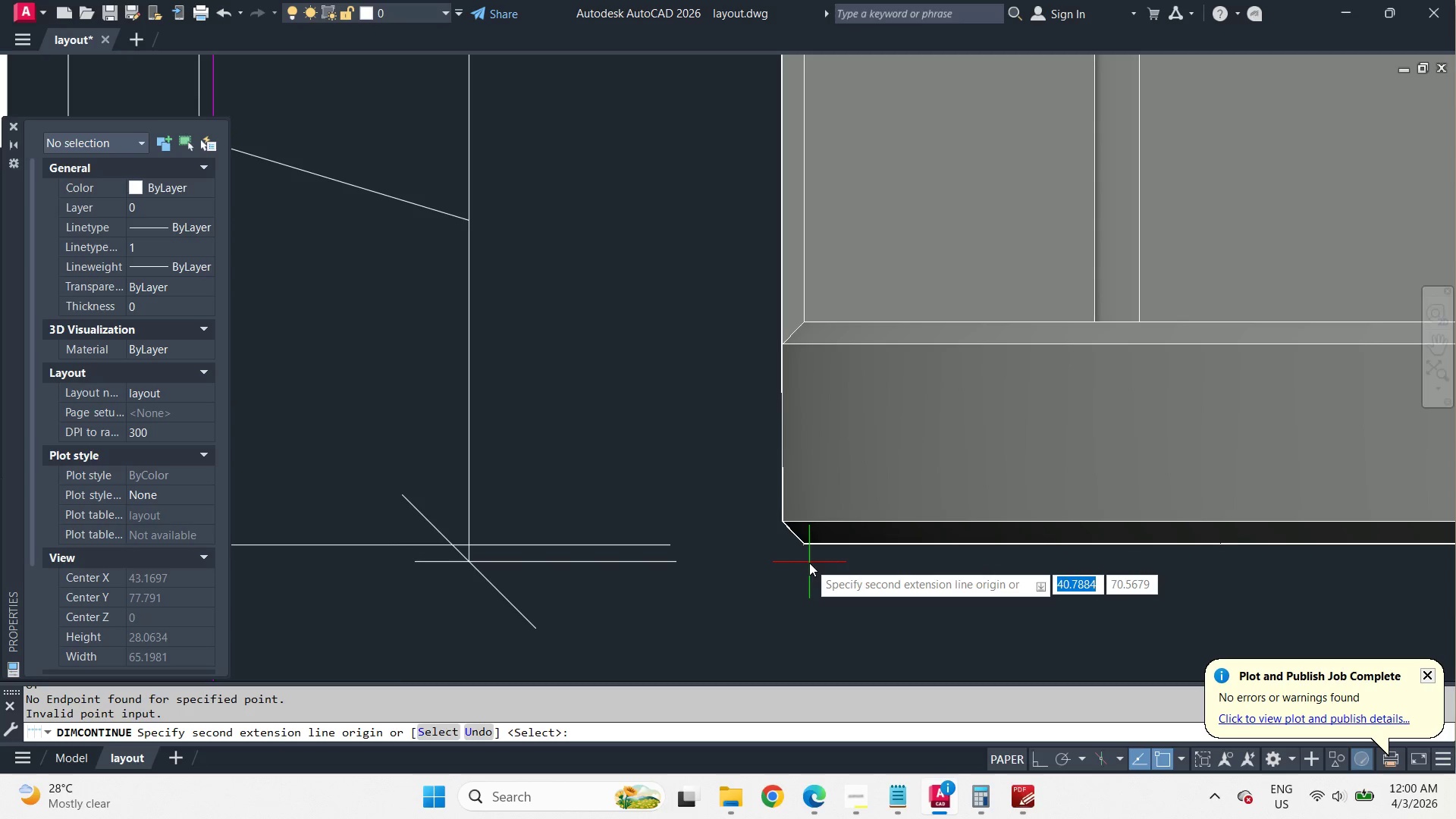 
type(qua )
 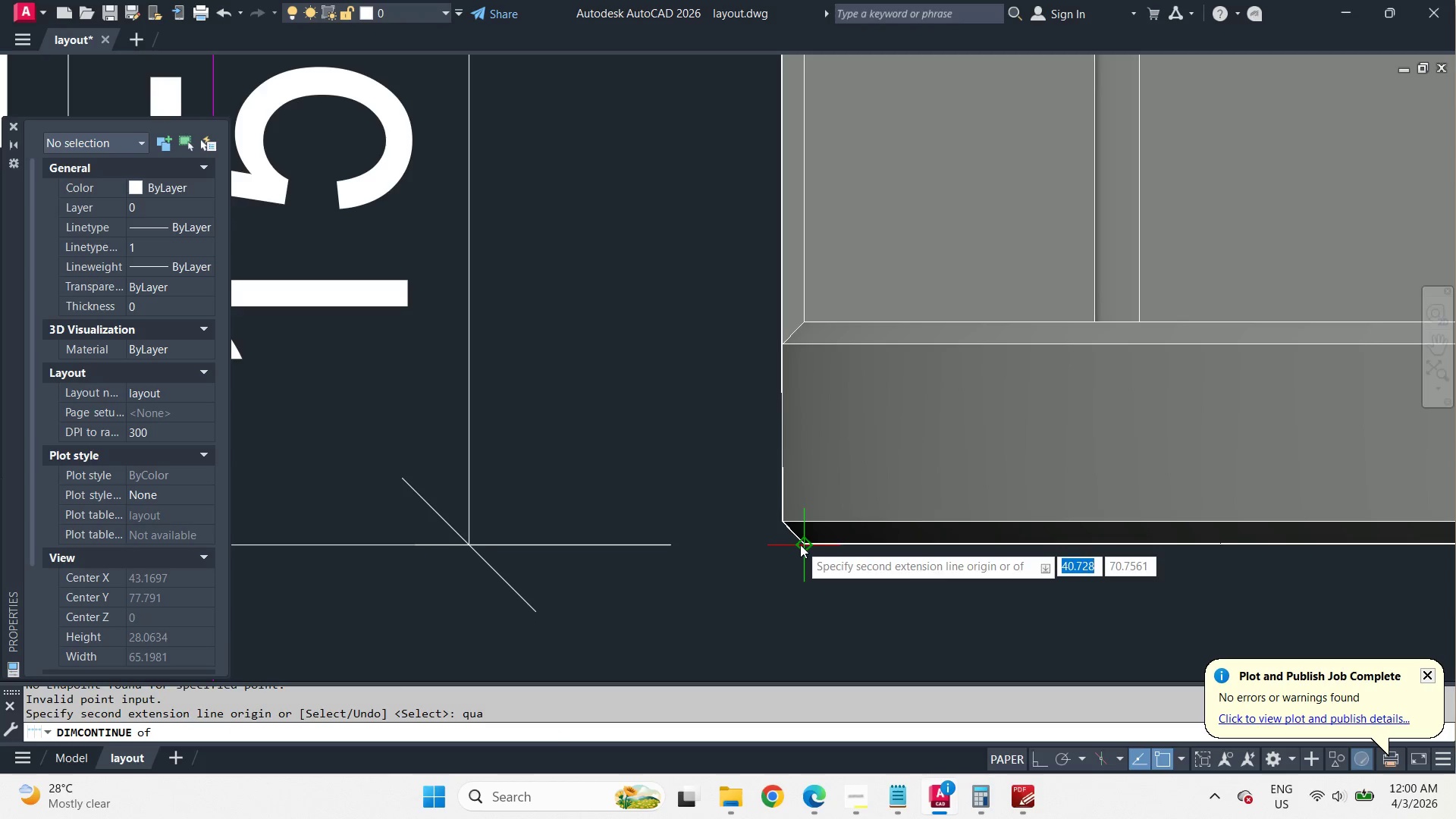 
left_click([800, 544])
 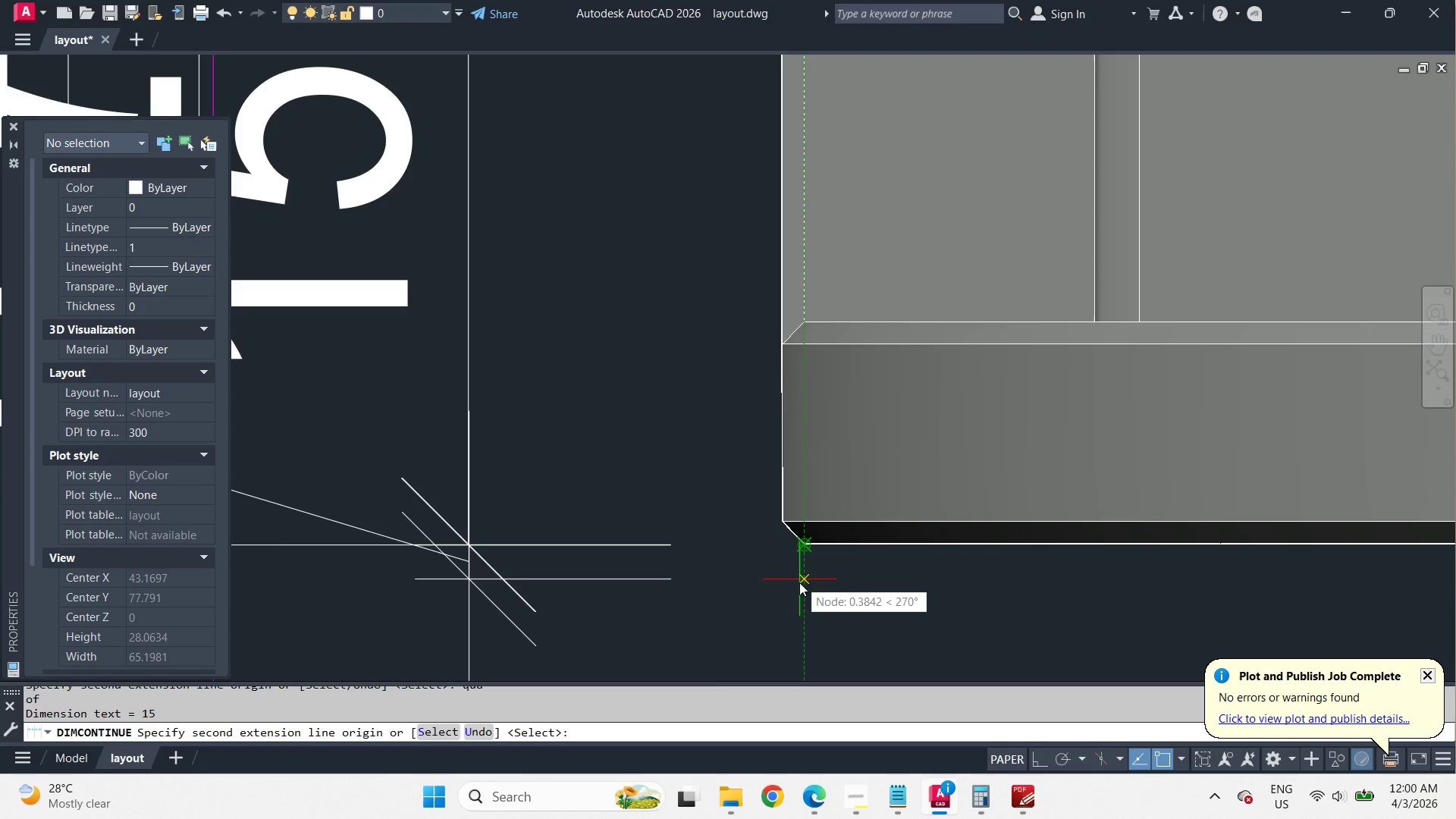 
key(Space)
 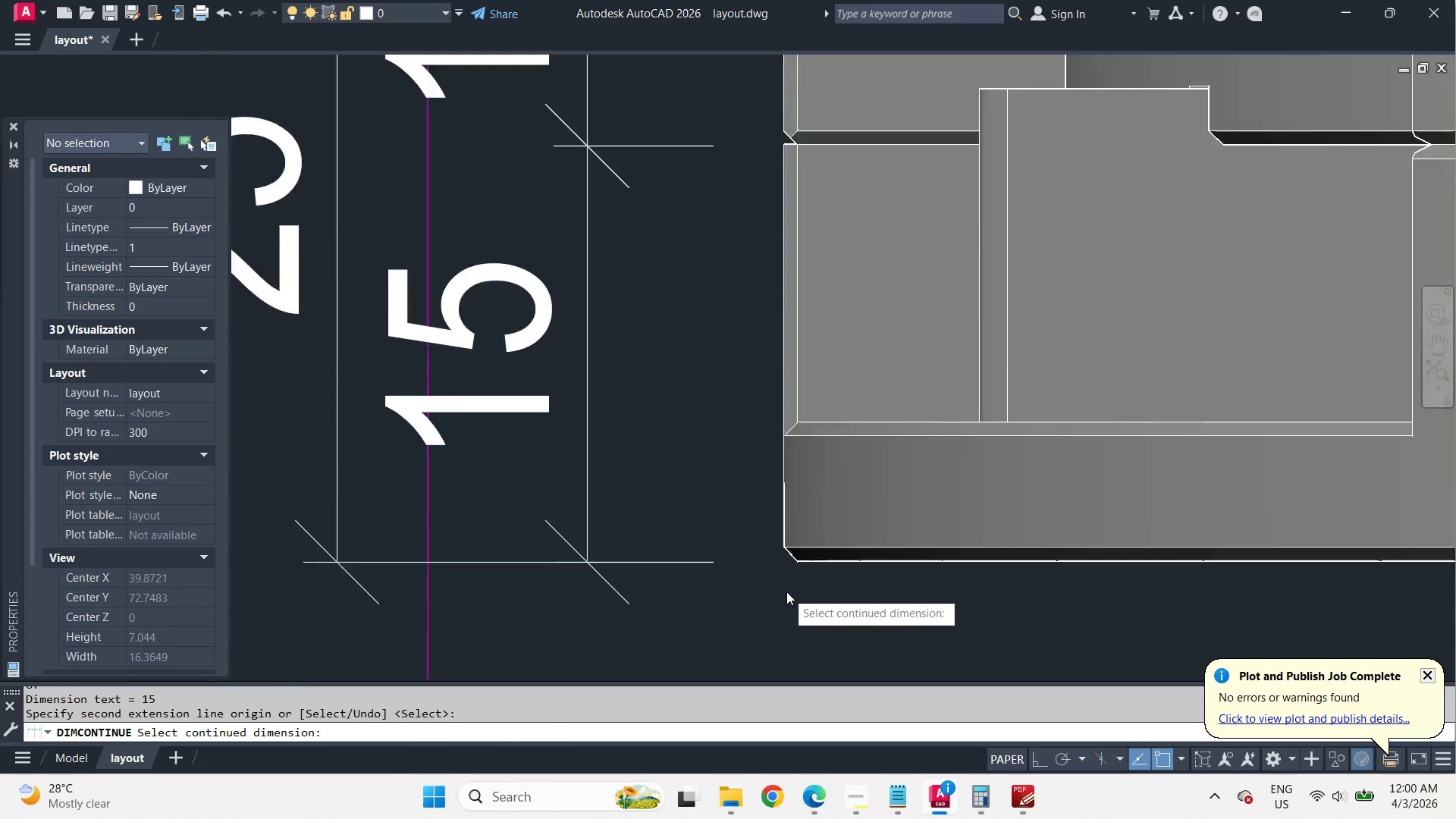 
key(Space)
 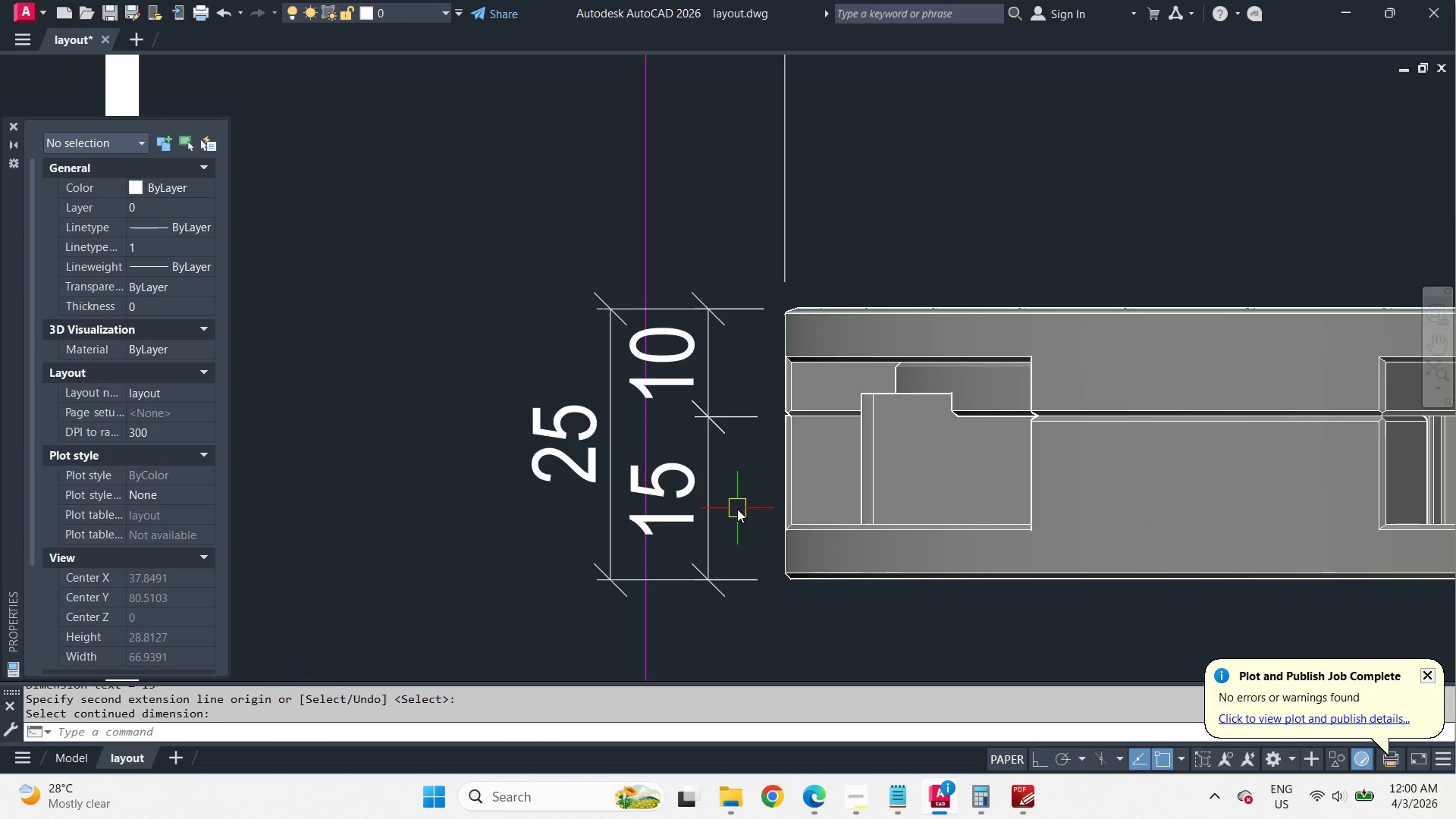 
key(S)
 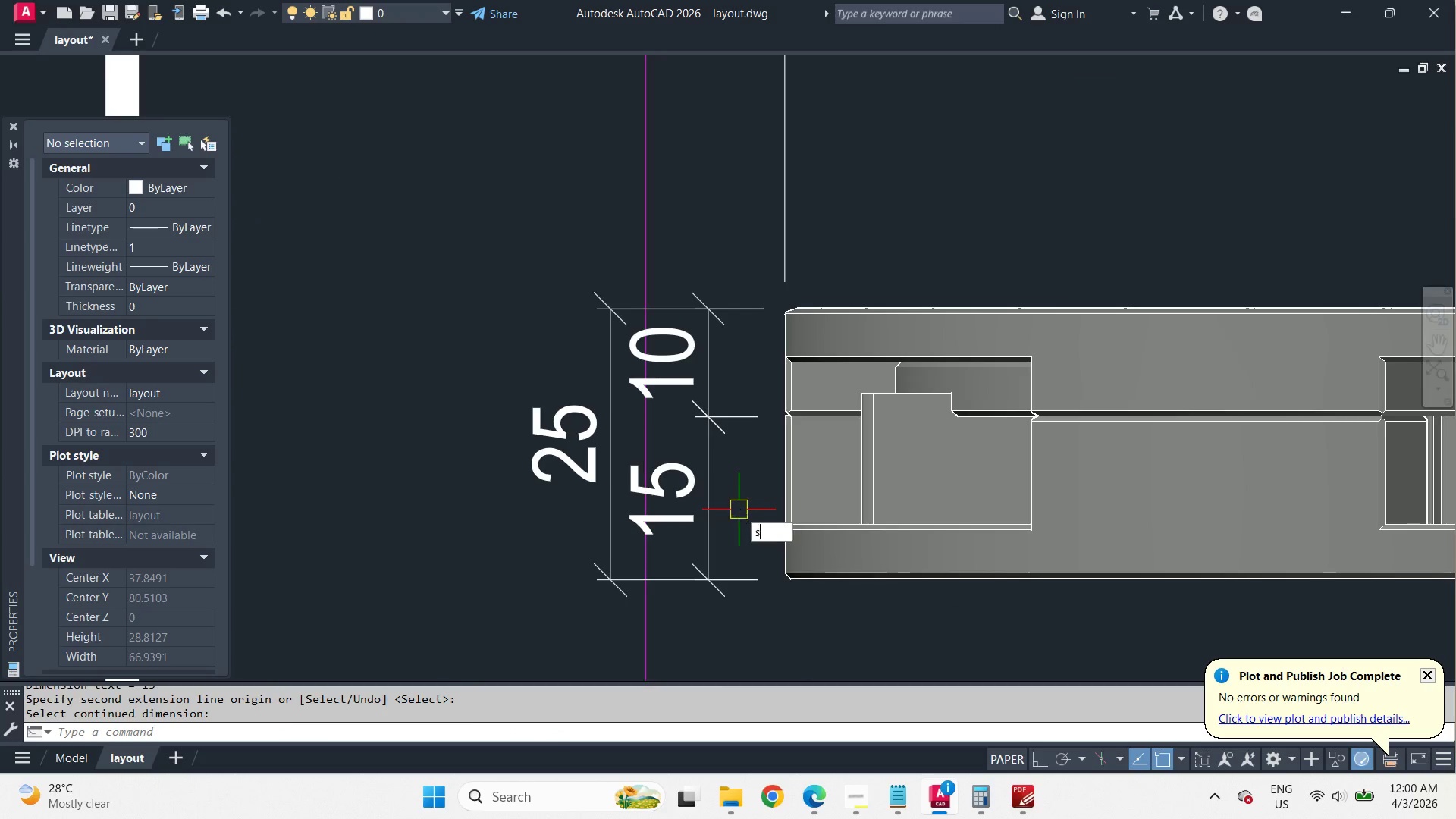 
key(Space)
 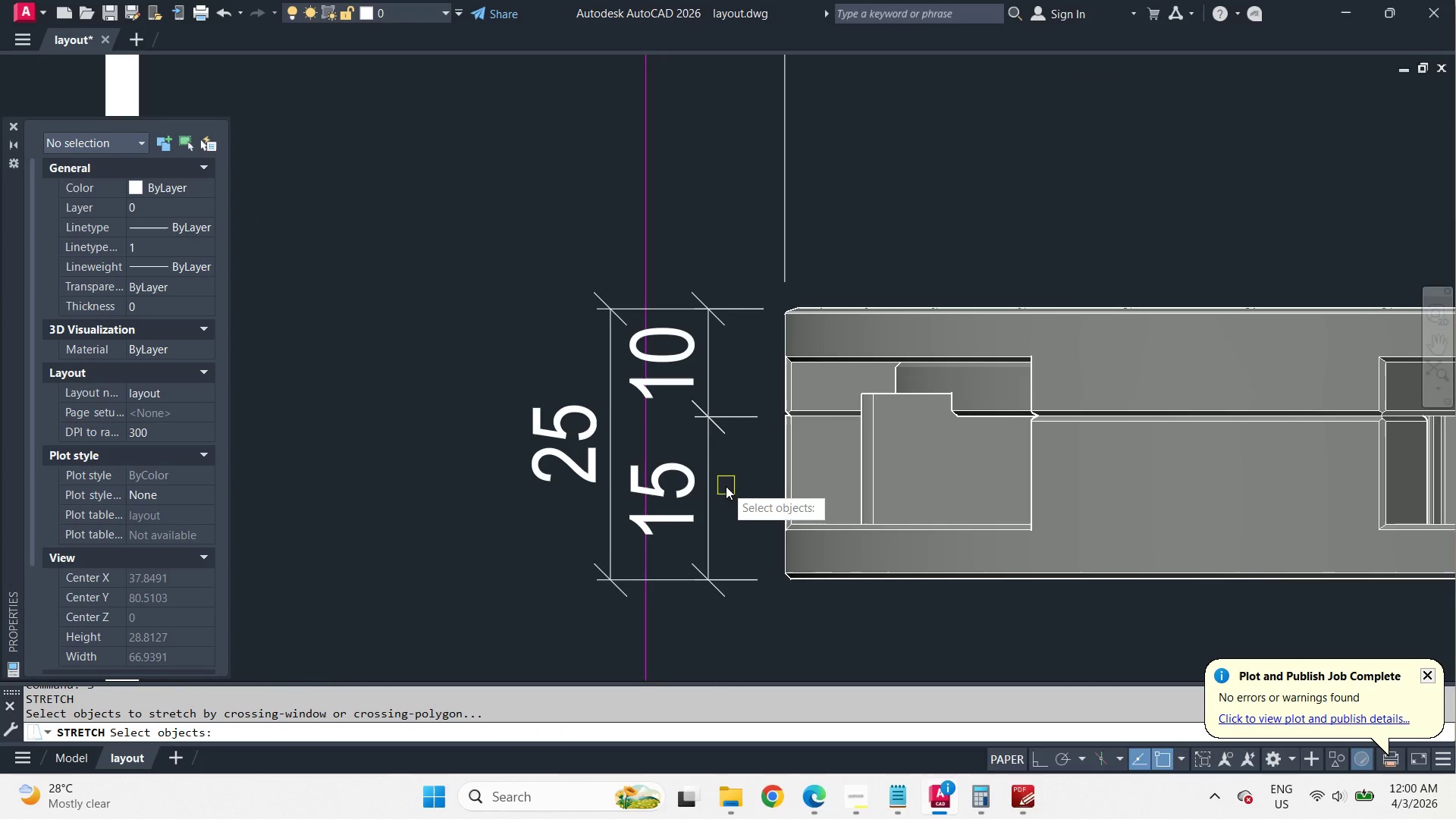 
left_click_drag(start_coordinate=[732, 488], to_coordinate=[715, 457])
 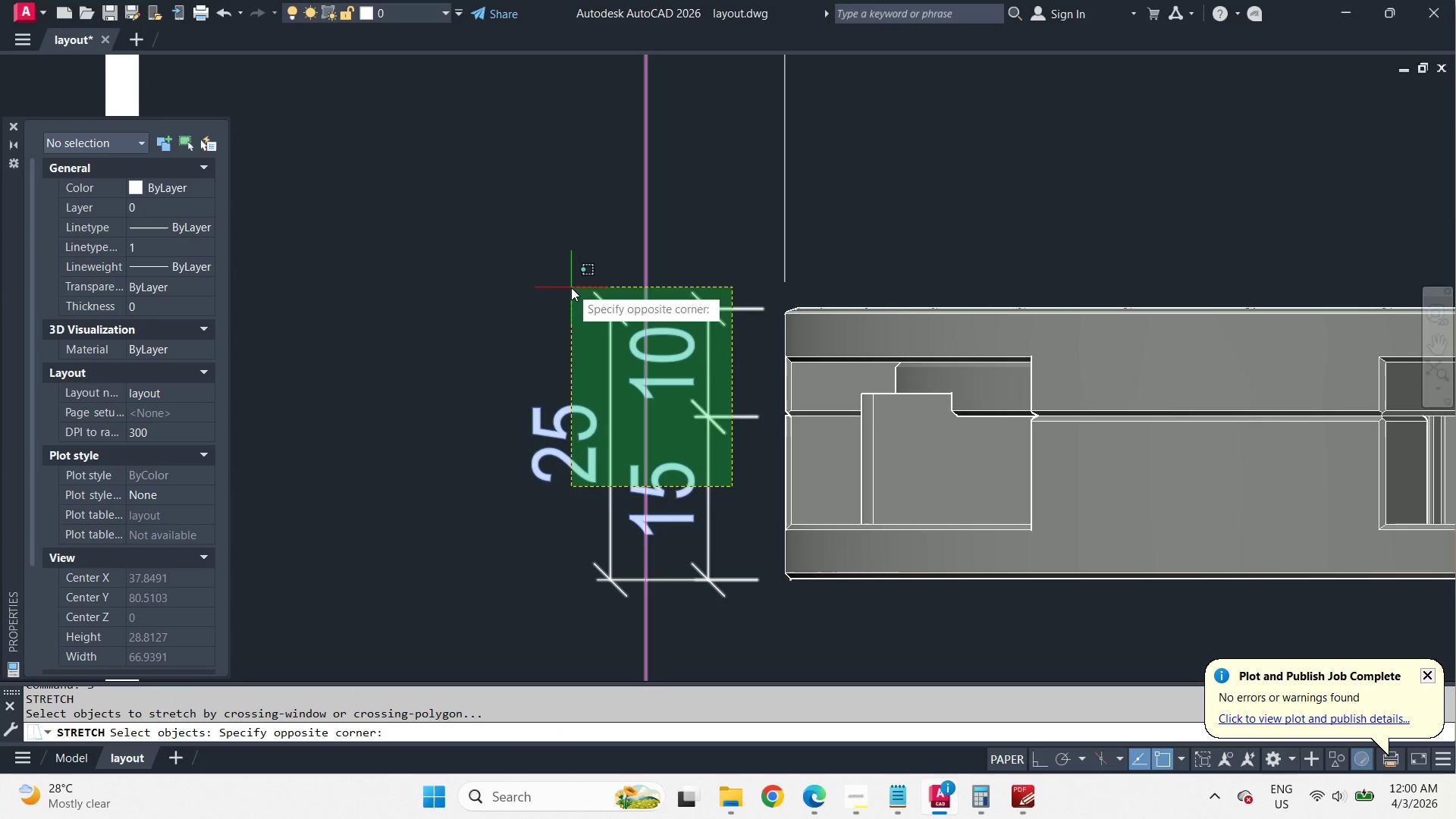 
left_click([571, 287])
 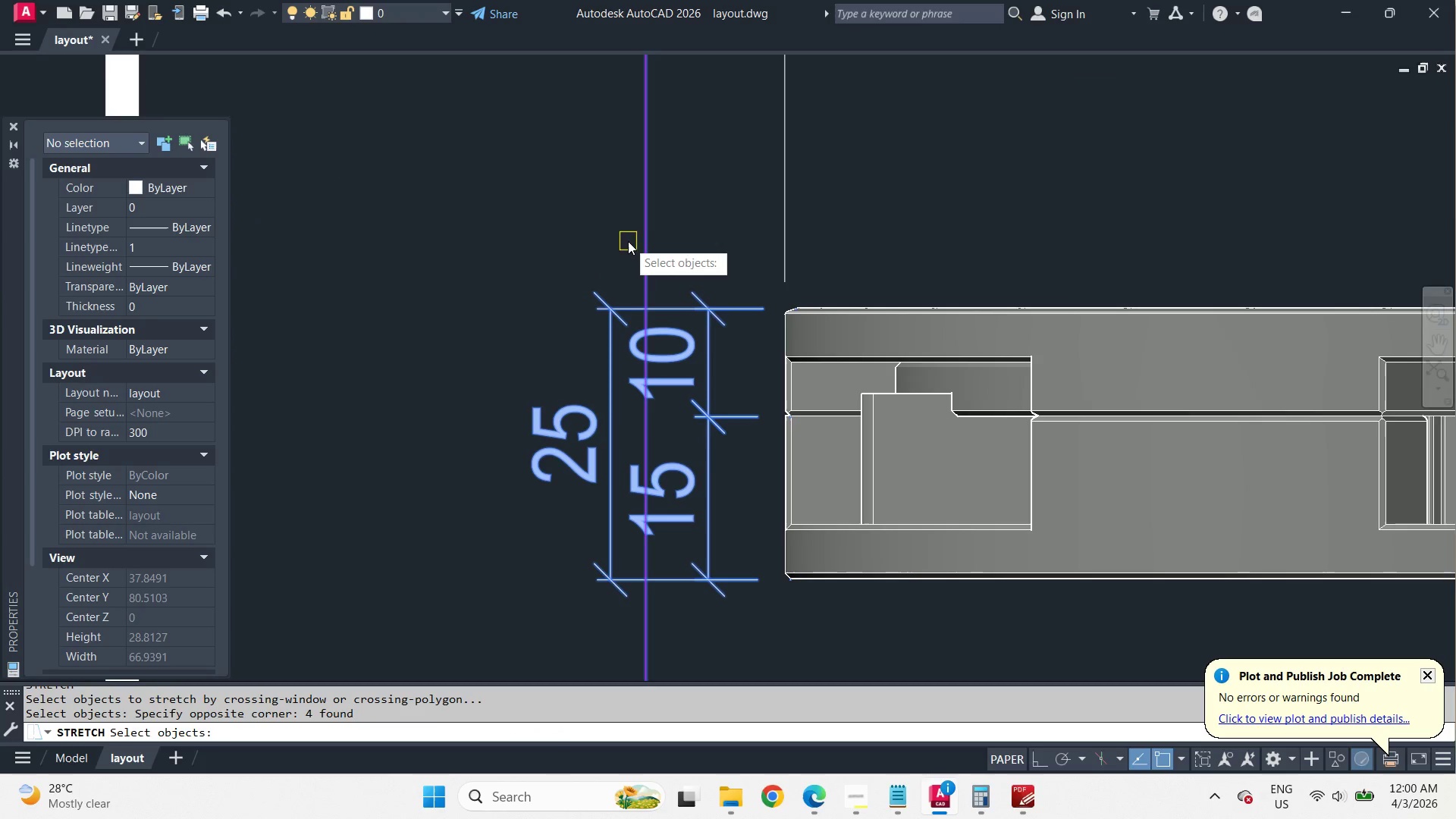 
scroll: coordinate [786, 592], scroll_direction: down, amount: 3.0
 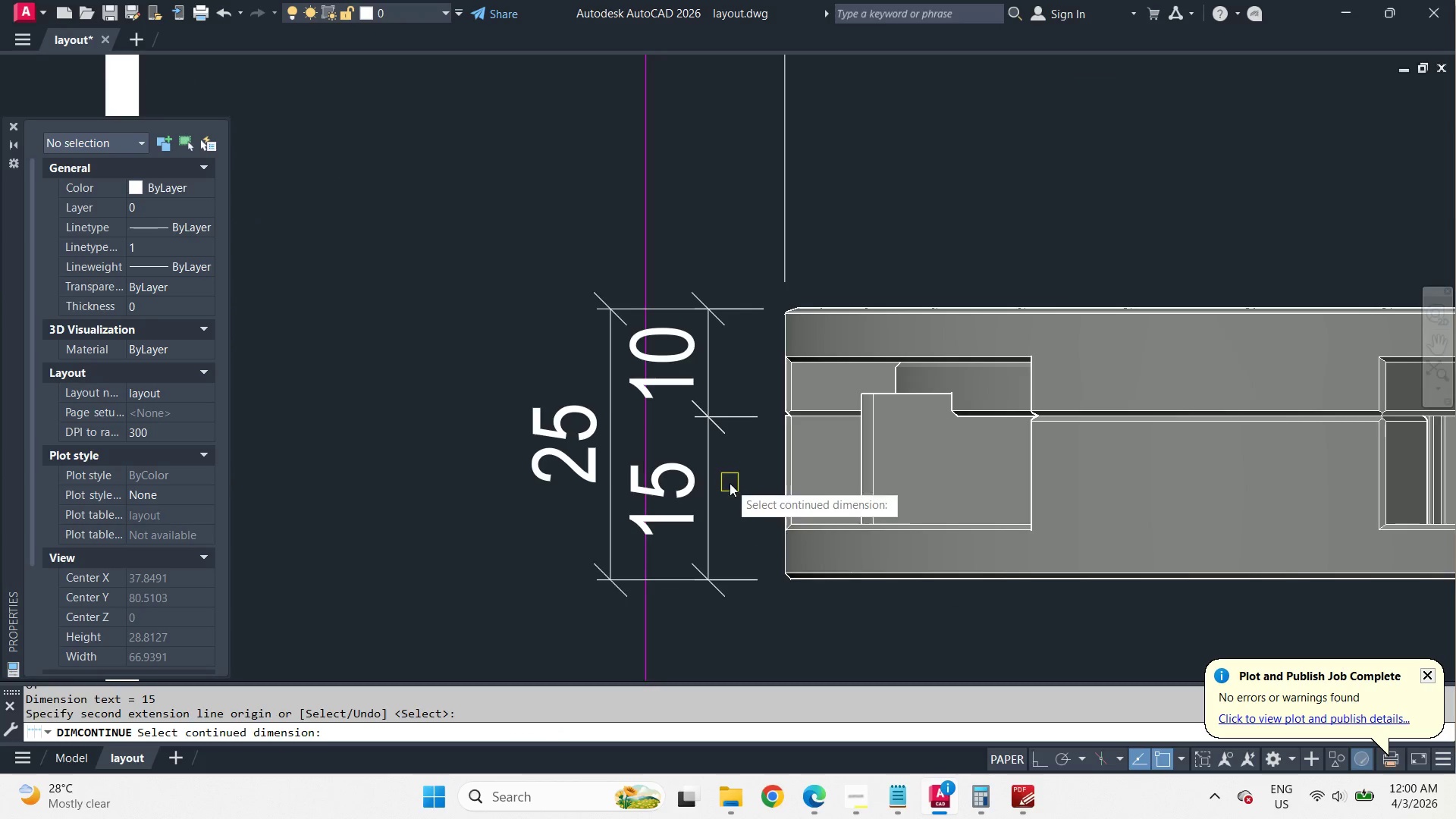 
key(Space)
 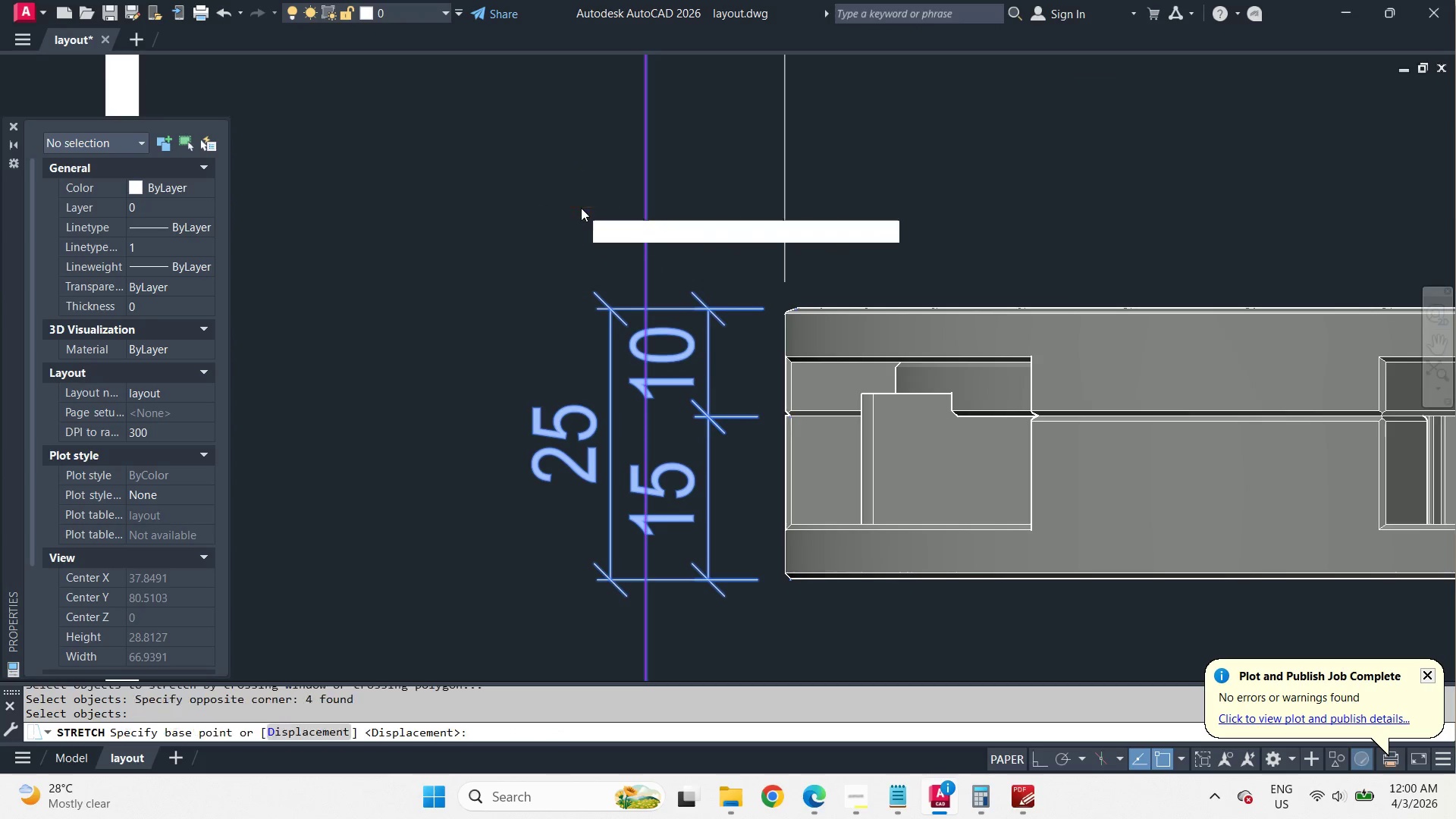 
left_click_drag(start_coordinate=[581, 209], to_coordinate=[558, 209])
 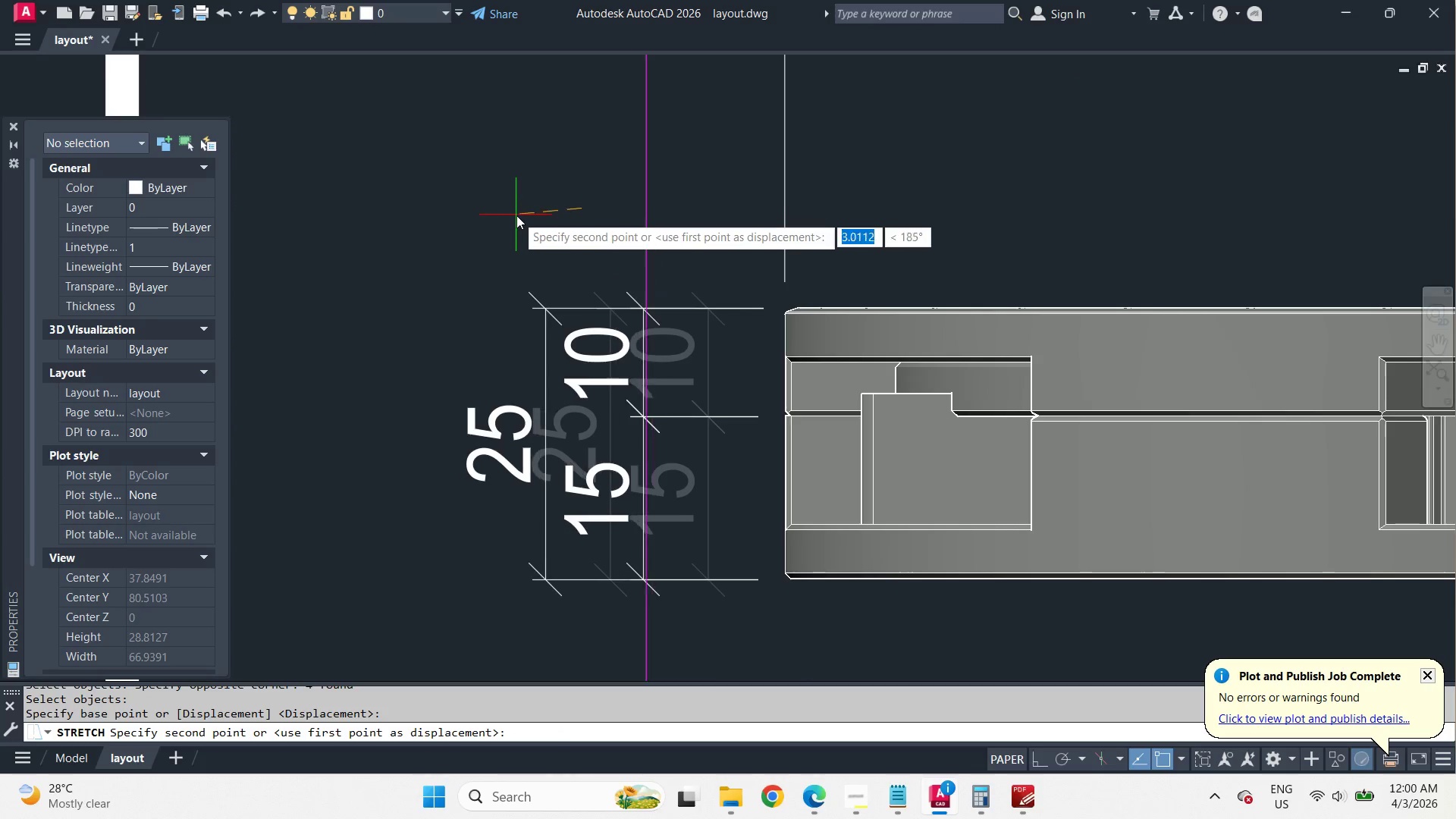 
left_click([517, 215])
 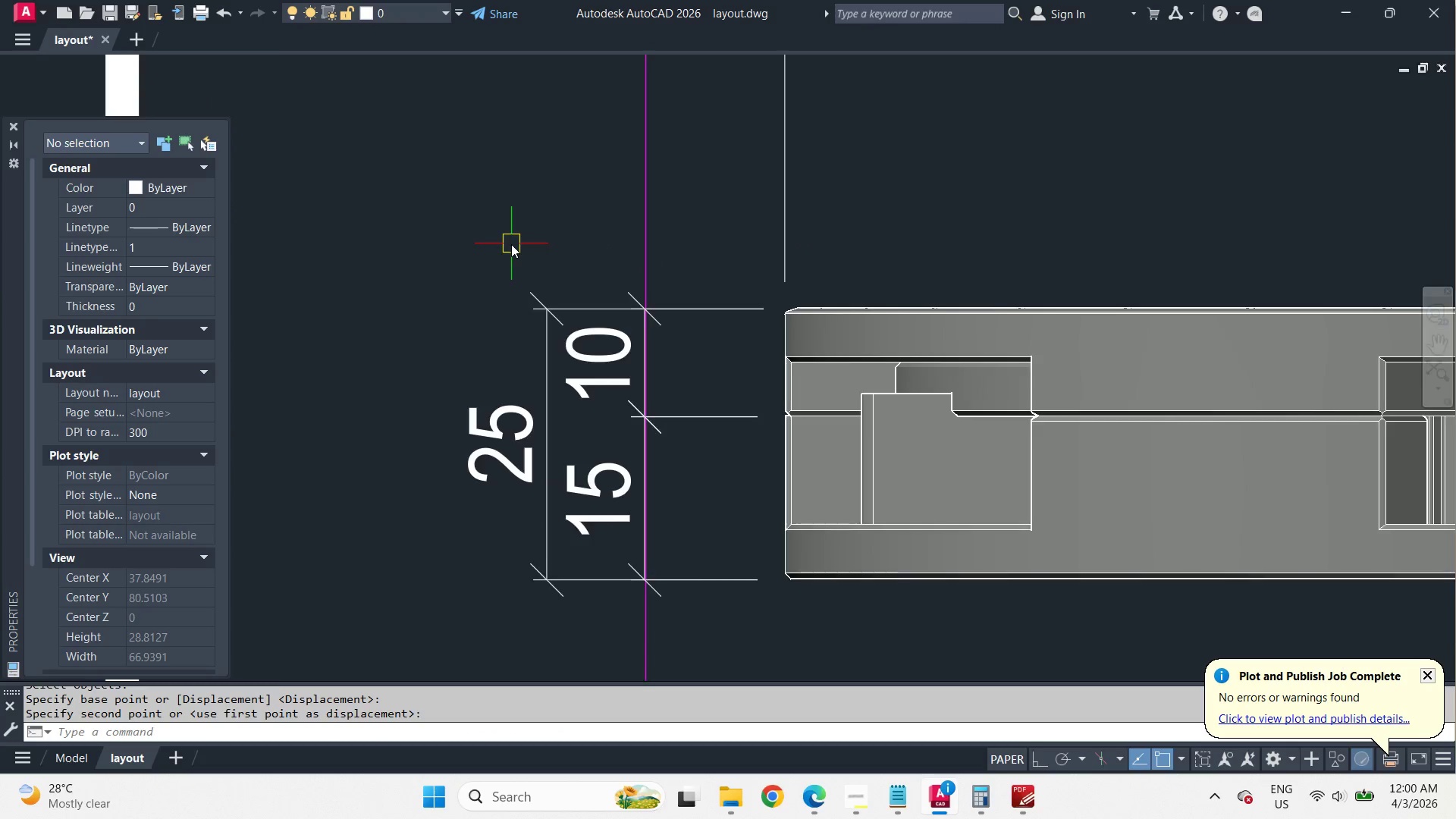 
scroll: coordinate [626, 238], scroll_direction: down, amount: 1.0
 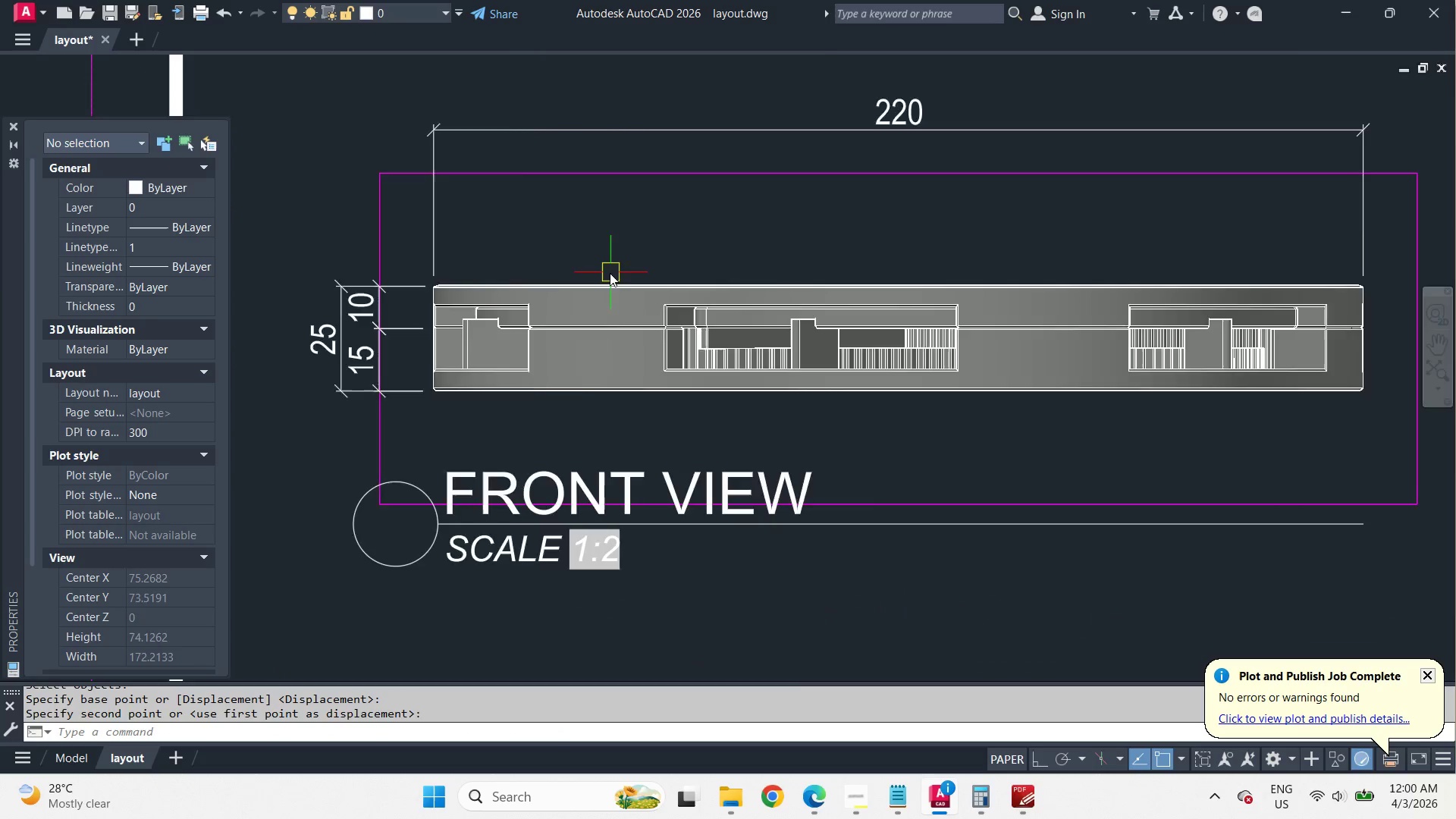 
left_click([903, 224])
 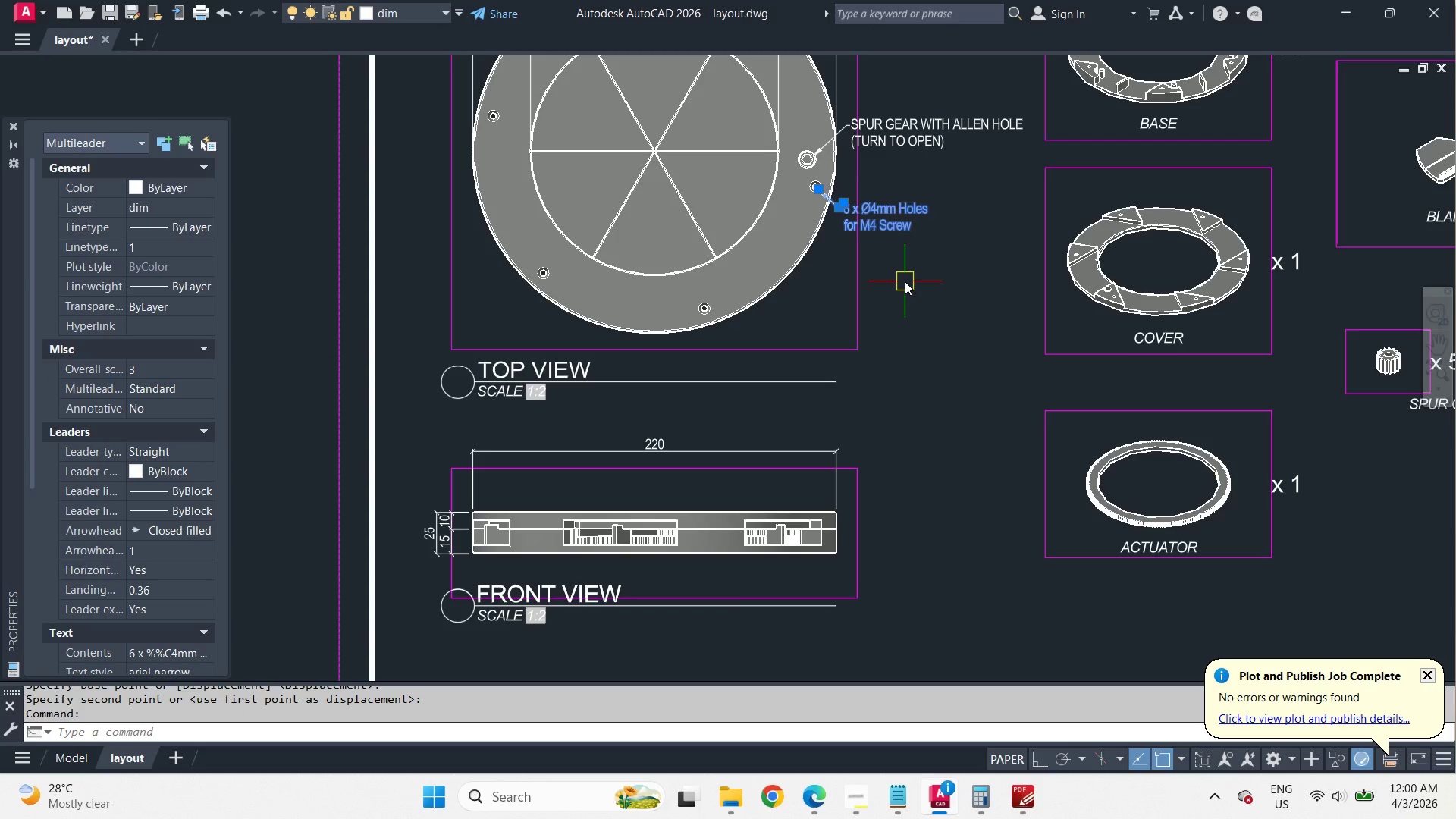 
scroll: coordinate [610, 273], scroll_direction: down, amount: 2.0
 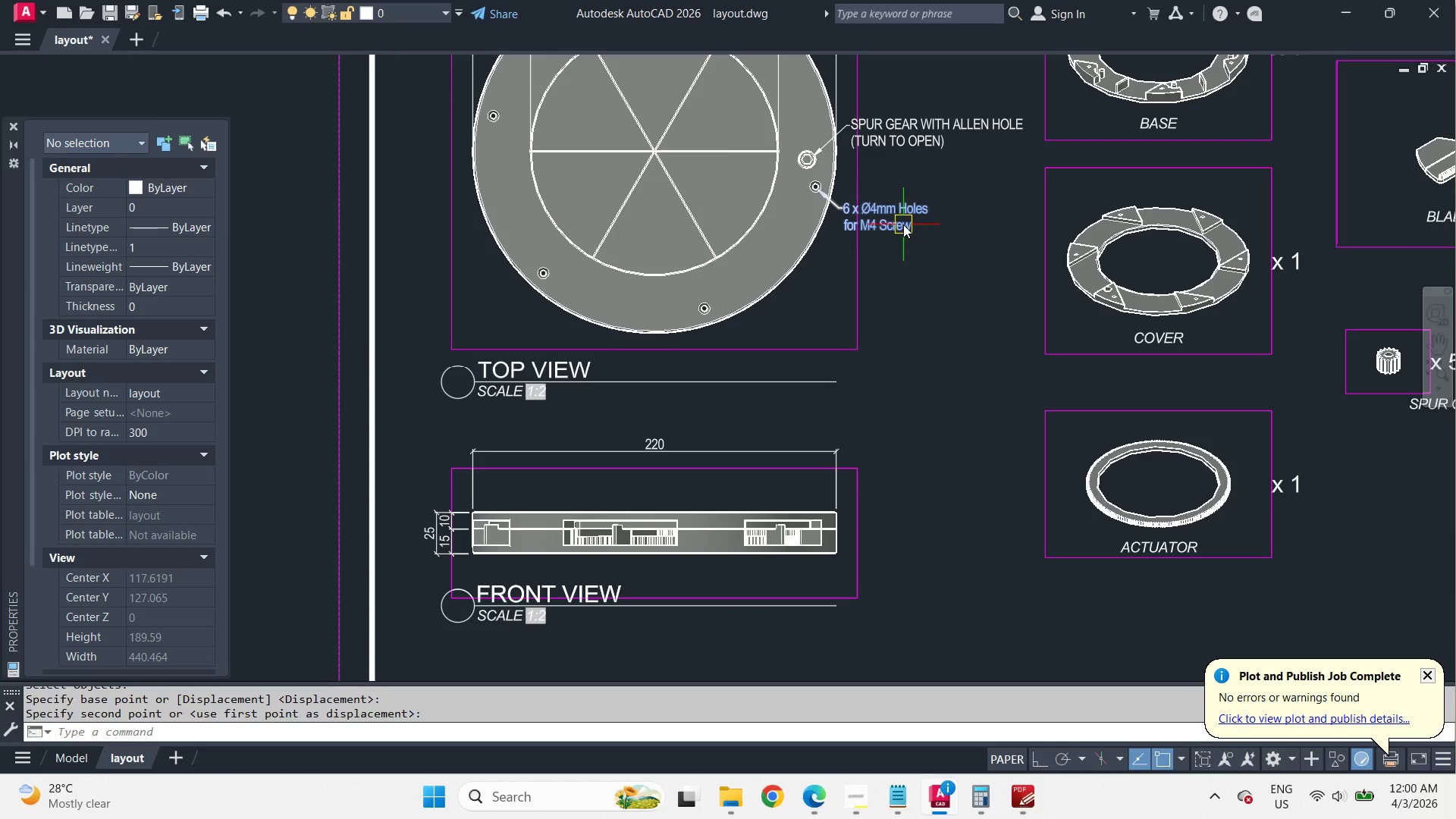 
type(co )
 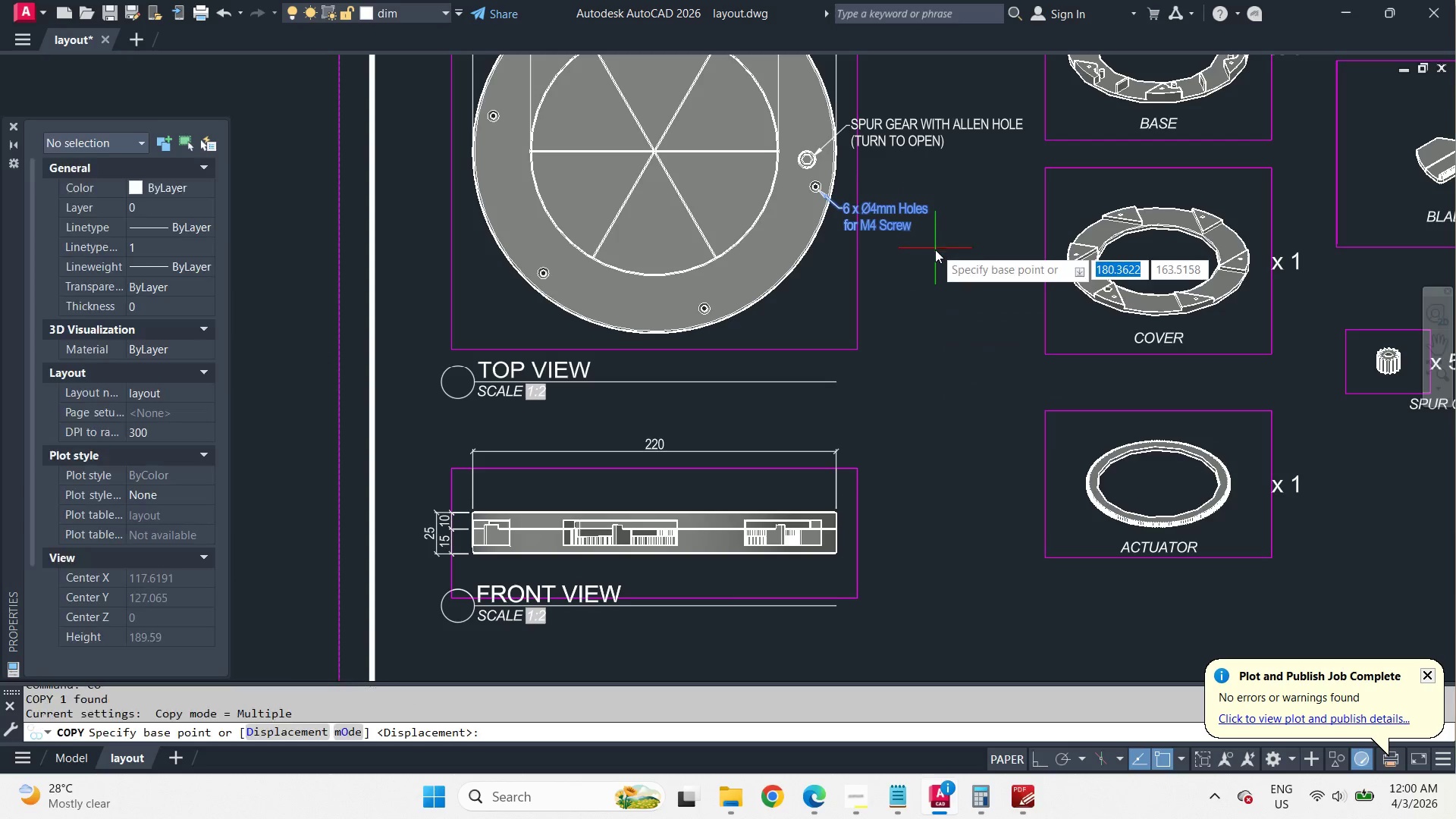 
left_click_drag(start_coordinate=[935, 248], to_coordinate=[933, 325])
 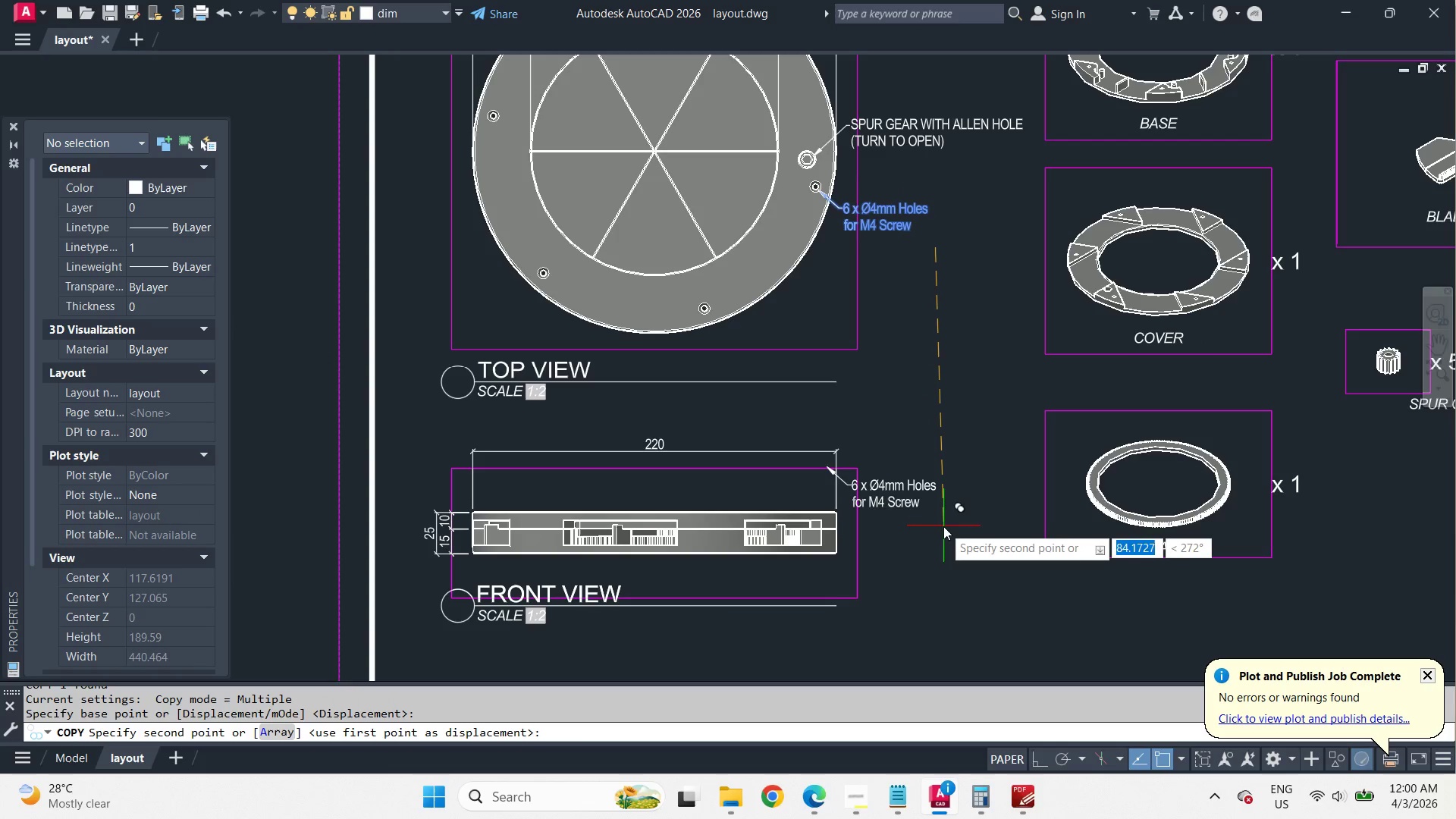 
left_click([961, 519])
 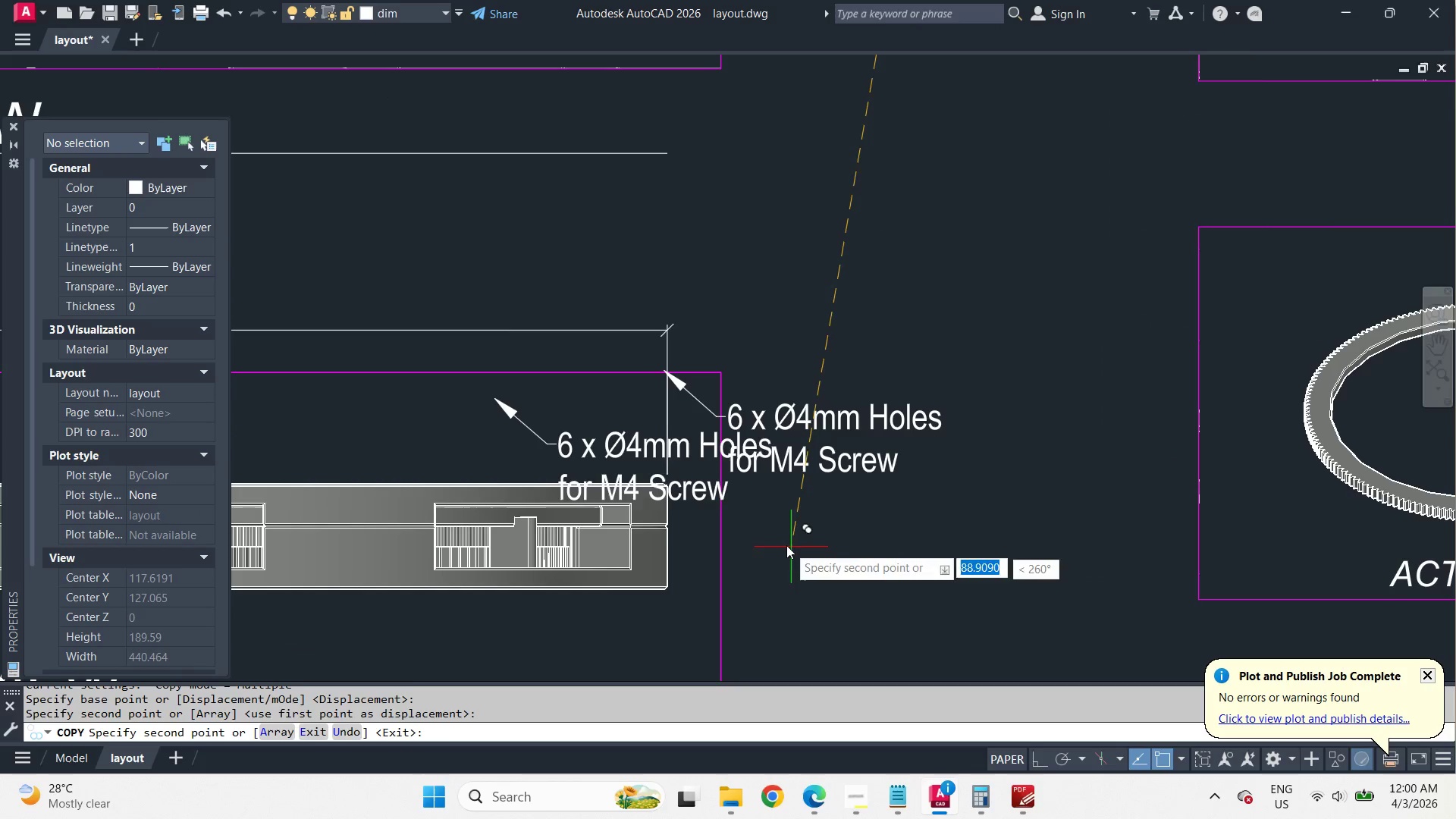 
key(Space)
 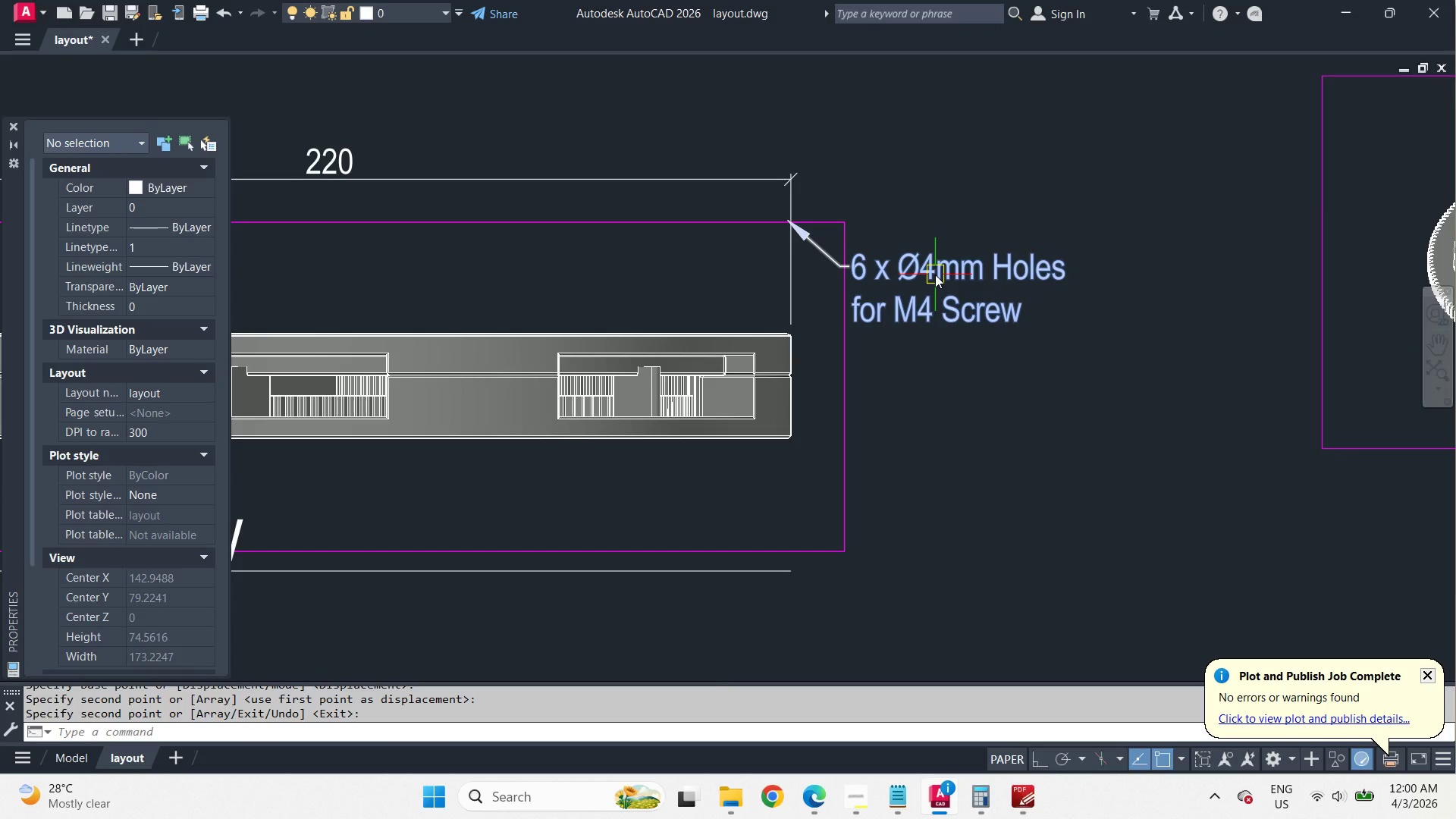 
scroll: coordinate [943, 532], scroll_direction: up, amount: 2.0
 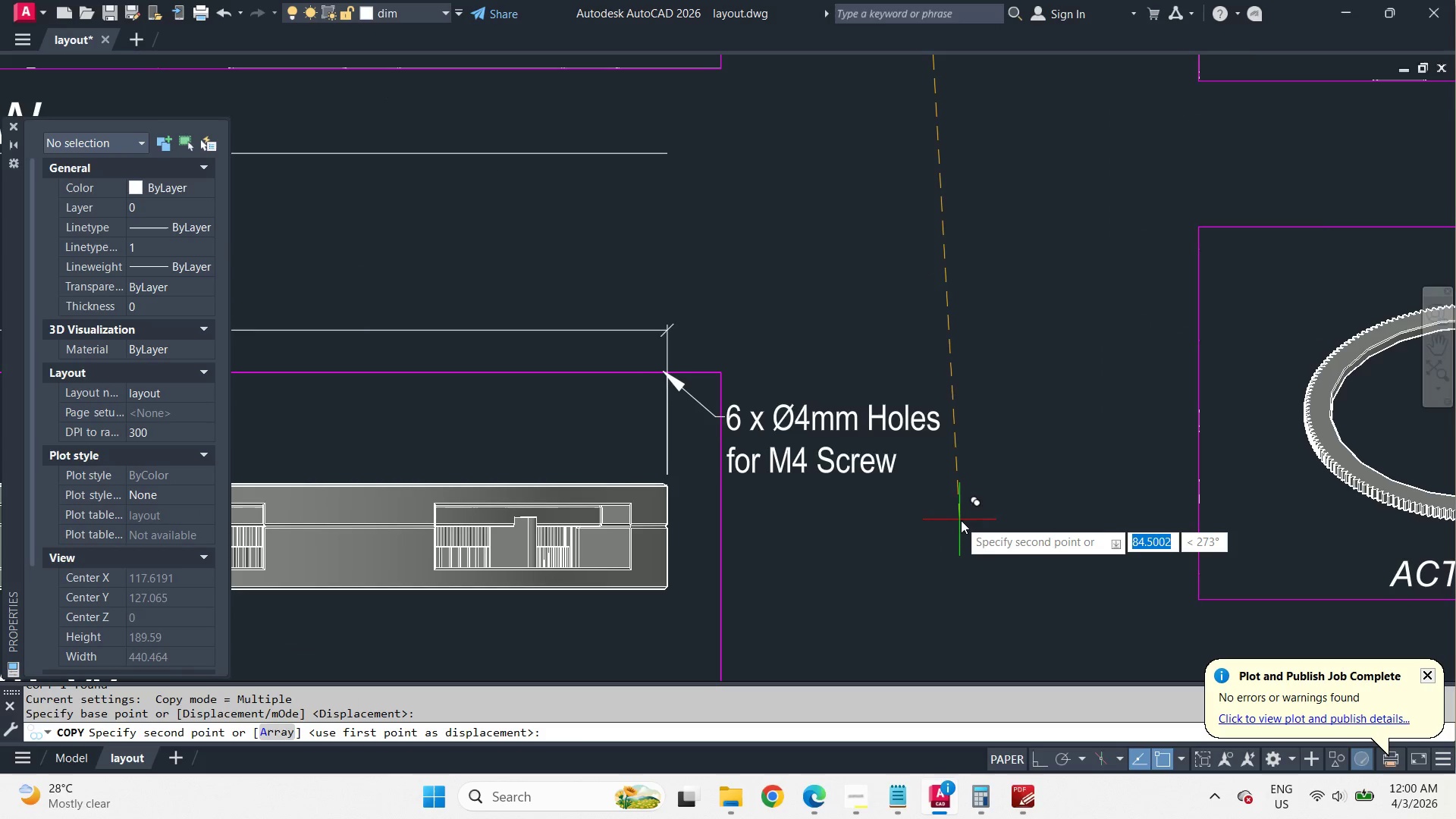 
left_click([935, 275])
 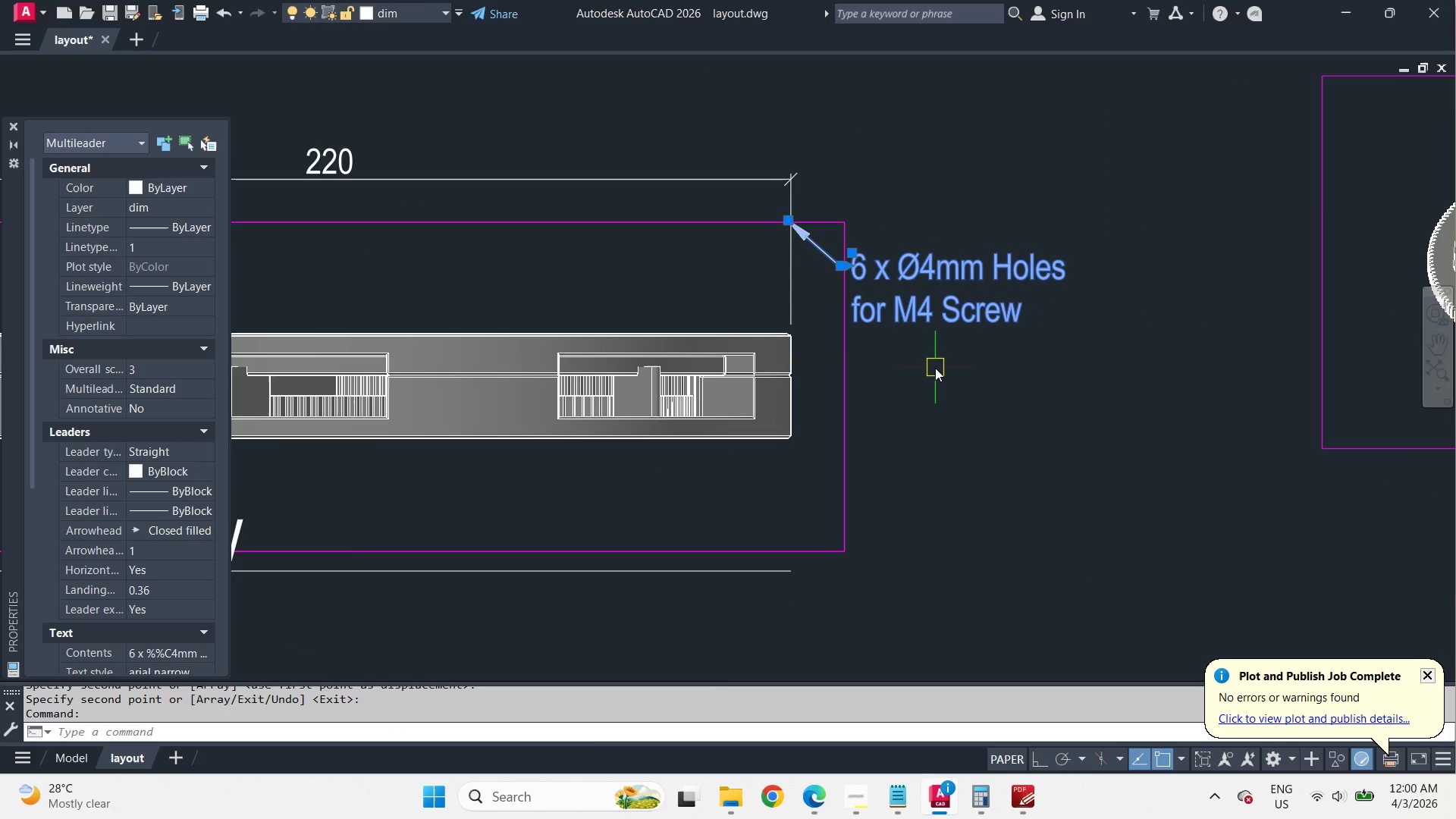 
type(co [F8])
 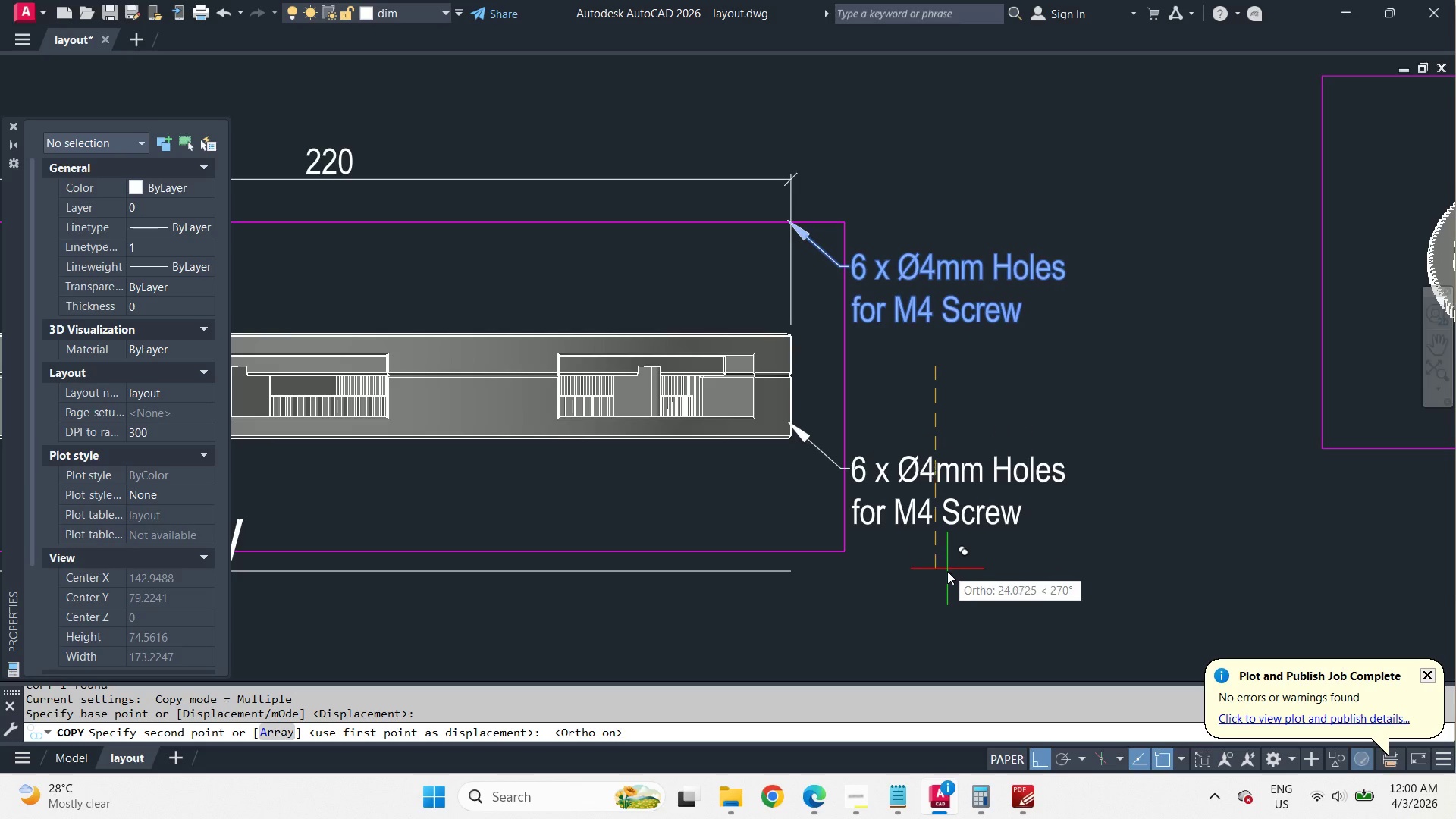 
left_click_drag(start_coordinate=[935, 366], to_coordinate=[935, 385])
 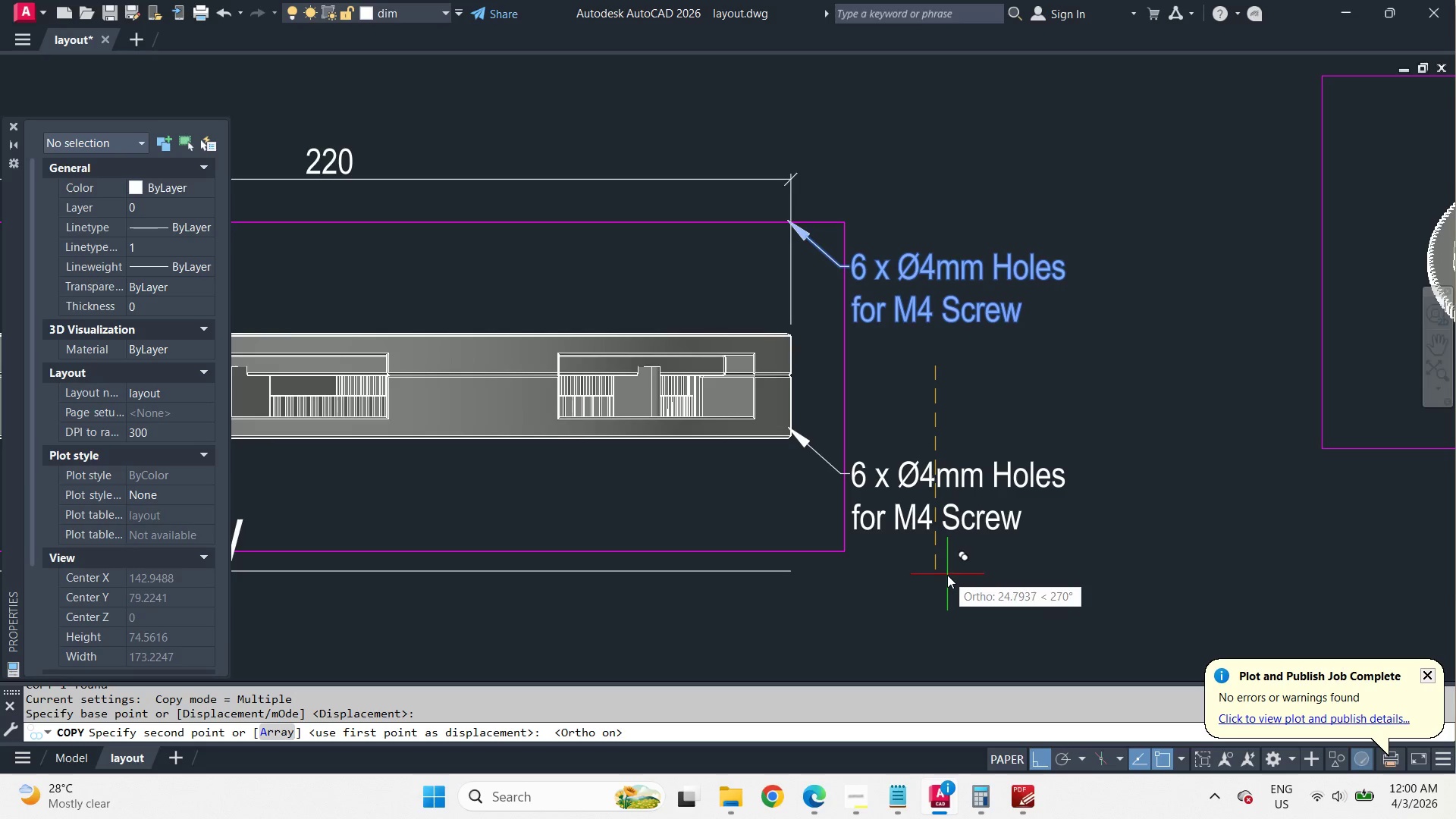 
left_click([951, 580])
 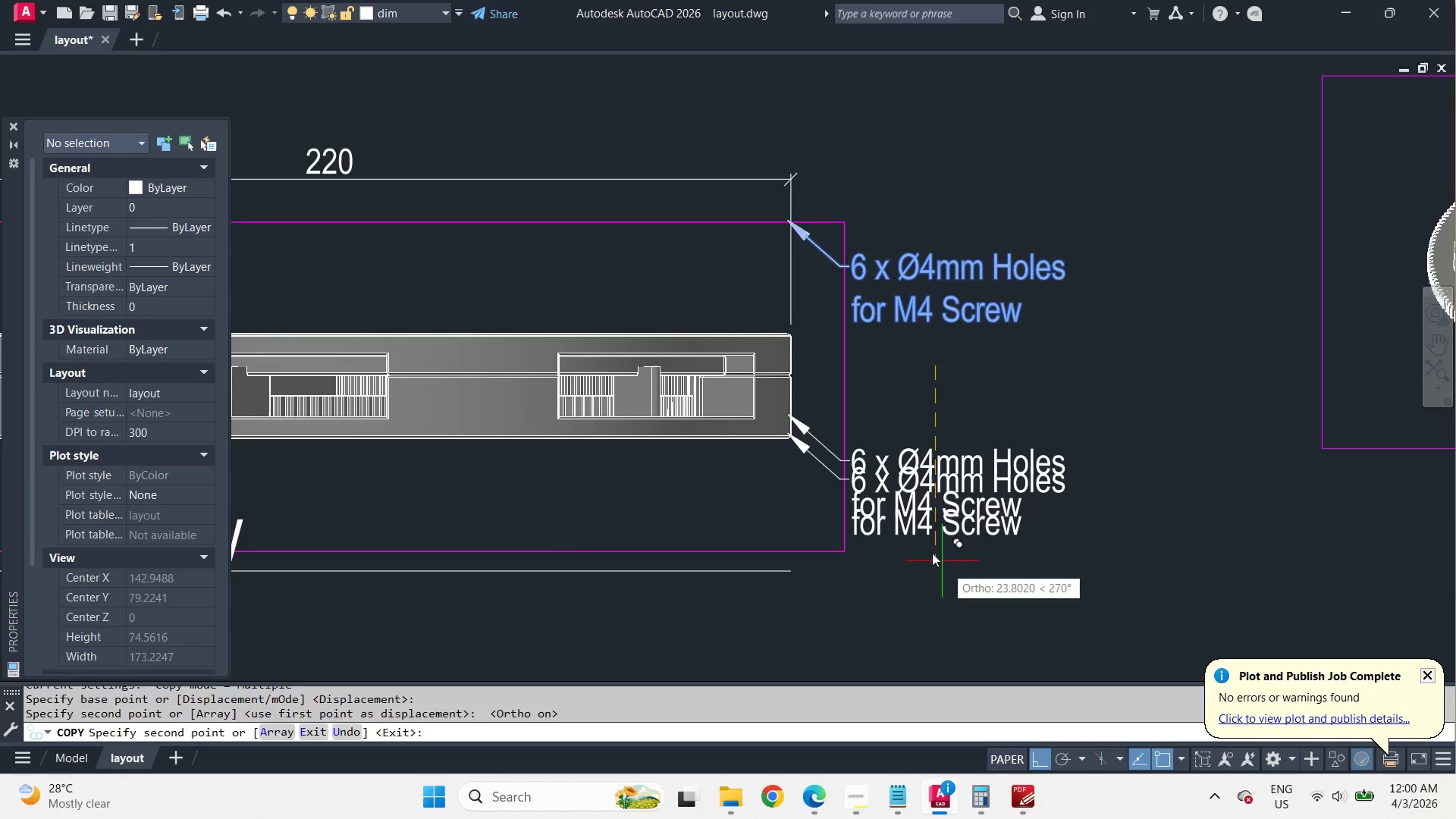 
key(Space)
 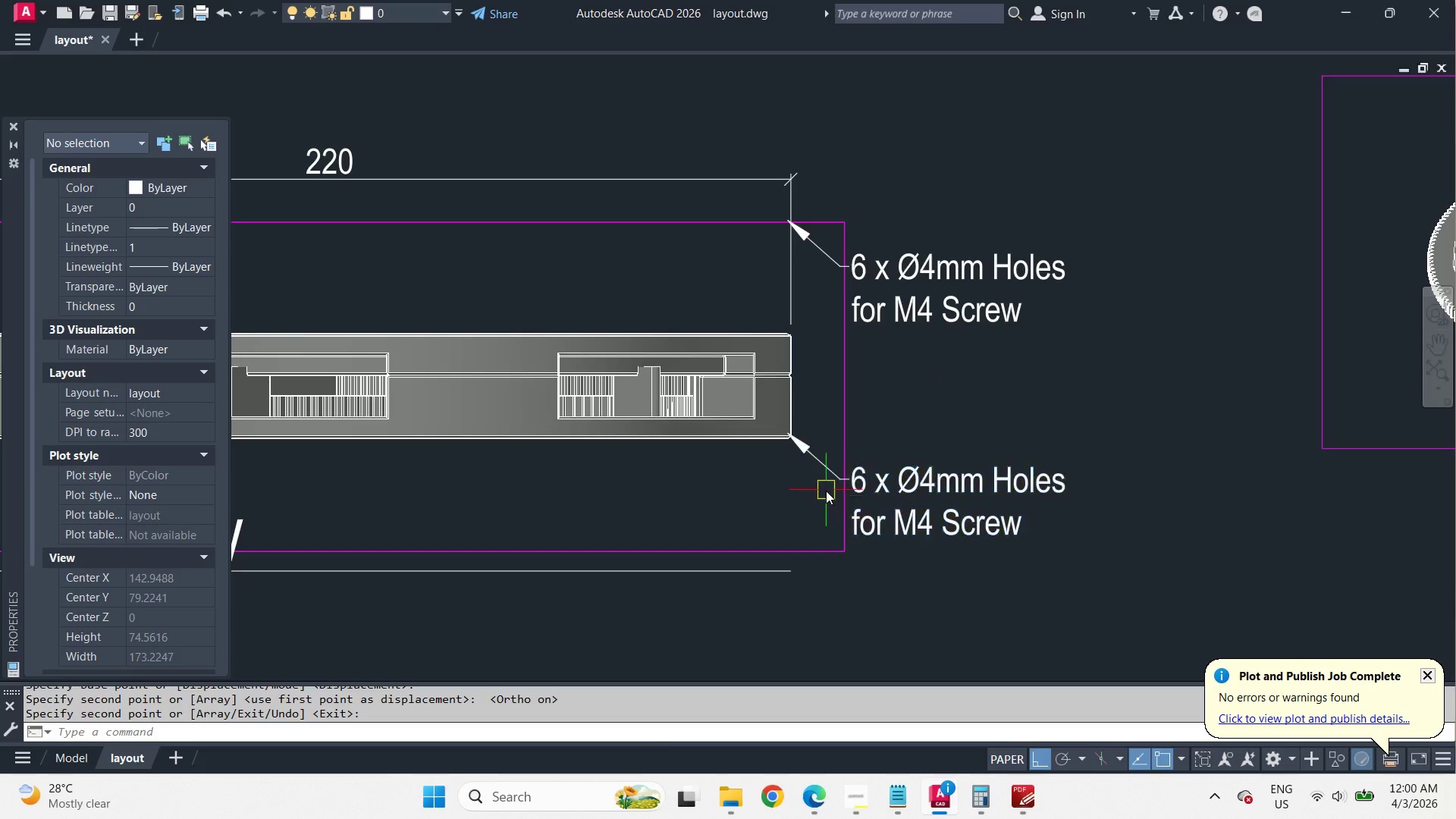 
left_click([811, 419])
 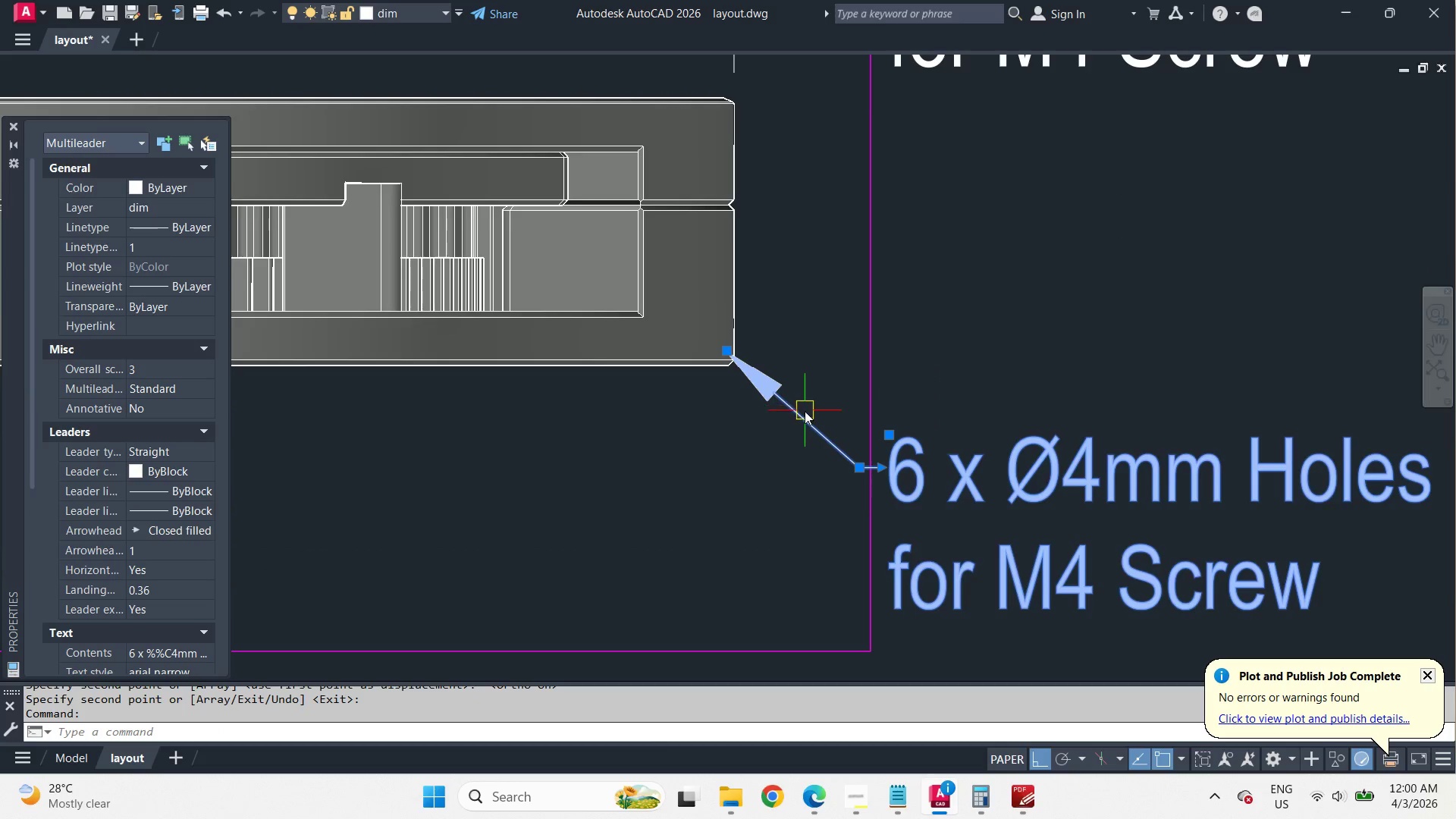 
key(Escape)
 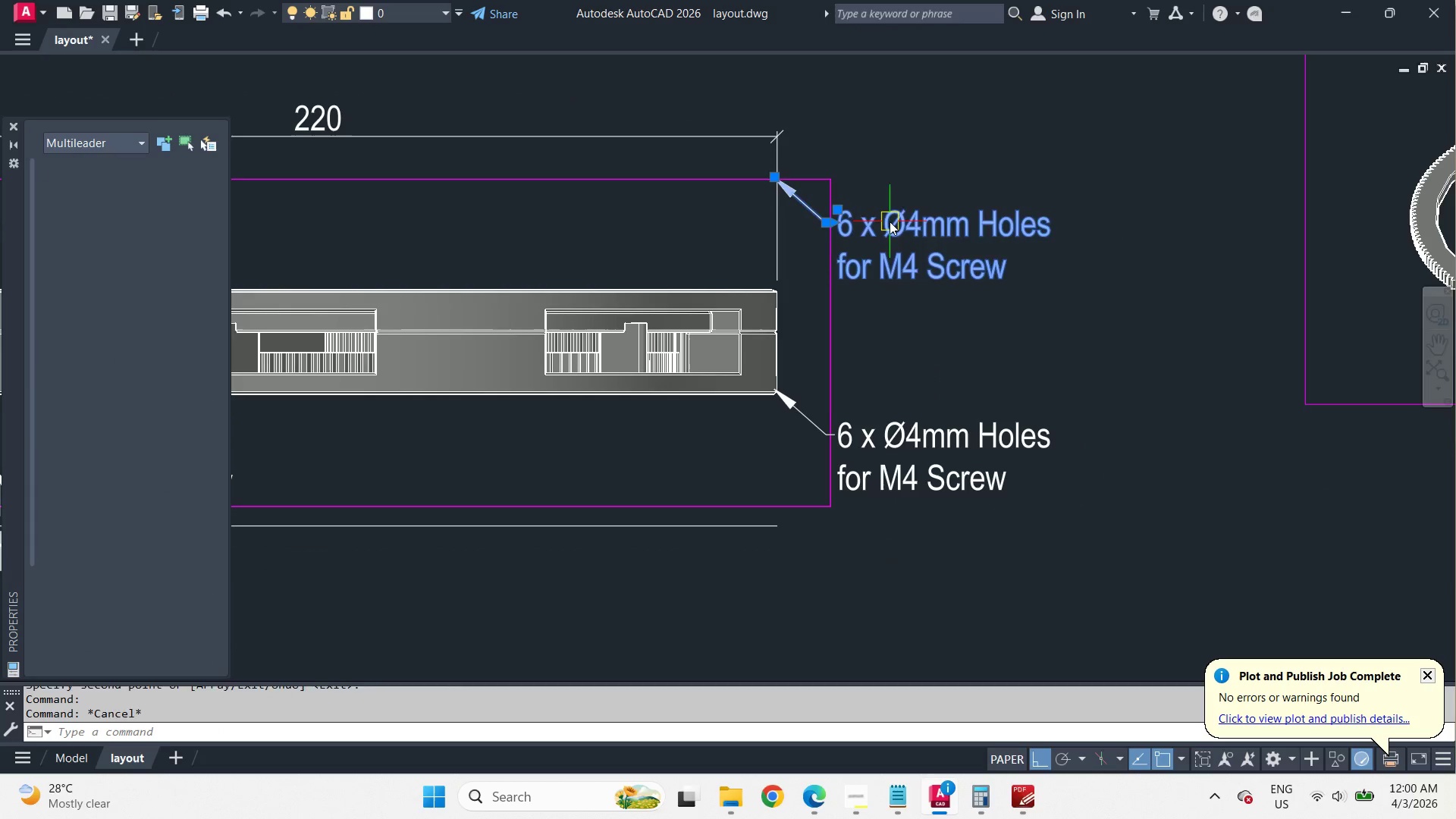 
scroll: coordinate [826, 484], scroll_direction: up, amount: 2.0
 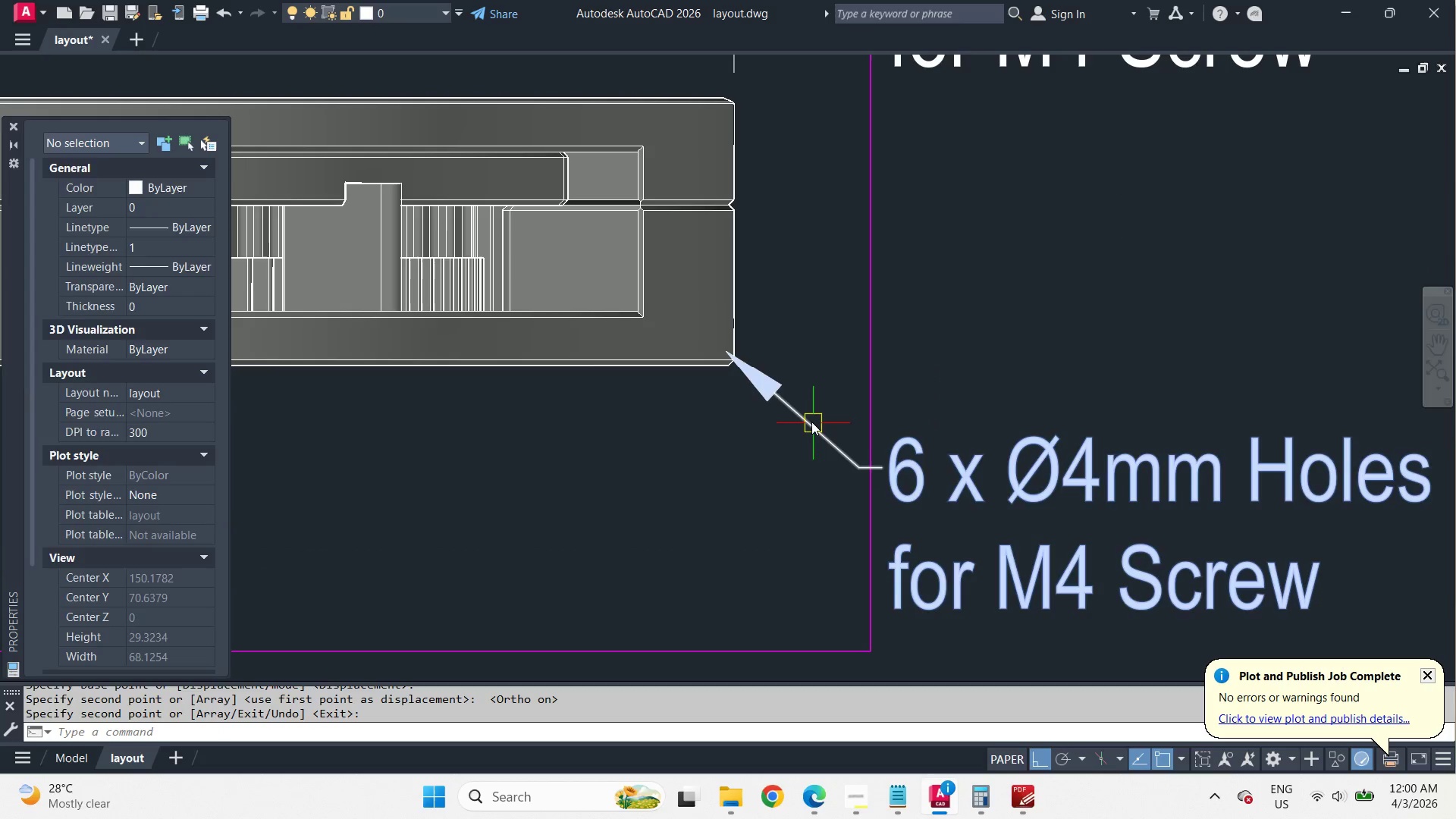 
double_click([890, 221])
 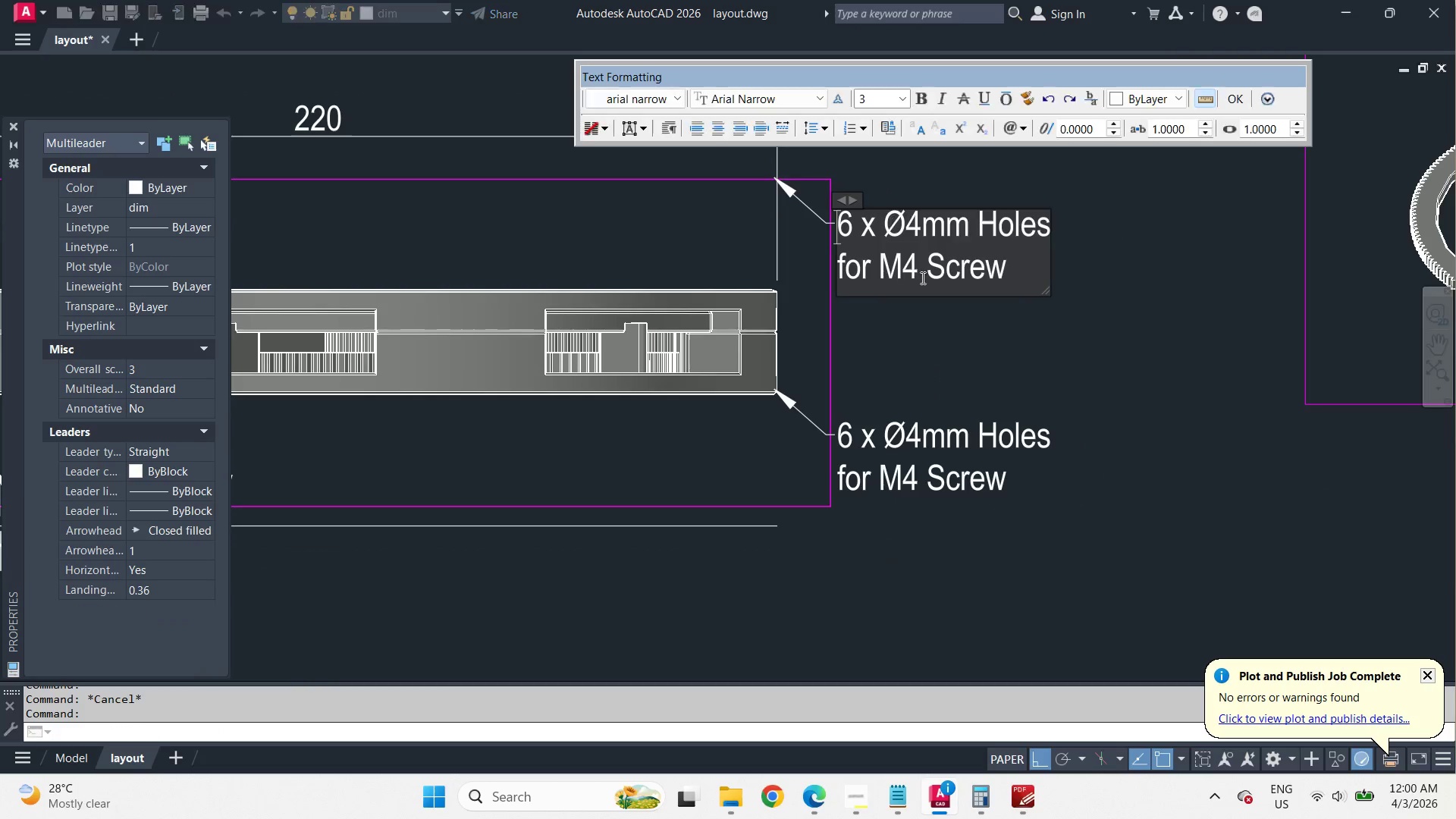 
key(Control+ControlLeft)
 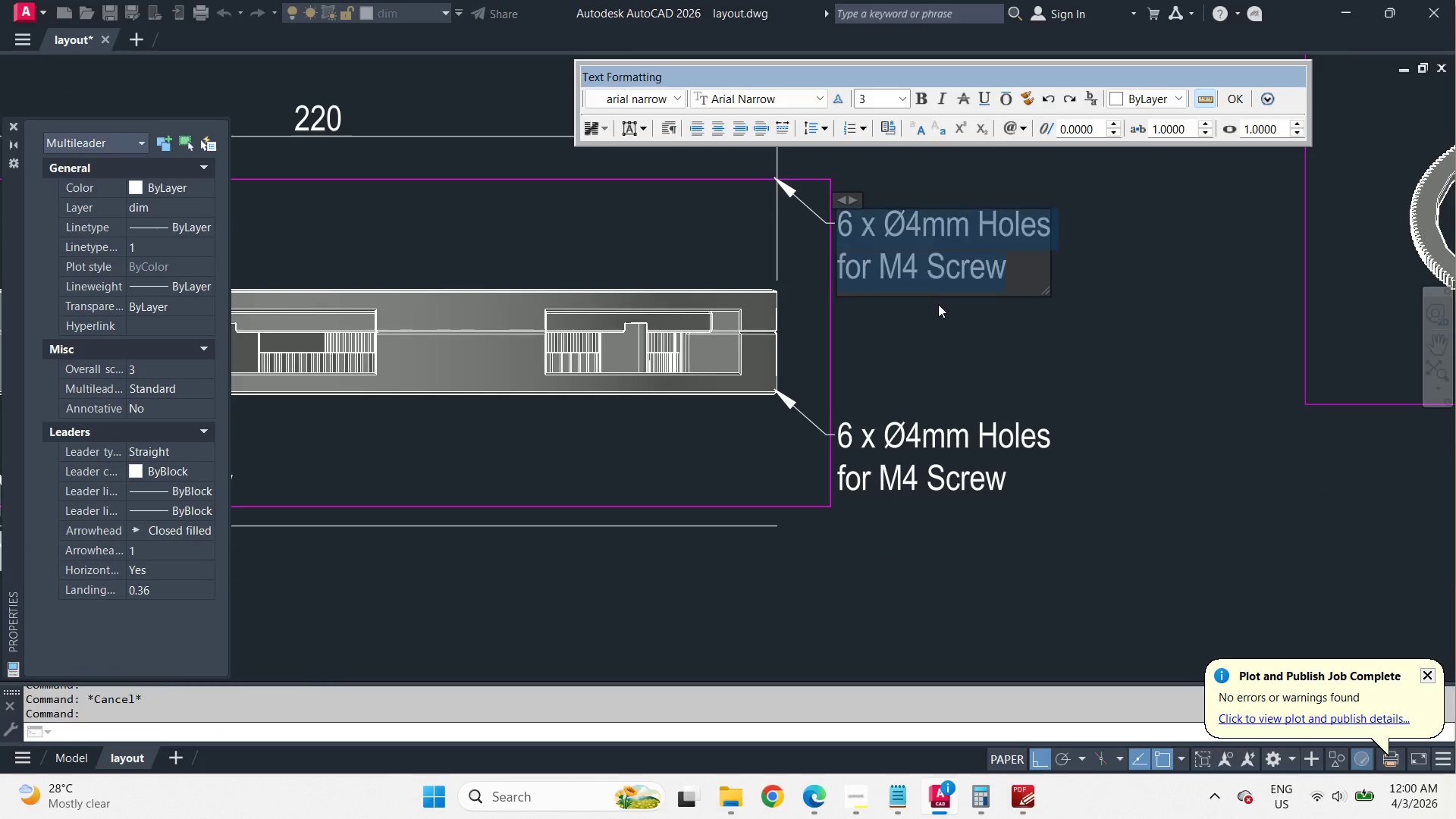 
key(Control+A)
 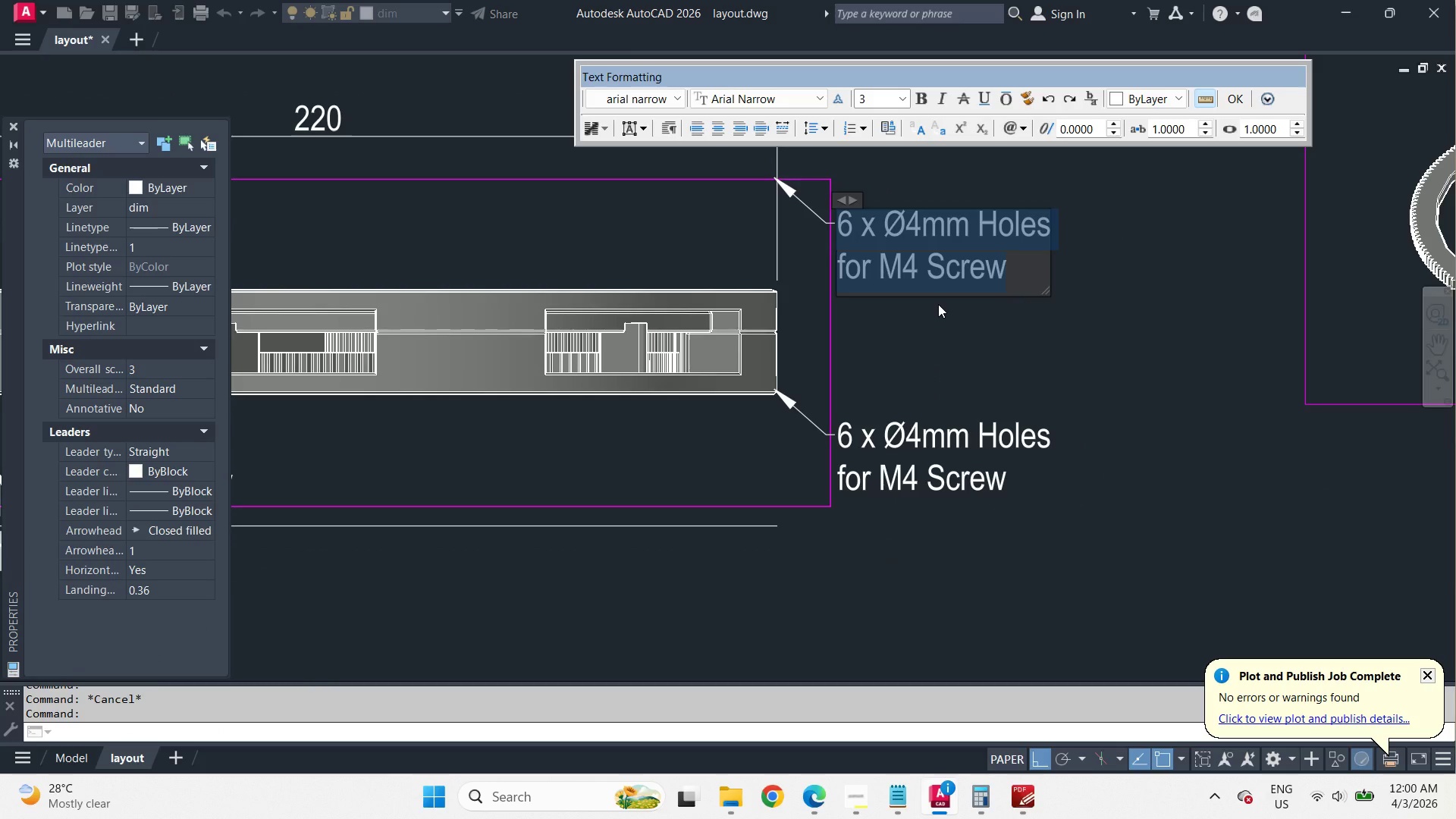 
scroll: coordinate [805, 415], scroll_direction: down, amount: 2.0
 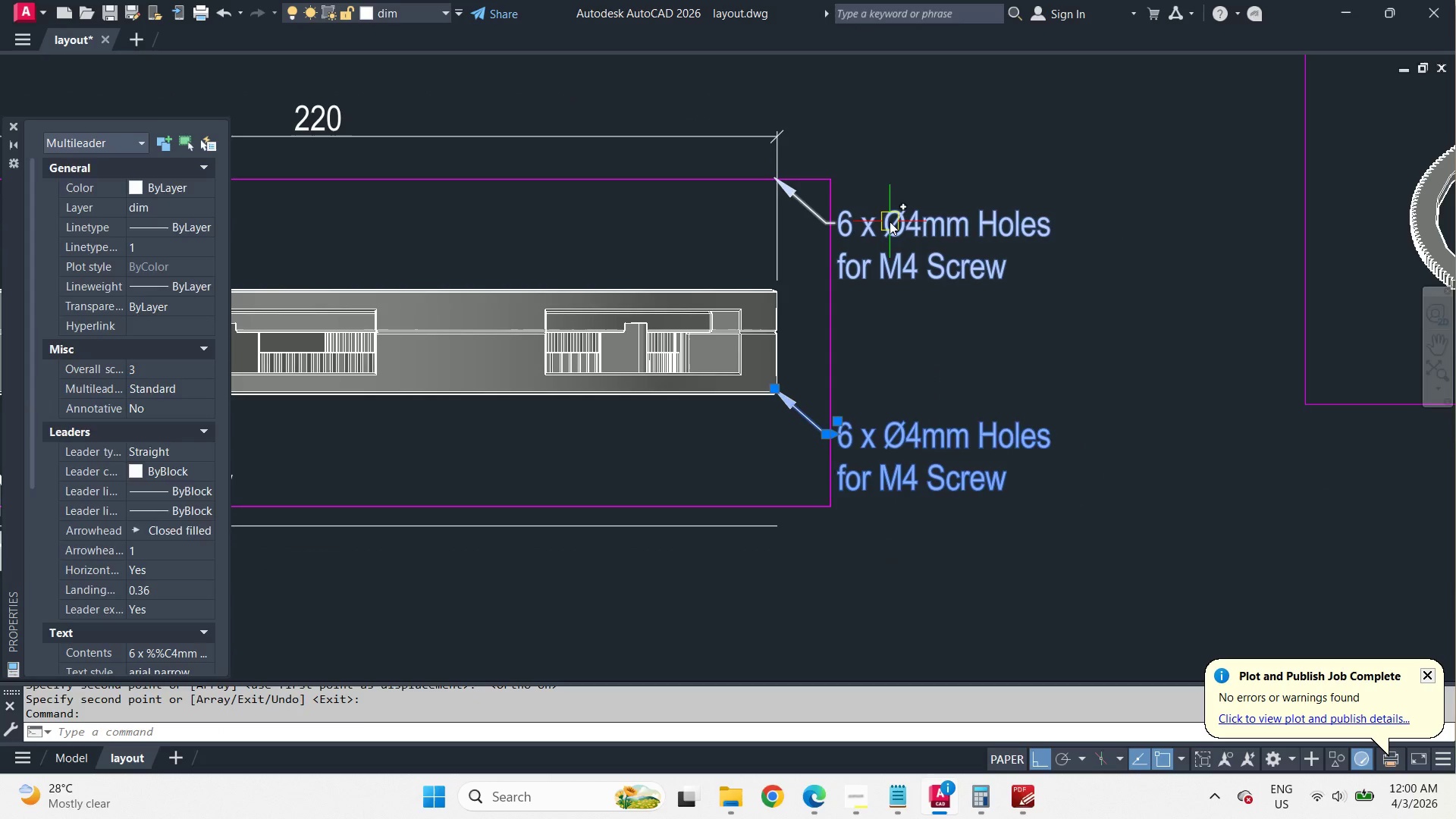 
type(Conv)
key(Backspace)
key(Backspace)
type(ver)
 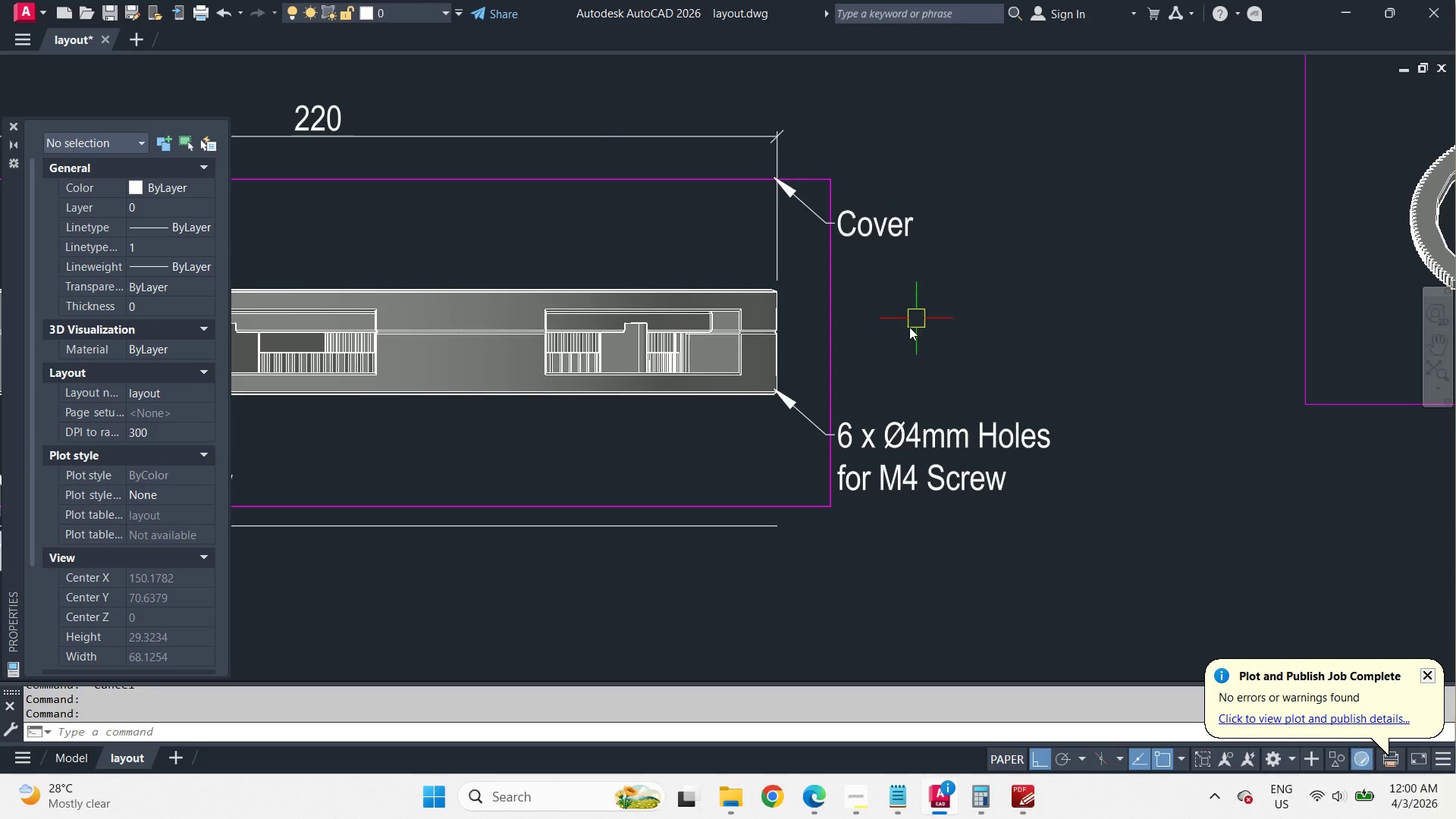 
left_click([885, 176])
 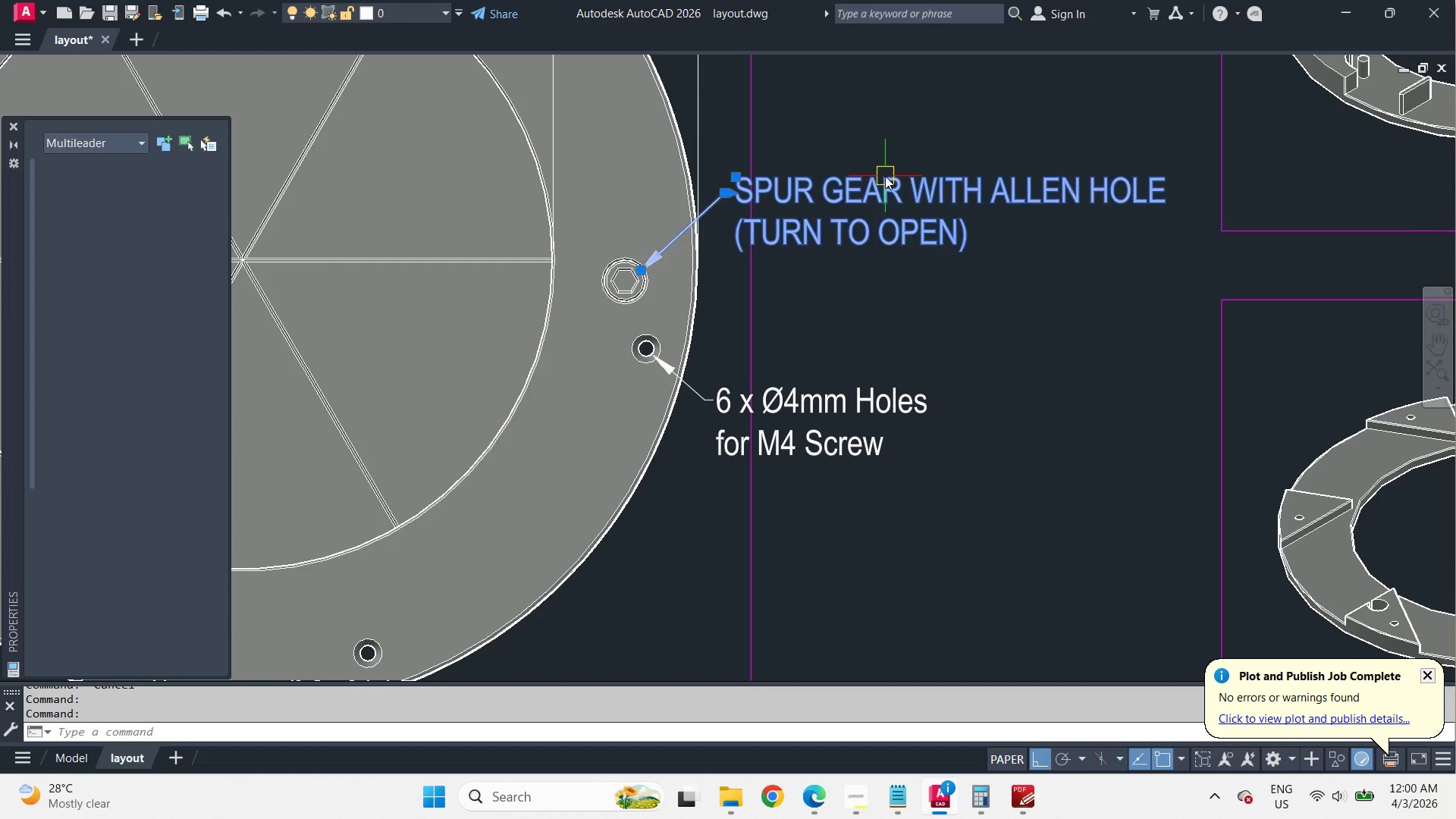 
double_click([885, 176])
 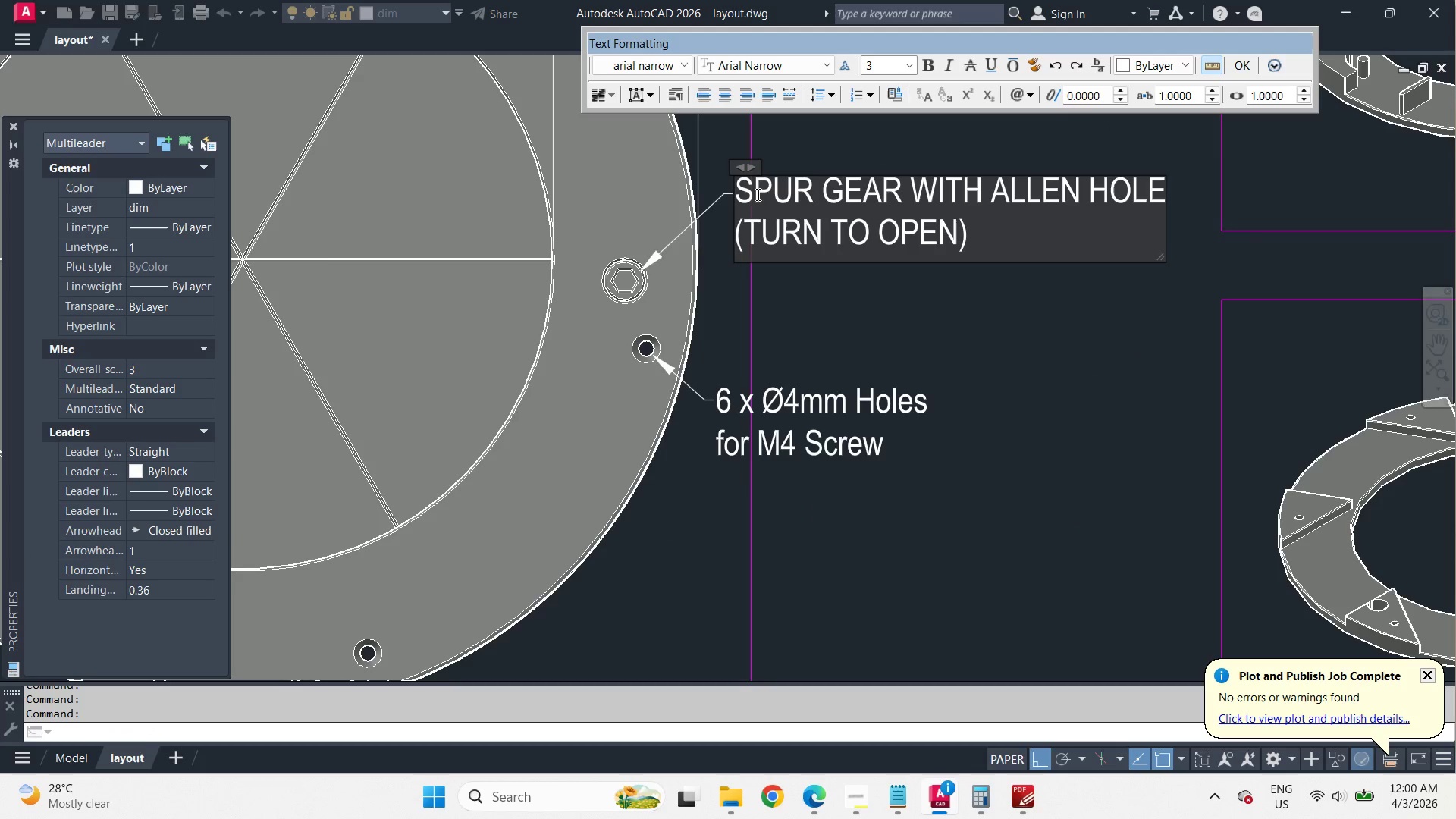 
scroll: coordinate [904, 332], scroll_direction: down, amount: 3.0
 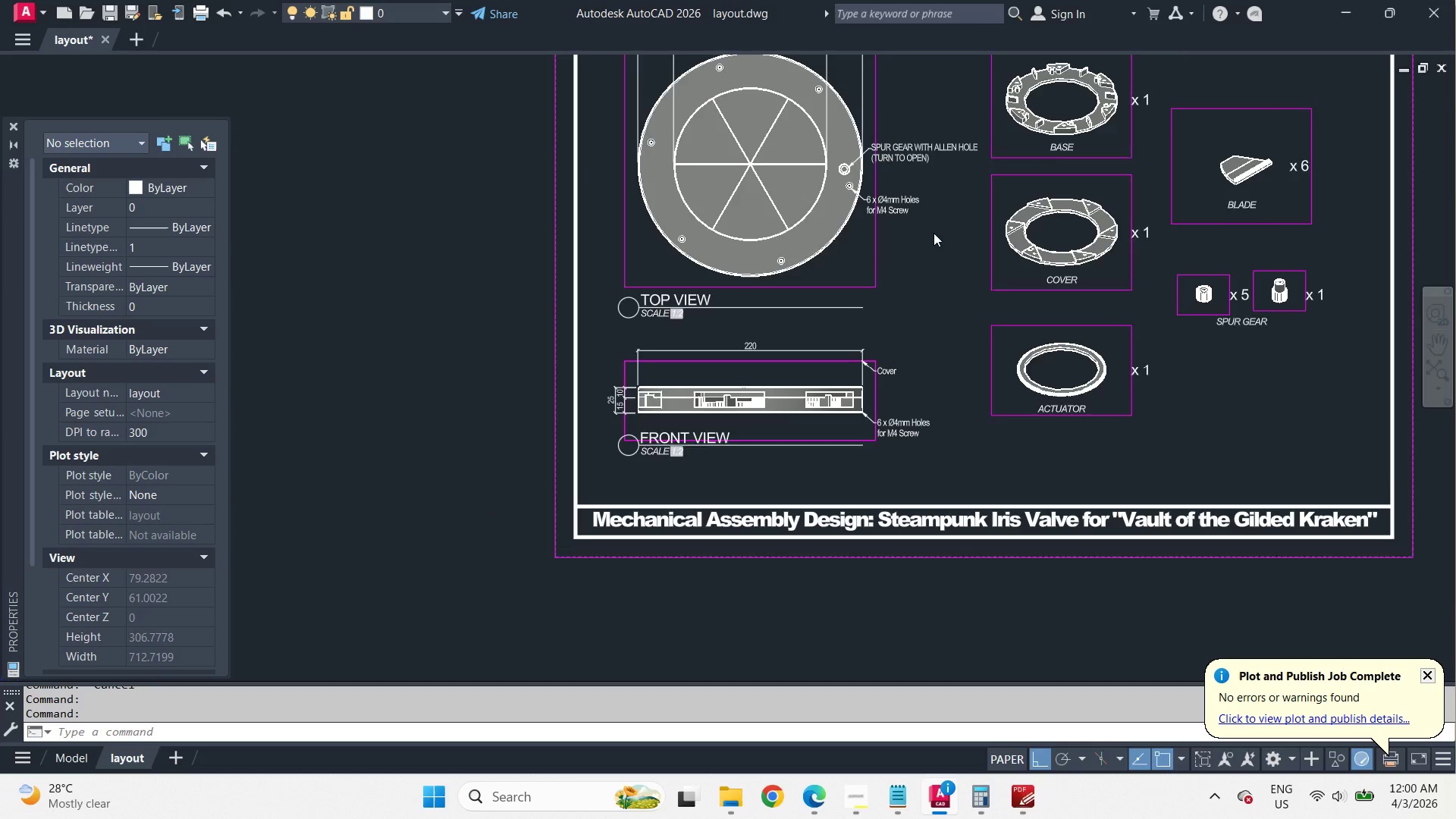 
left_click_drag(start_coordinate=[756, 192], to_coordinate=[791, 199])
 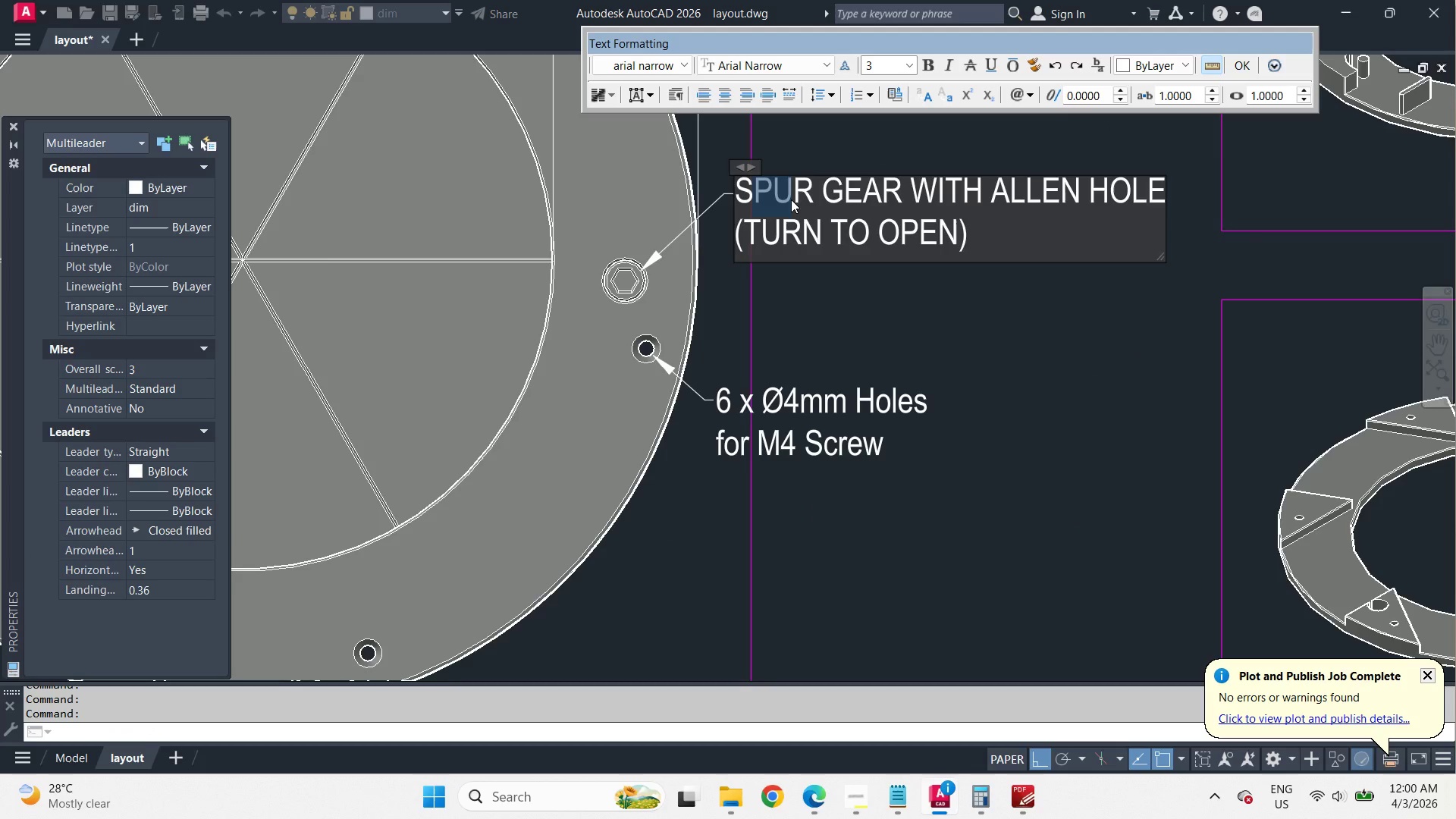 
scroll: coordinate [910, 149], scroll_direction: up, amount: 3.0
 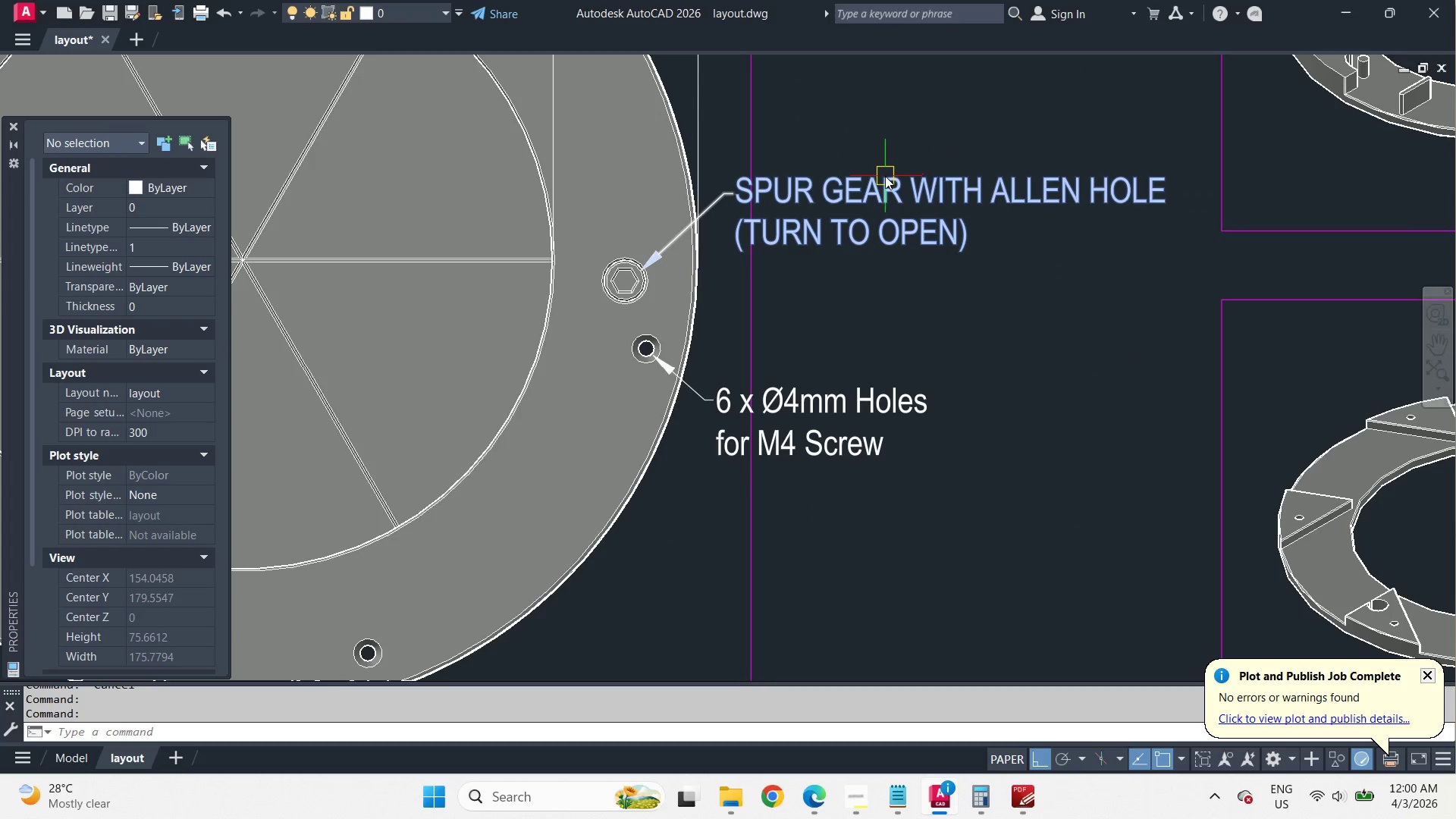 
key(Control+A)
 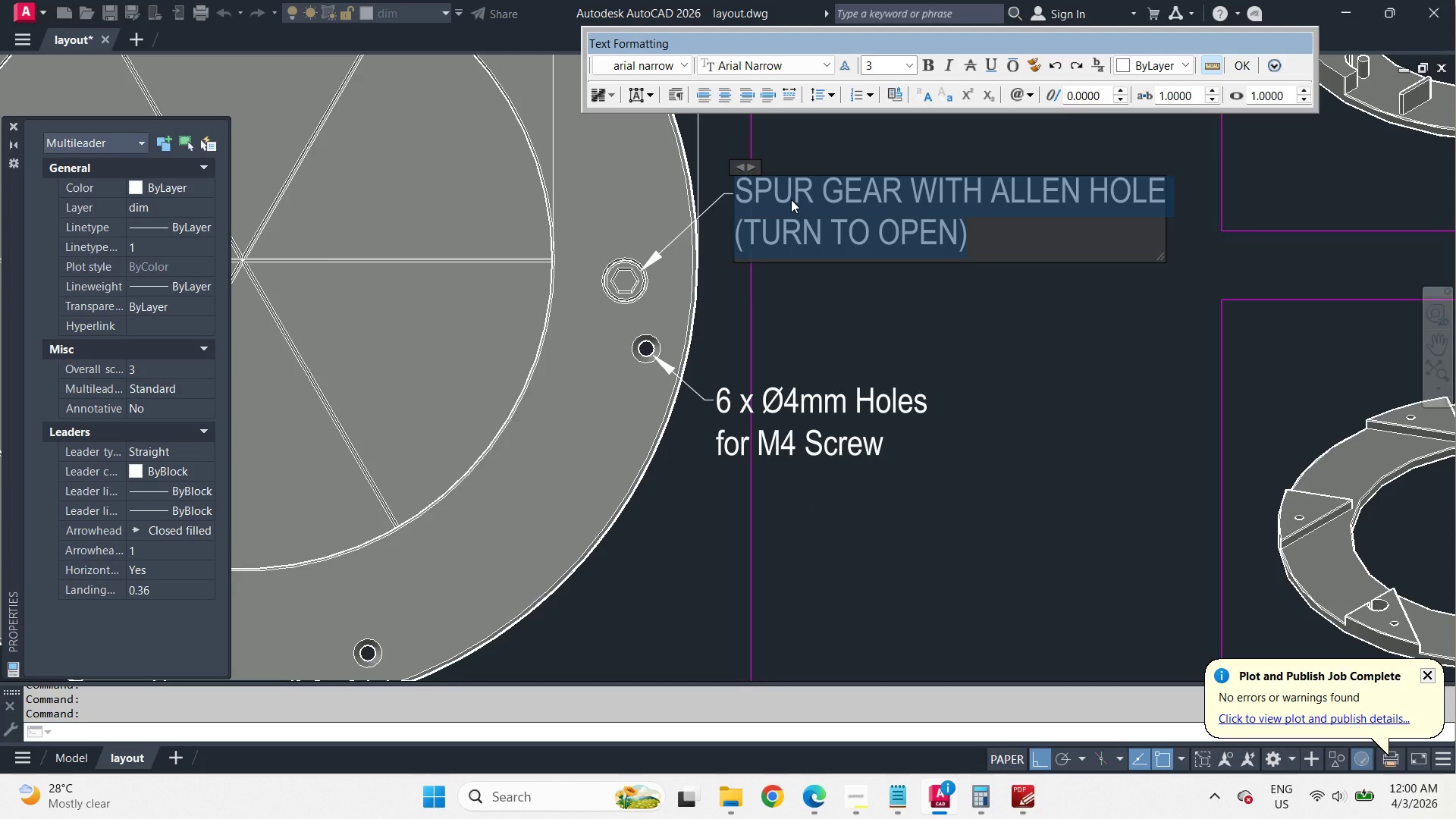 
key(Control+Shift+L)
 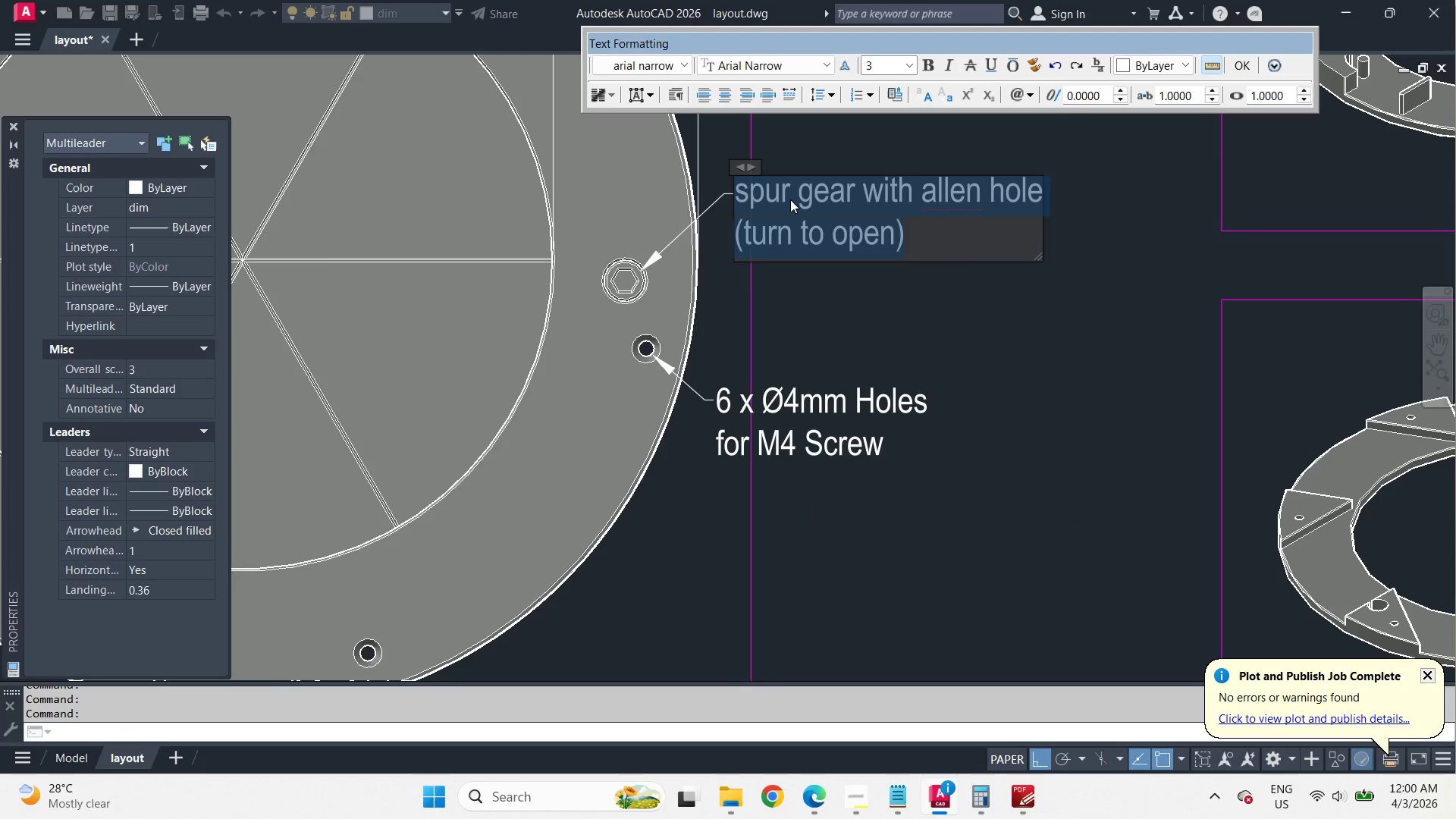 
left_click_drag(start_coordinate=[790, 199], to_coordinate=[786, 199])
 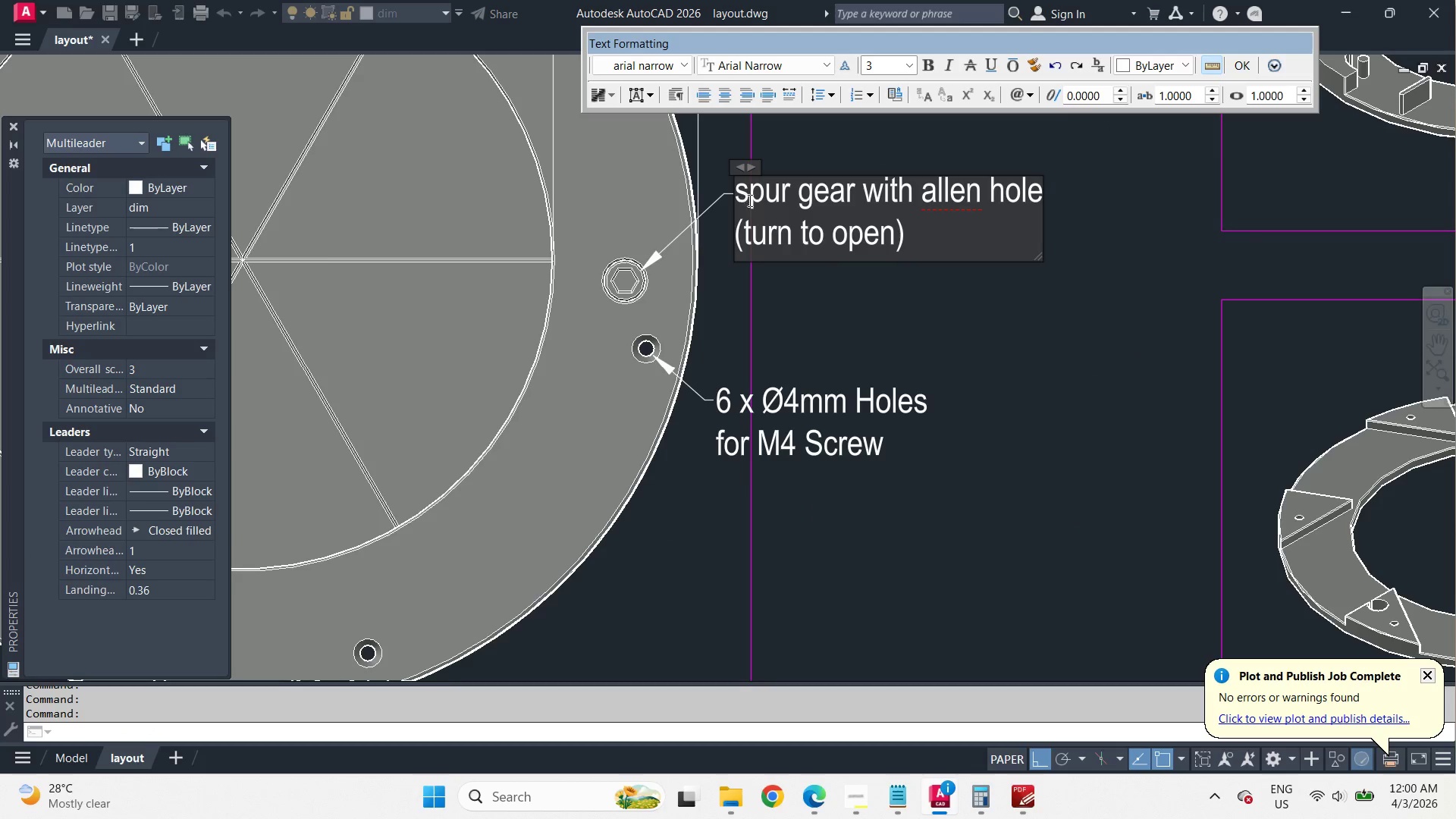 
left_click_drag(start_coordinate=[748, 200], to_coordinate=[735, 197])
 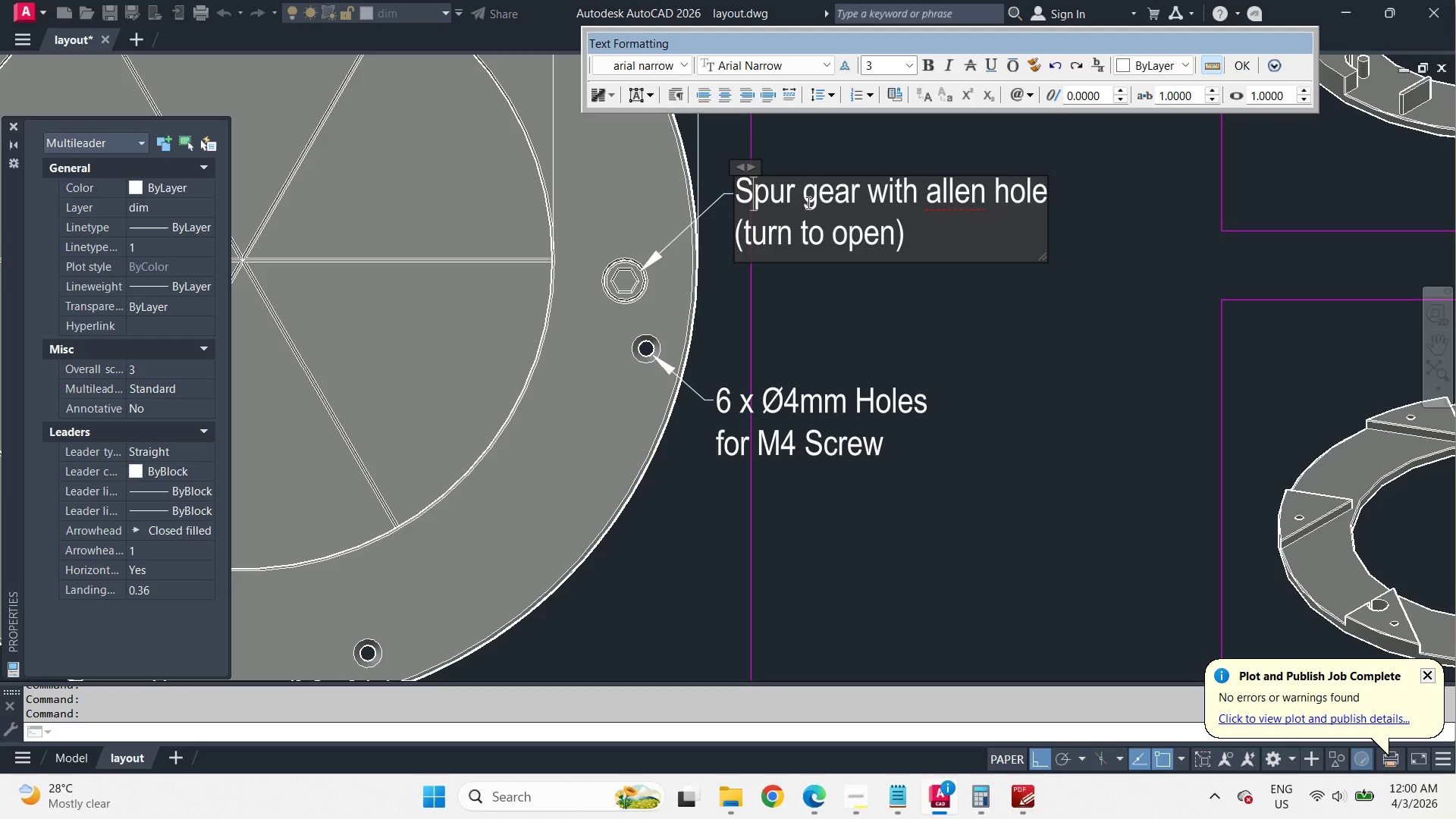 
key(Shift+S)
 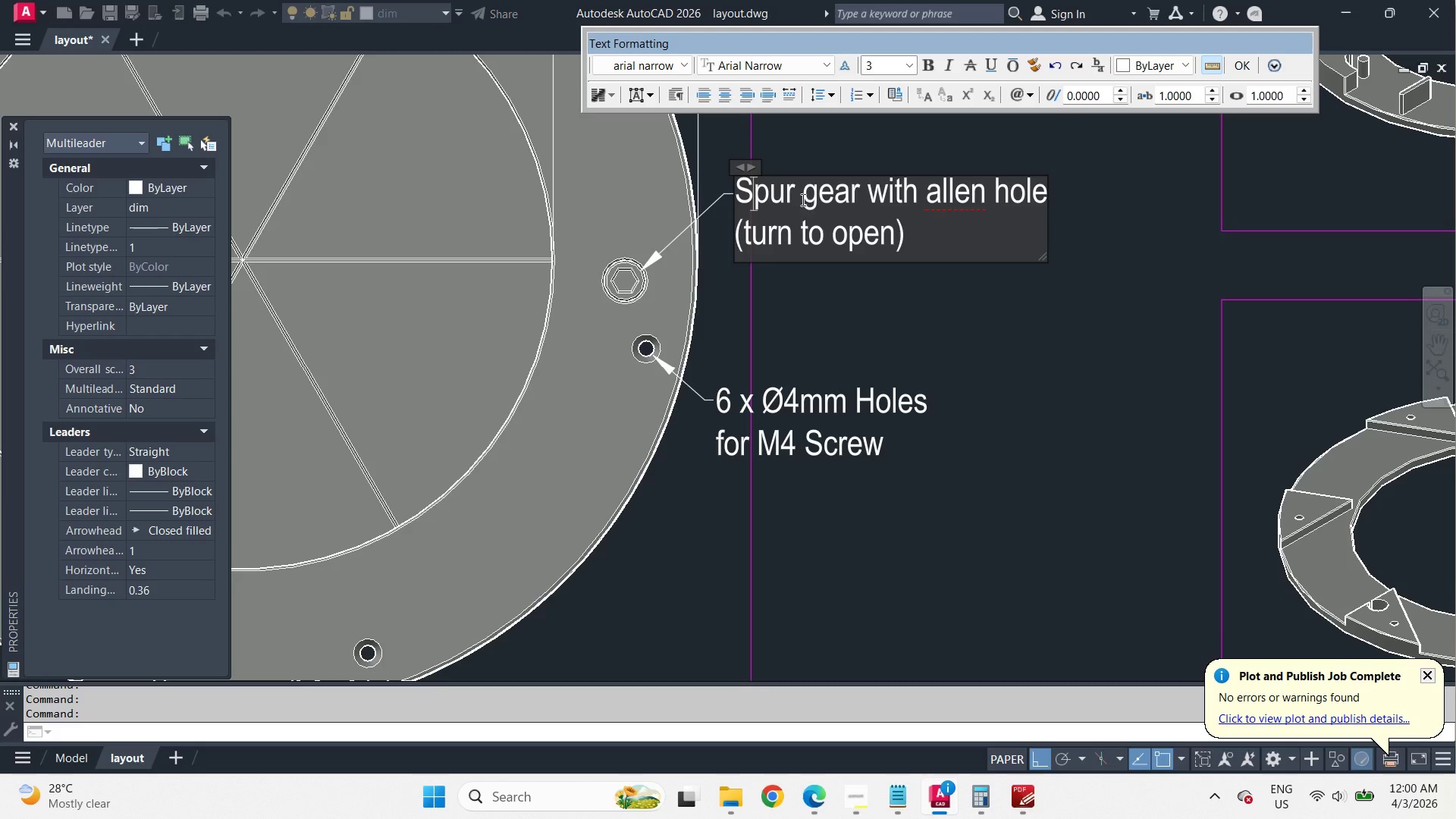 
left_click_drag(start_coordinate=[804, 199], to_coordinate=[816, 203])
 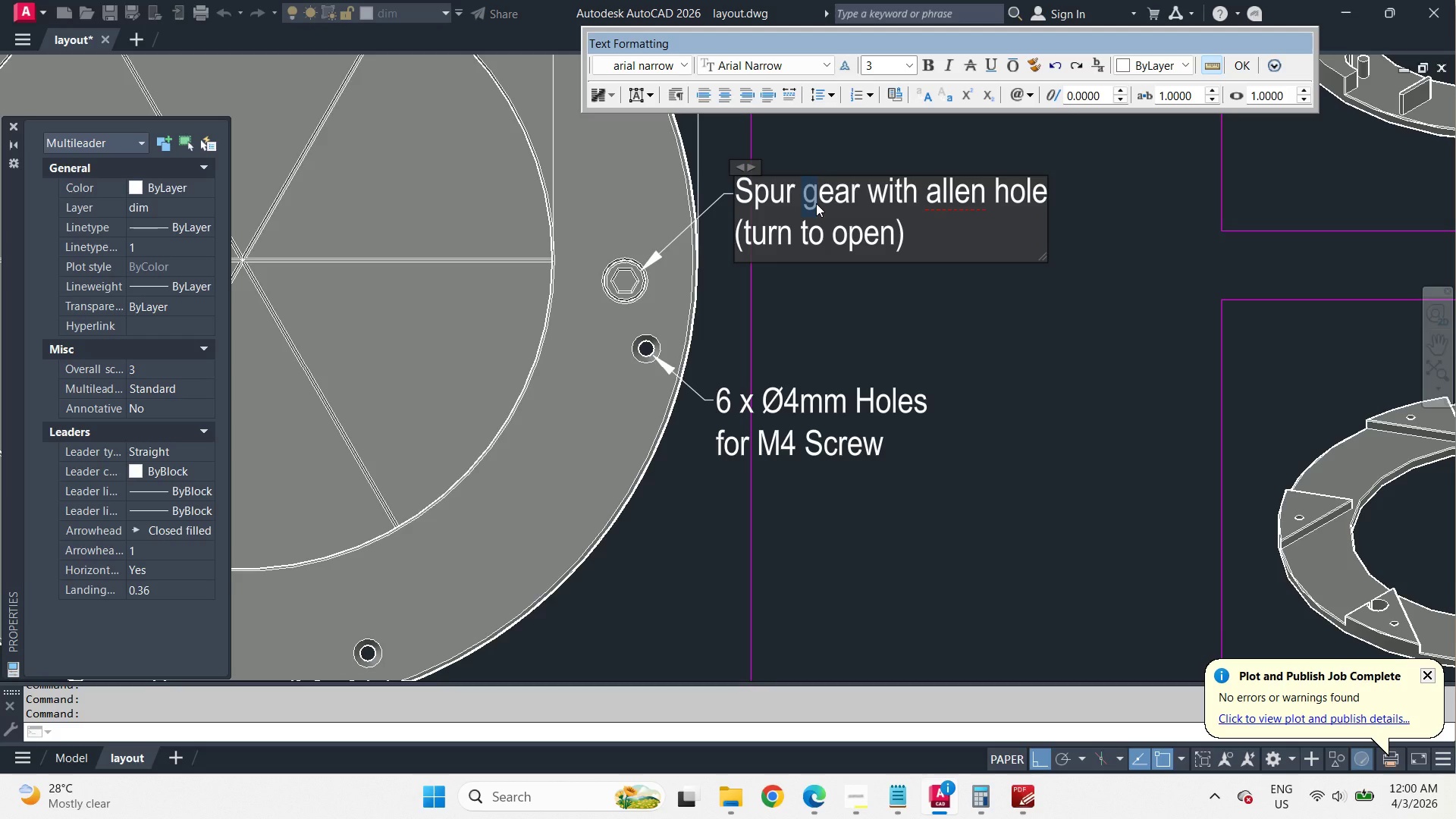 
key(Shift+G)
 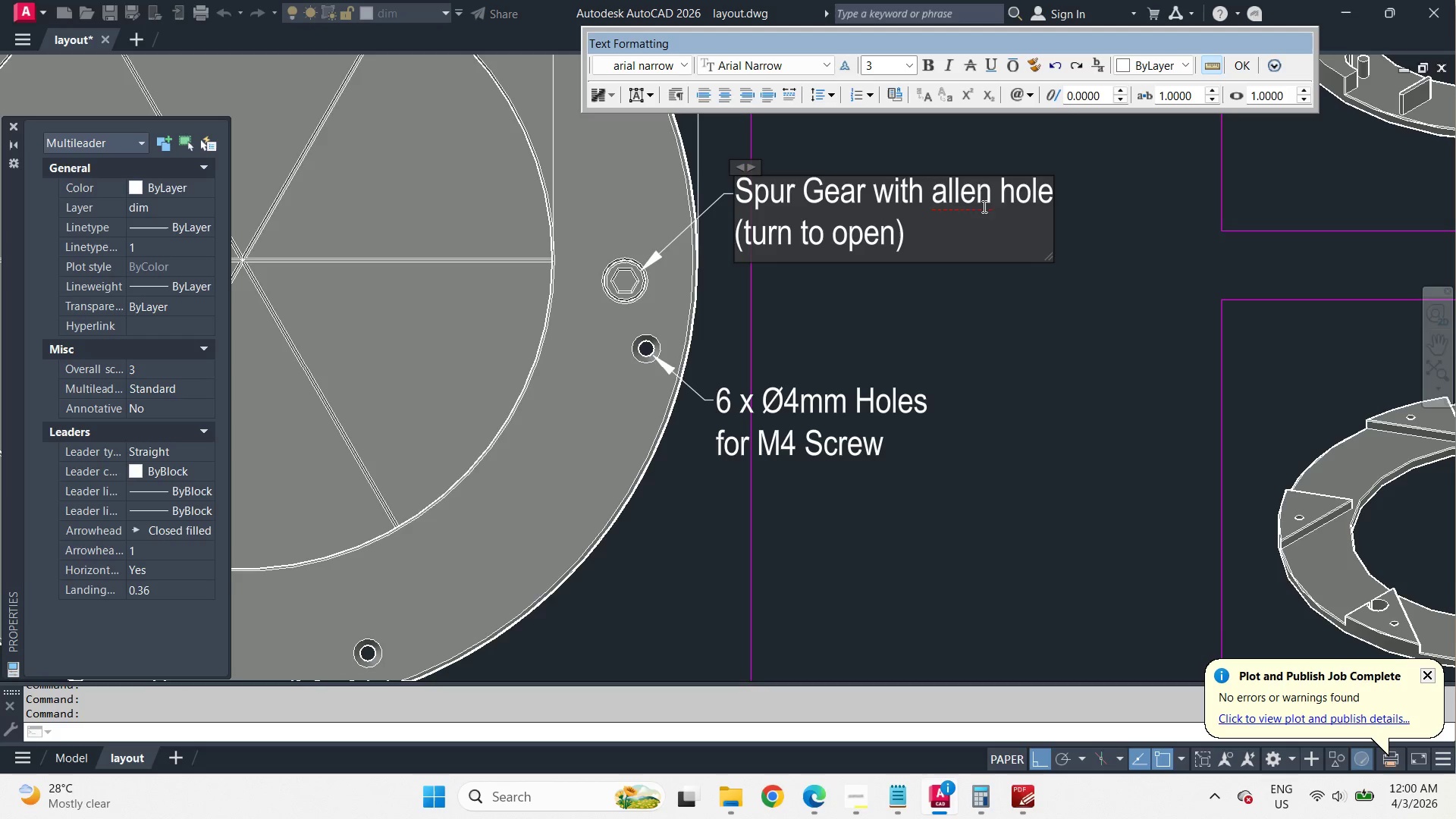 
left_click_drag(start_coordinate=[937, 200], to_coordinate=[946, 208])
 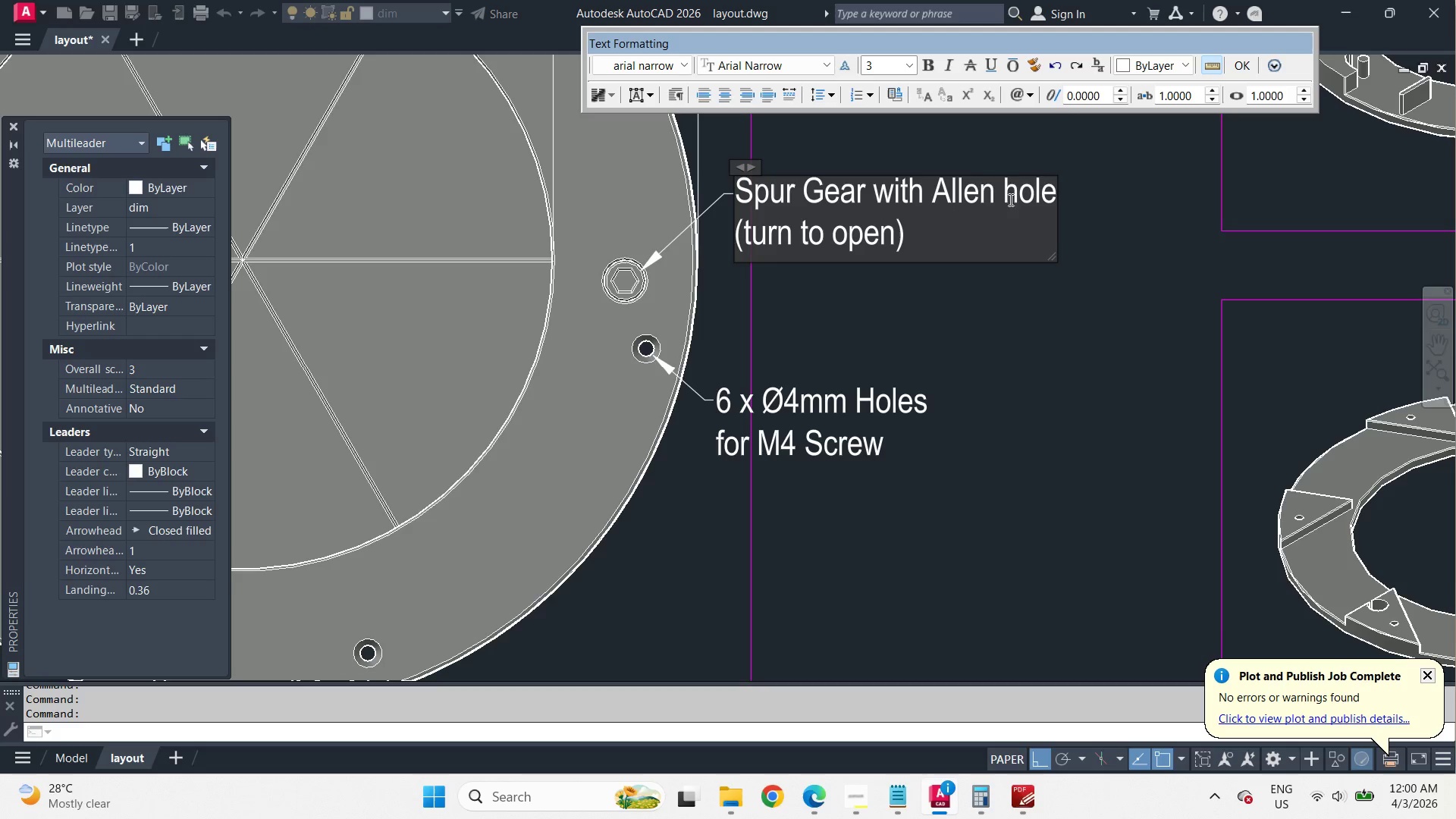 
type(AH)
 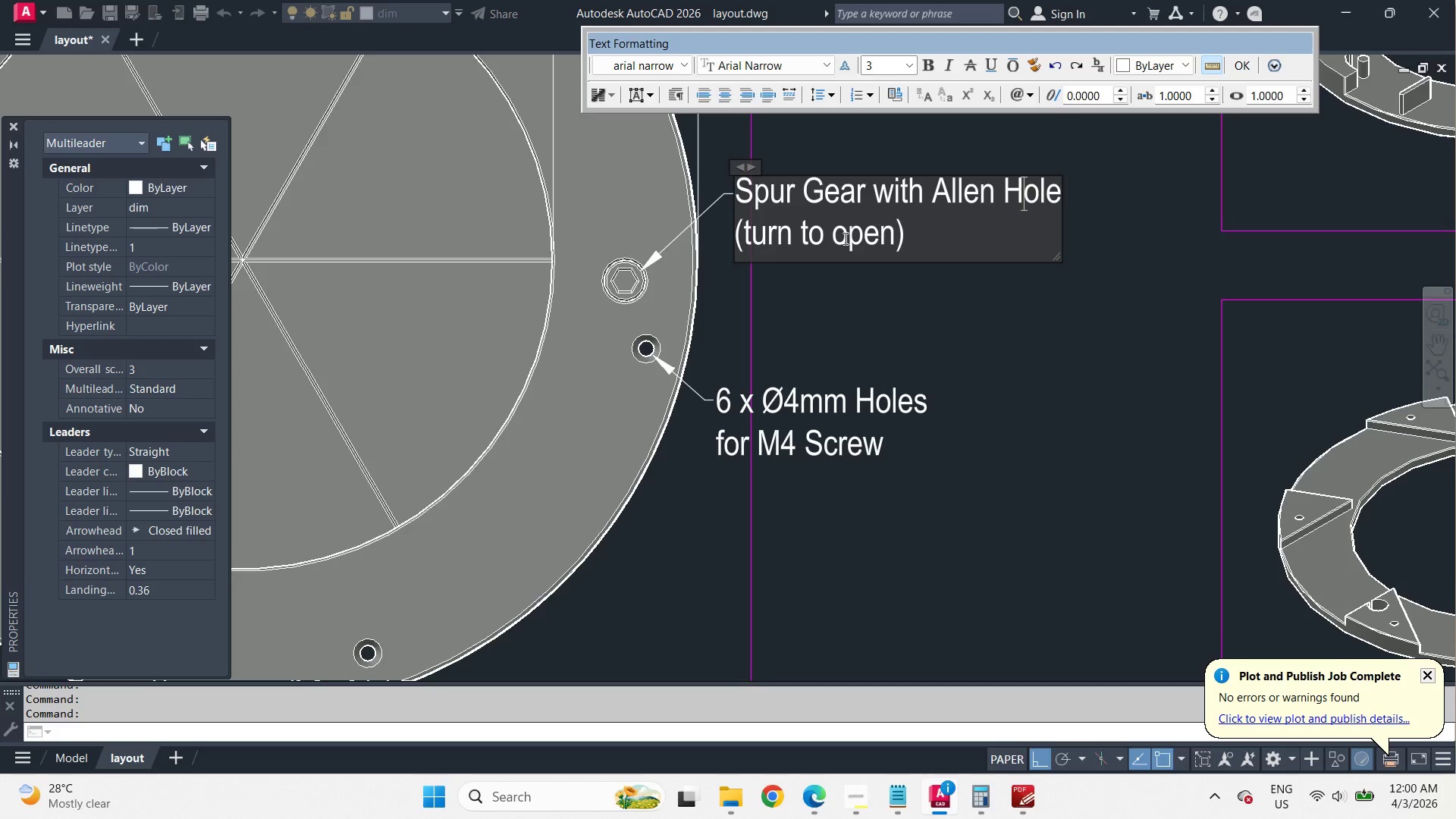 
left_click_drag(start_coordinate=[1009, 199], to_coordinate=[1021, 206])
 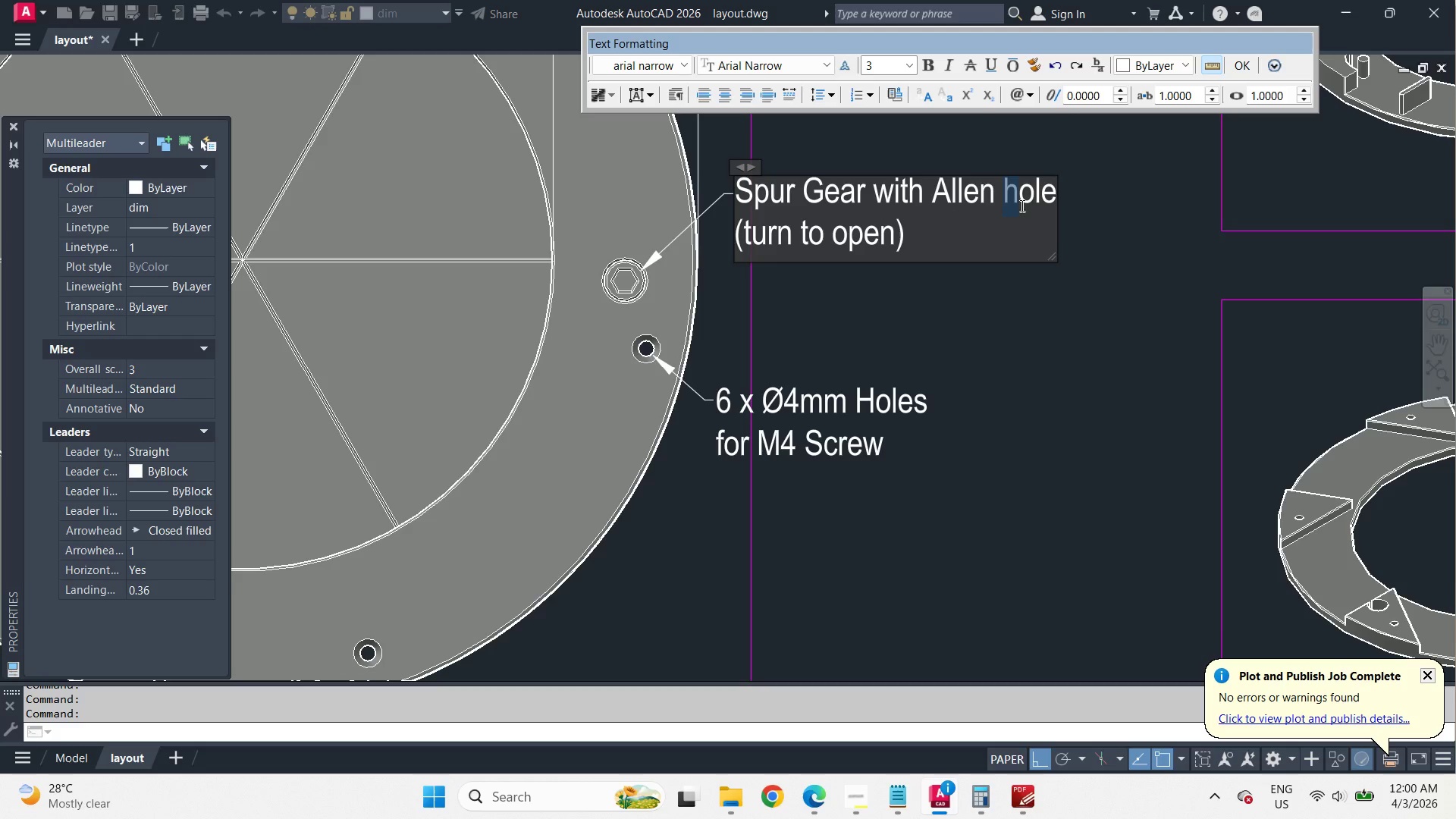 
left_click_drag(start_coordinate=[743, 228], to_coordinate=[752, 232])
 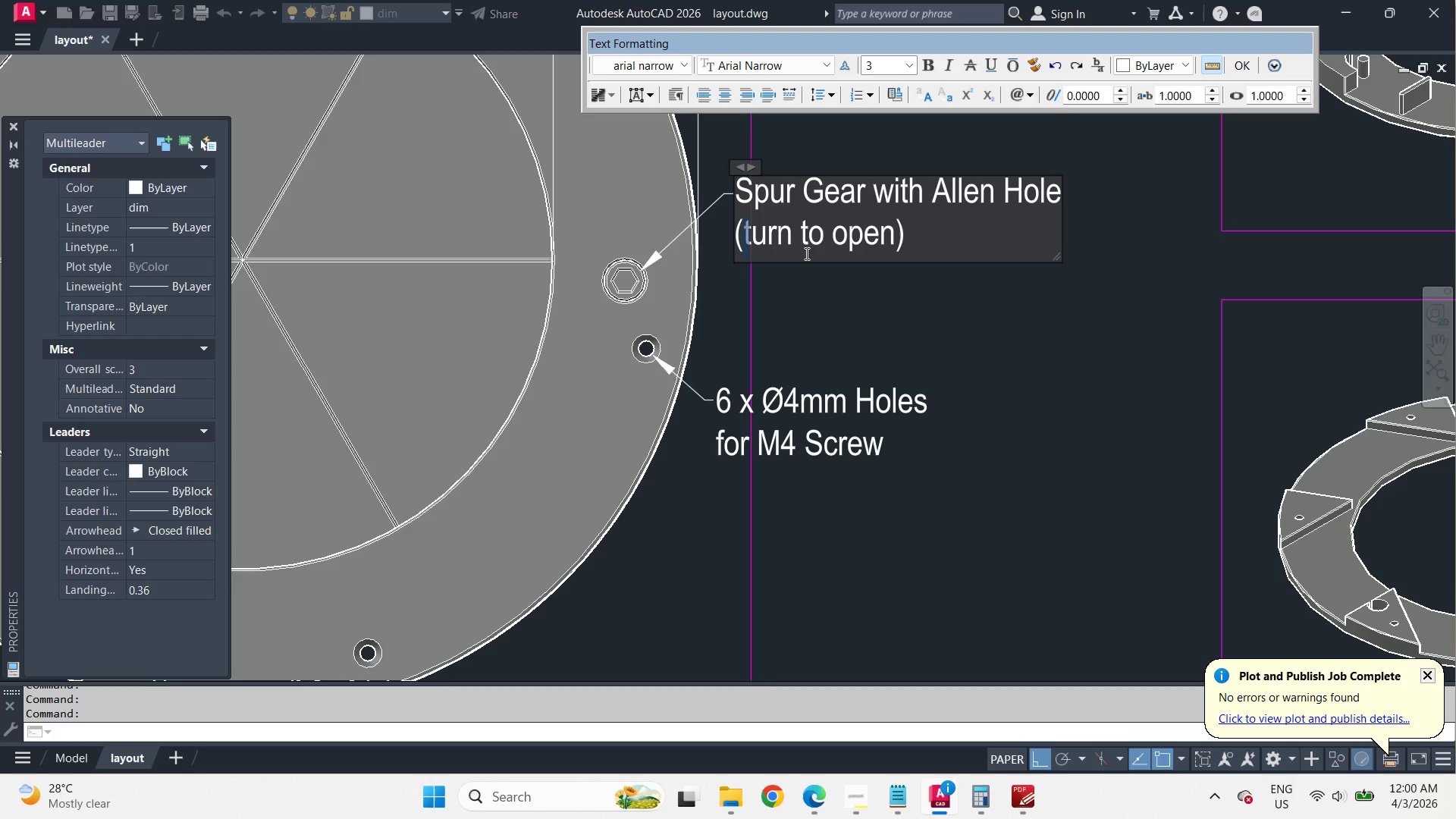 
type(TO)
 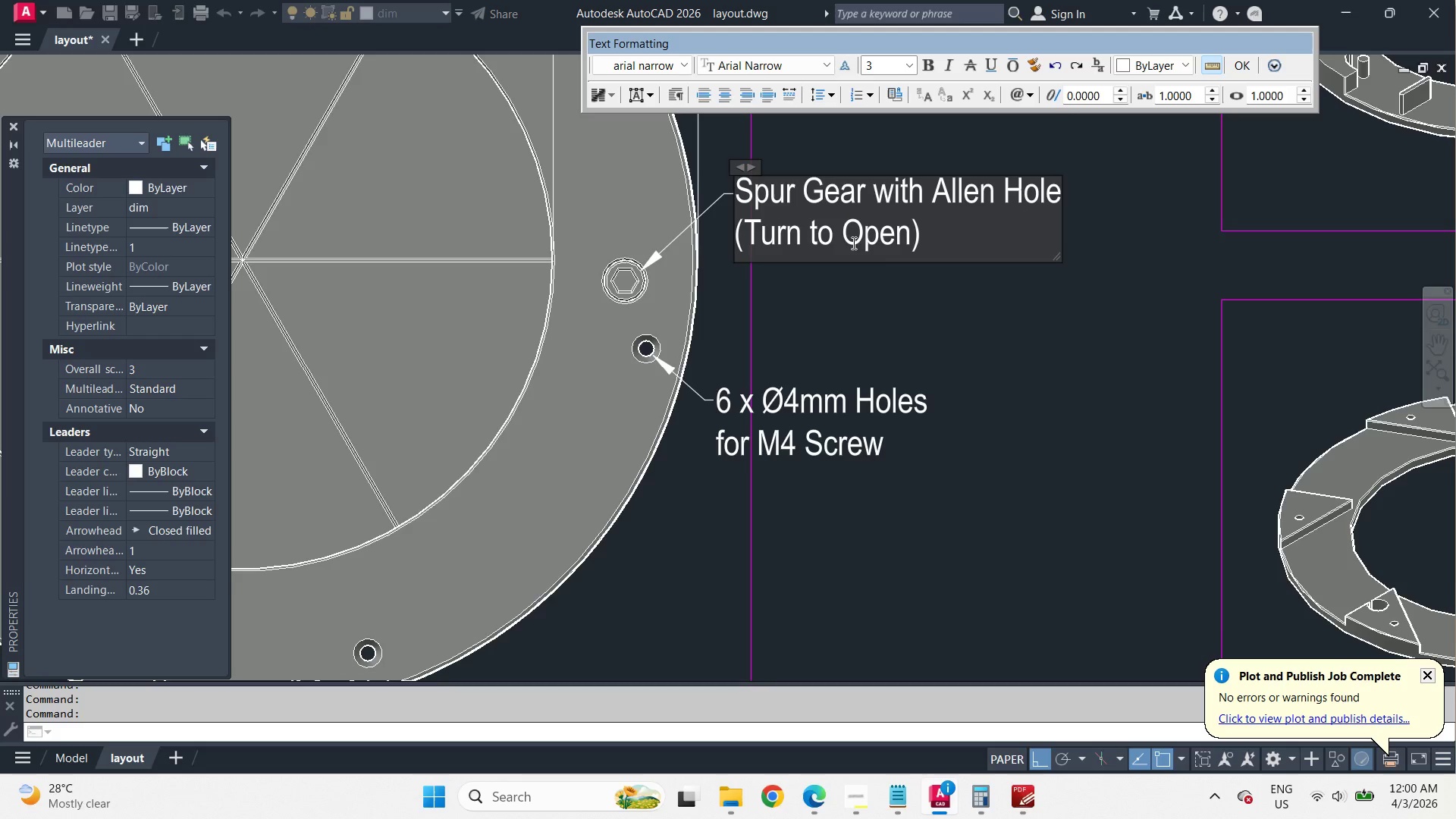 
left_click_drag(start_coordinate=[844, 241], to_coordinate=[852, 243])
 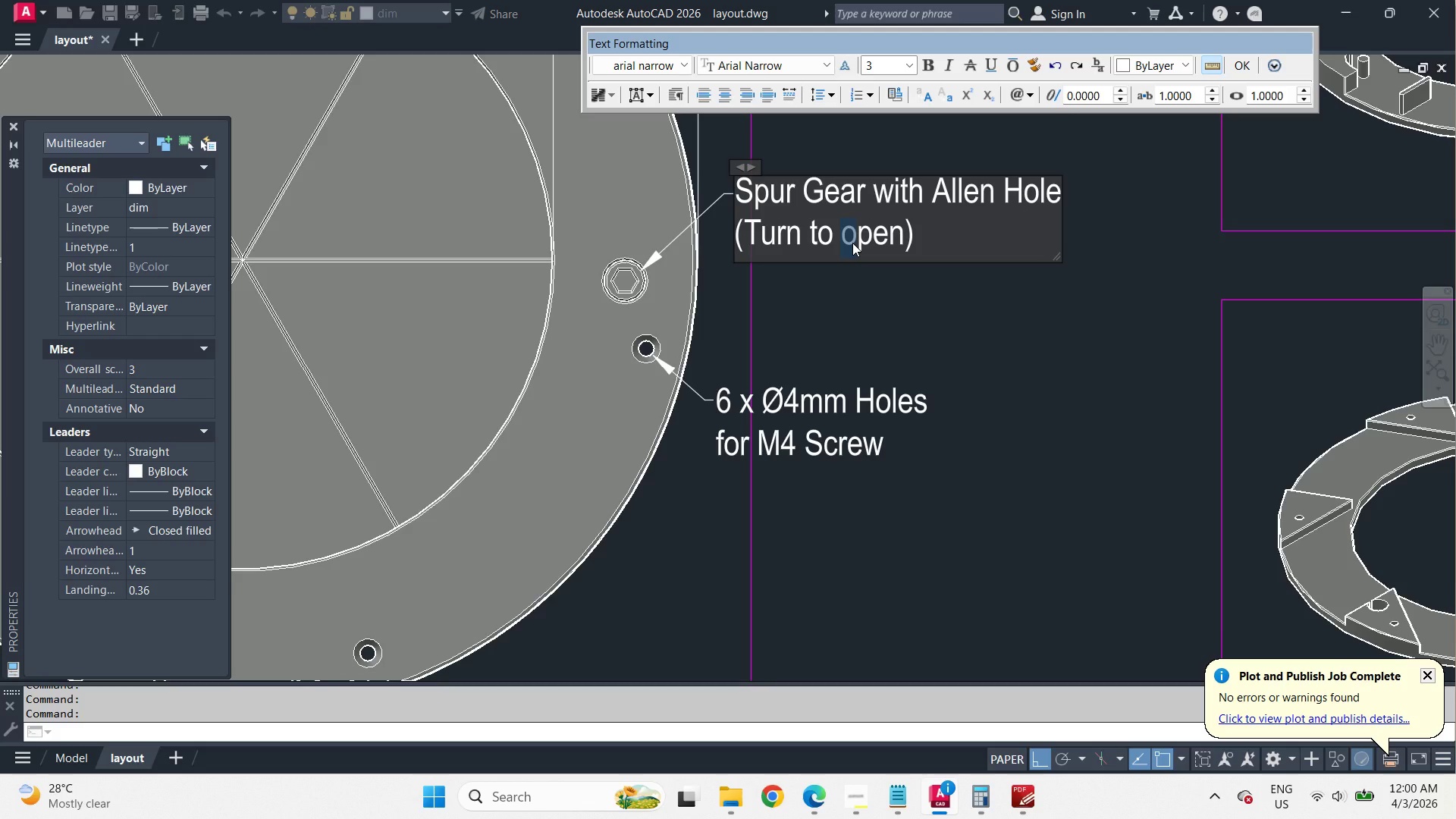 
left_click([911, 241])
 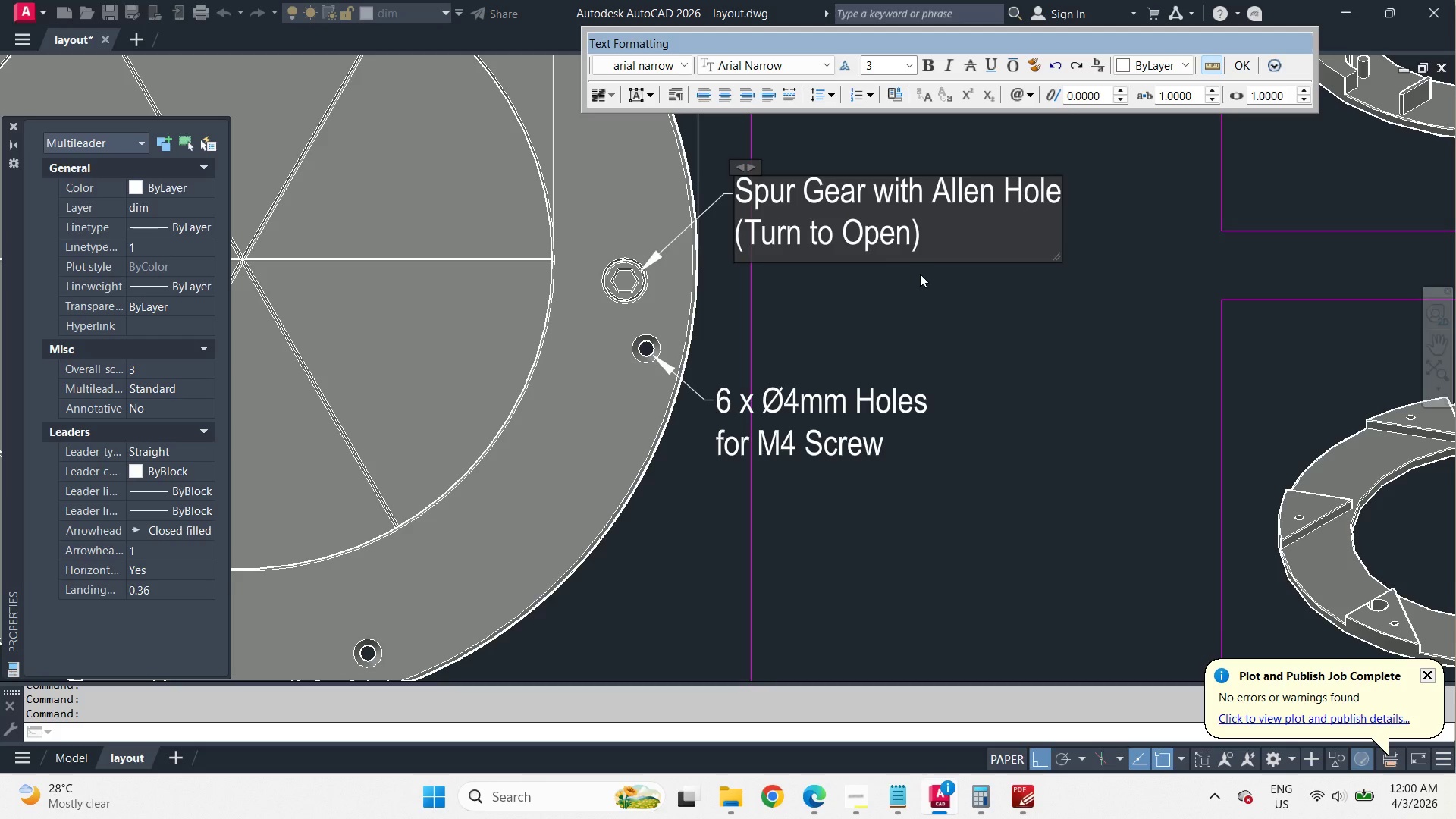 
type( C)
key(Backspace)
type(VA)
key(Backspace)
type(alve)
 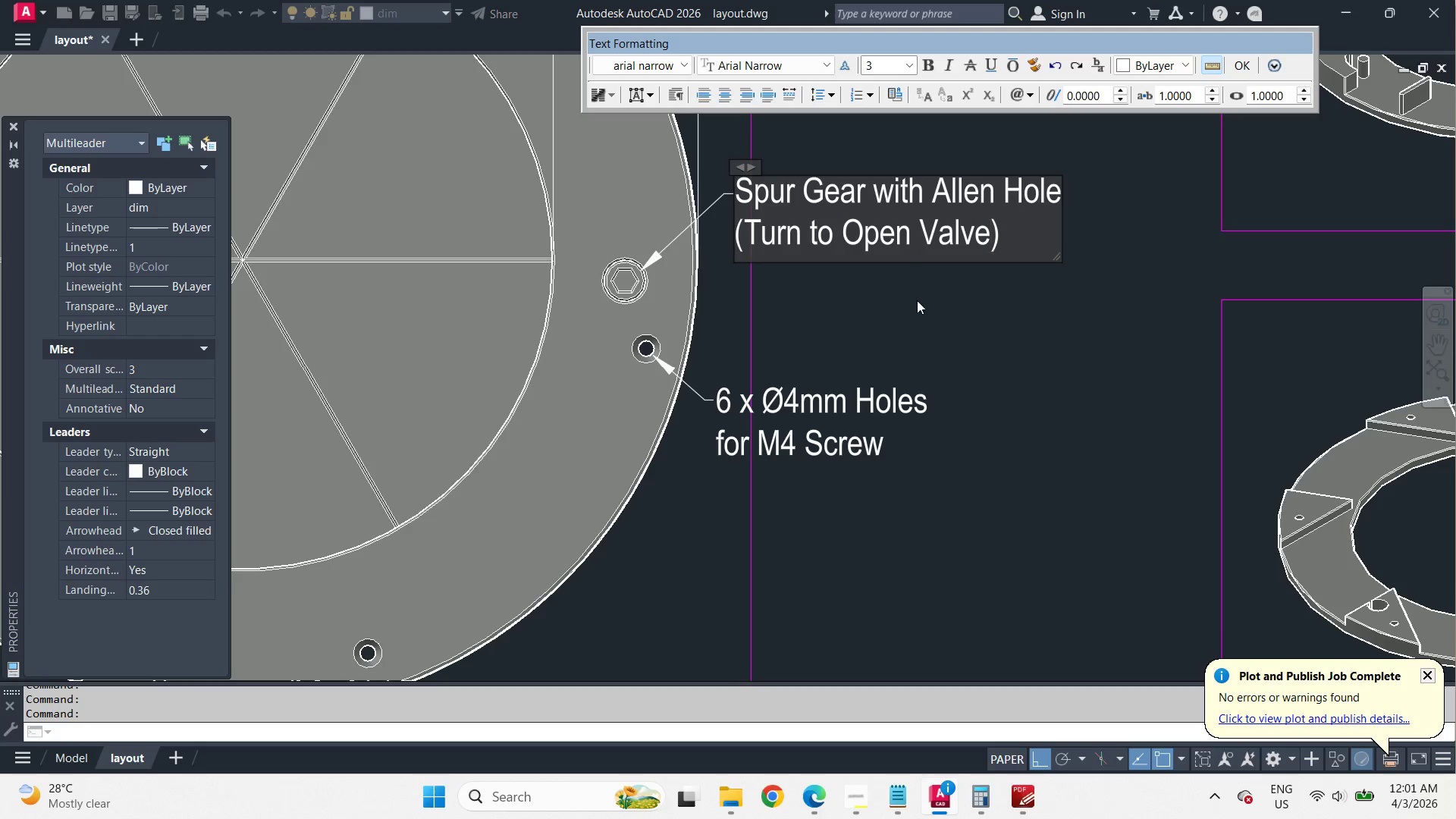 
left_click([913, 311])
 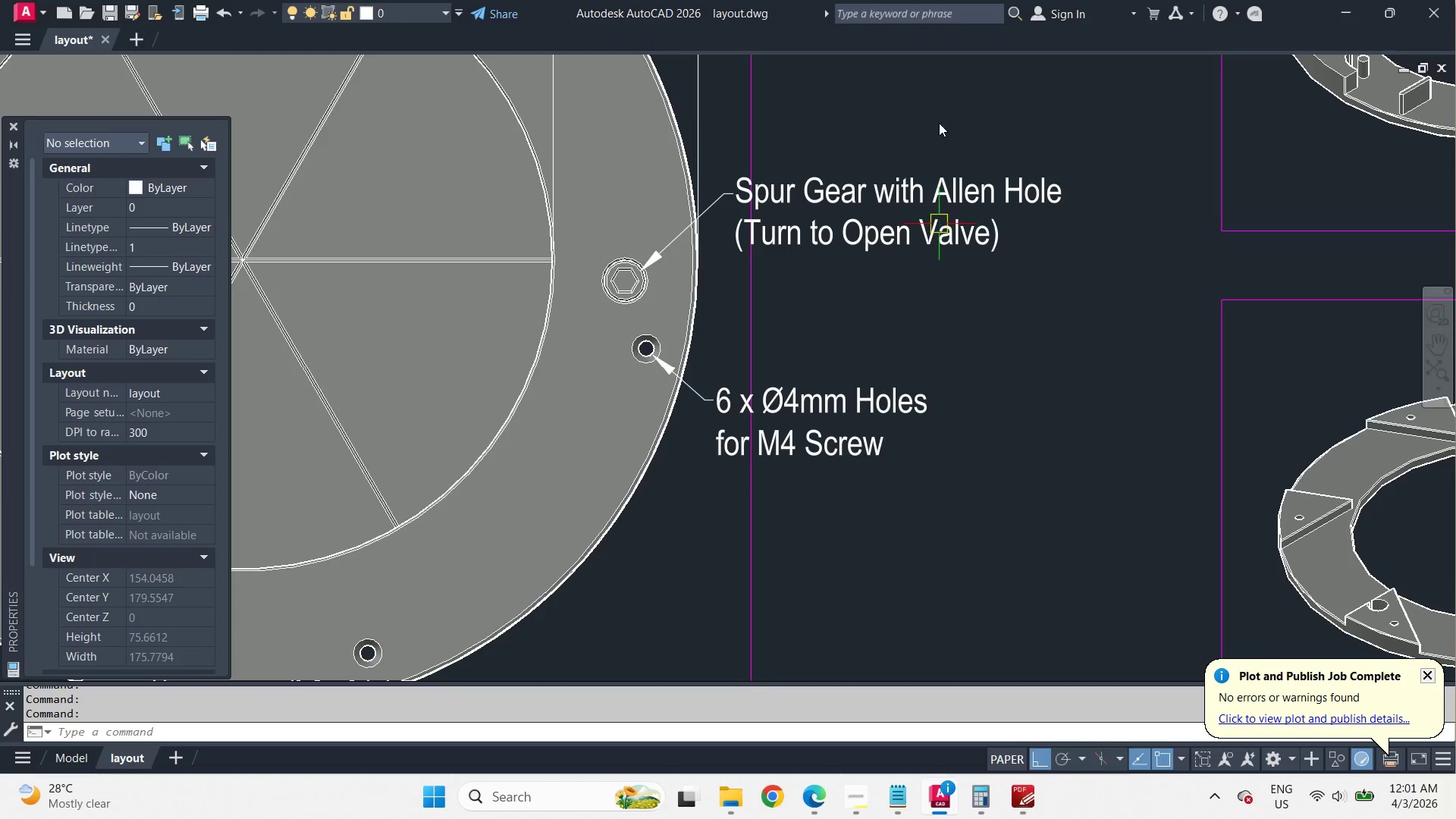 
scroll: coordinate [939, 113], scroll_direction: down, amount: 3.0
 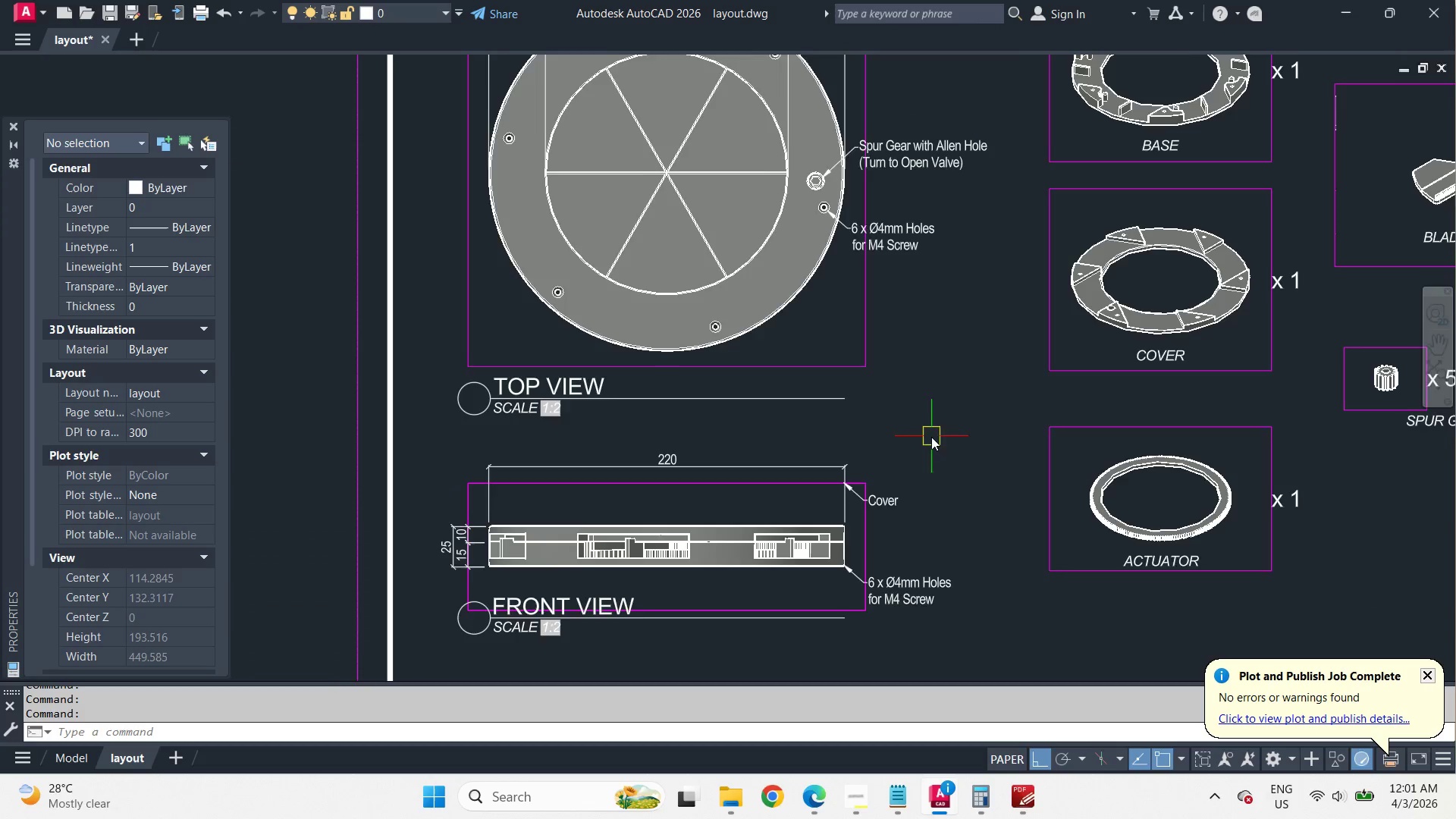 
left_click([914, 240])
 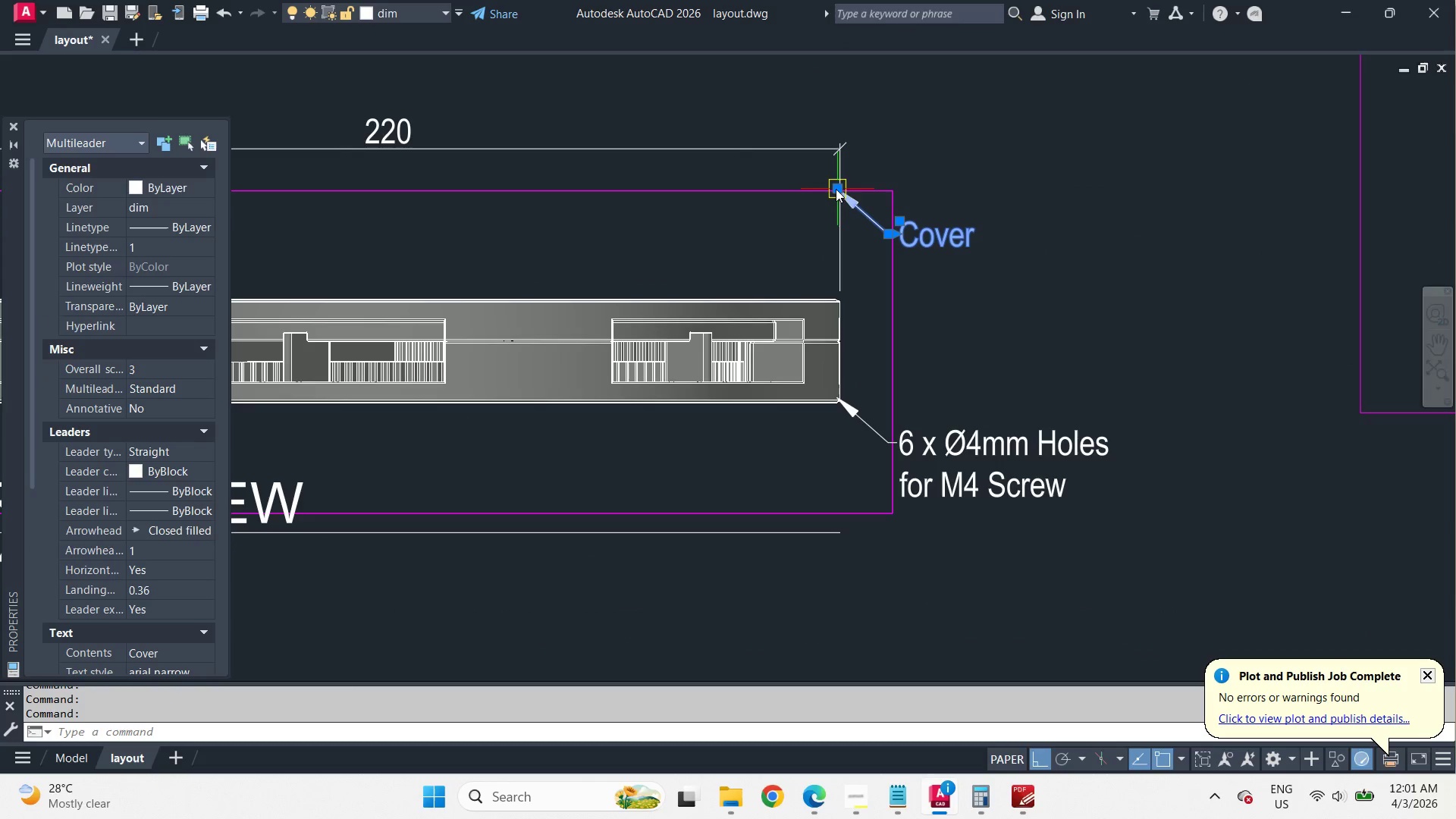 
left_click_drag(start_coordinate=[836, 188], to_coordinate=[835, 196])
 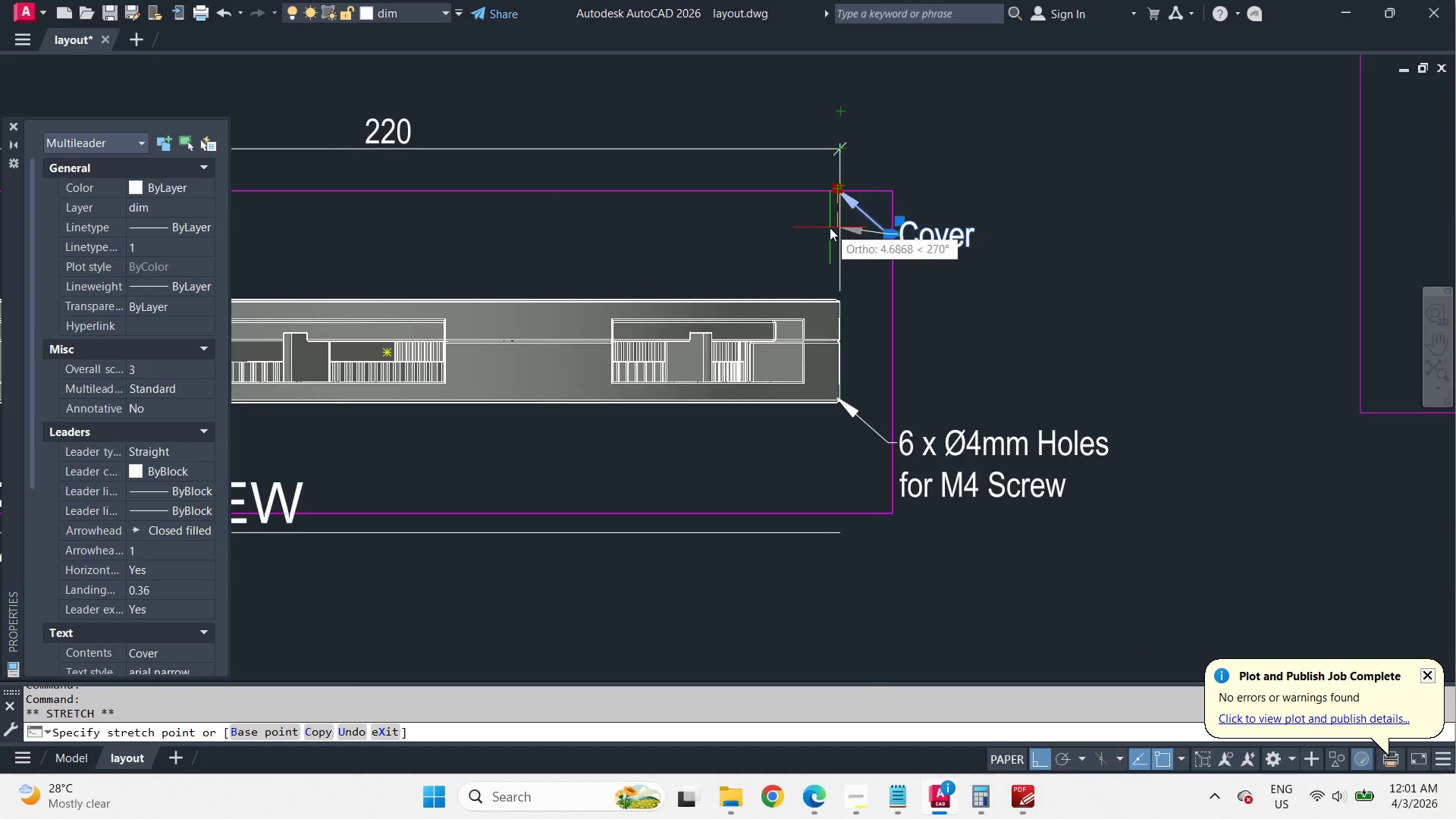 
hold_key(key=ShiftLeft, duration=0.38)
right_click([830, 228])
 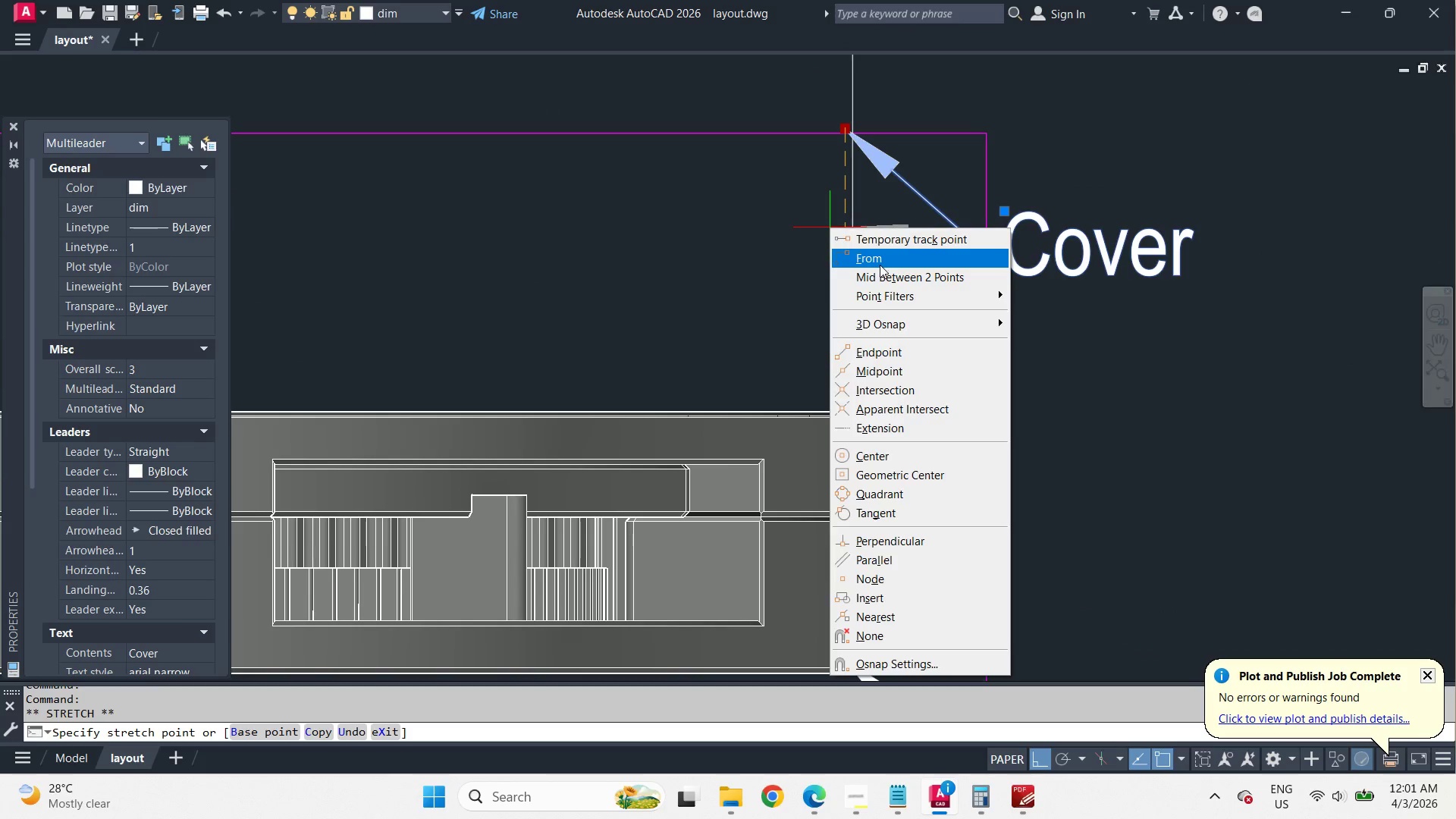 
scroll: coordinate [836, 365], scroll_direction: up, amount: 2.0
 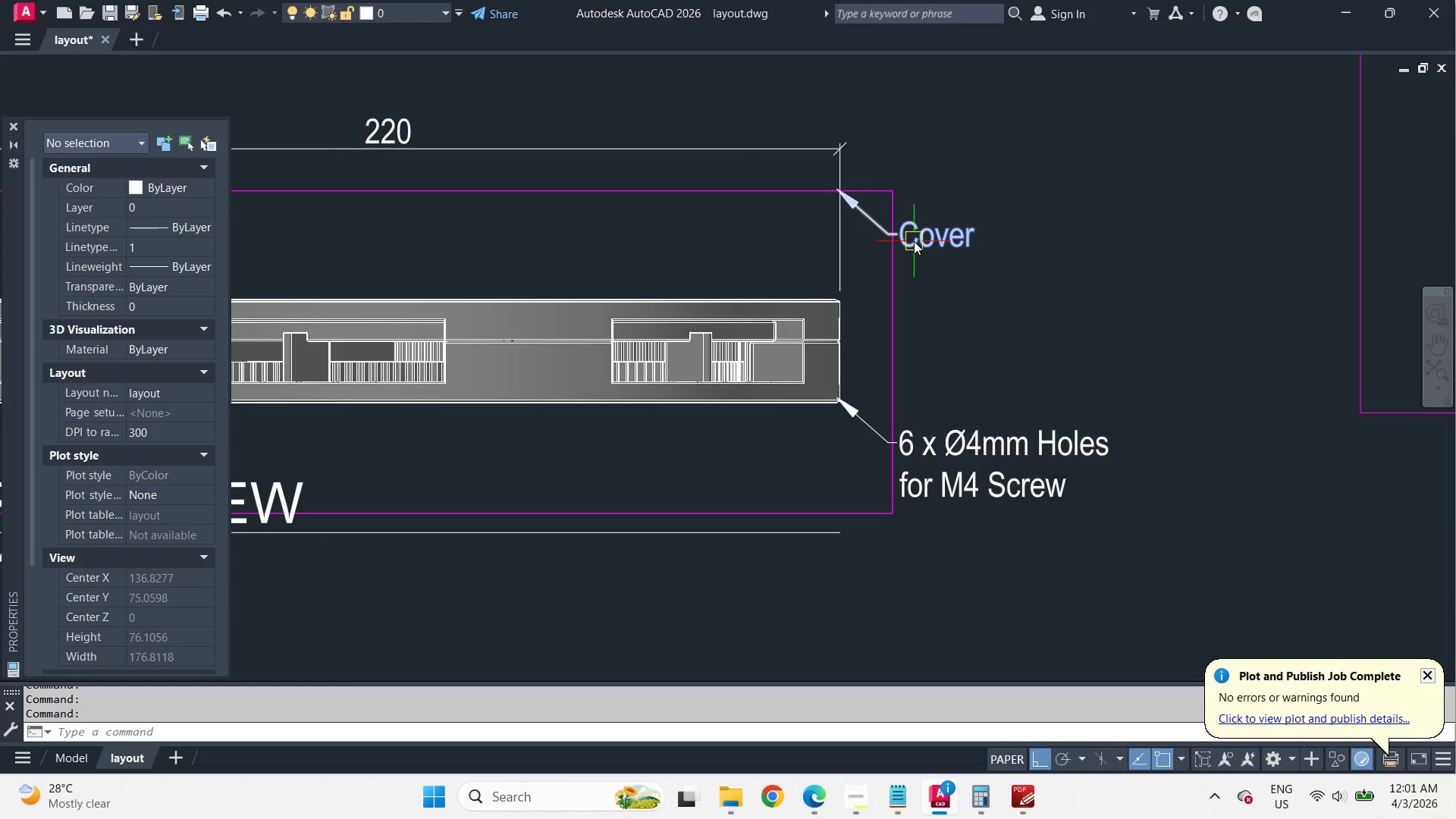 
left_click_drag(start_coordinate=[880, 265], to_coordinate=[883, 265])
 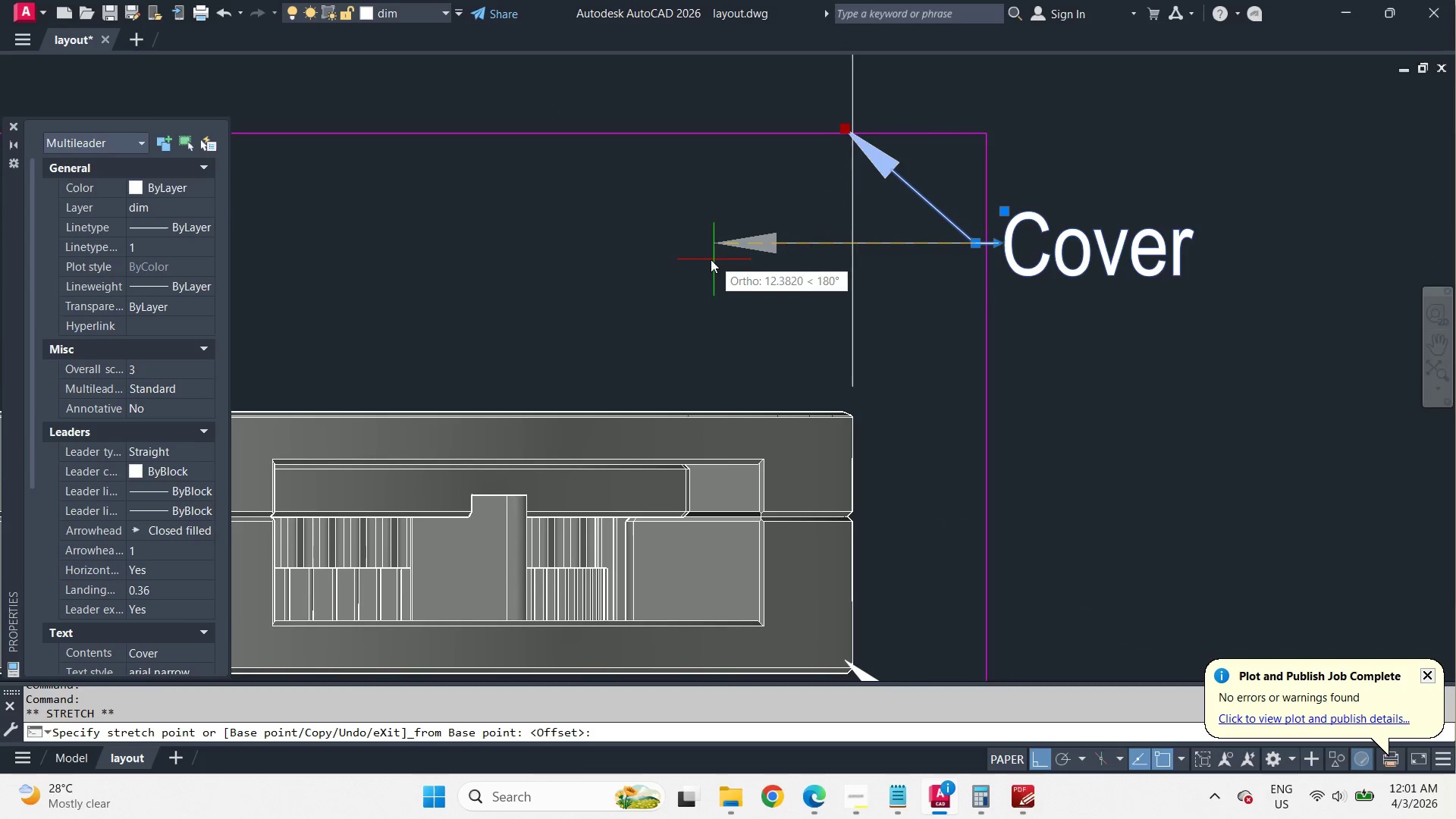 
scroll: coordinate [830, 228], scroll_direction: up, amount: 2.0
 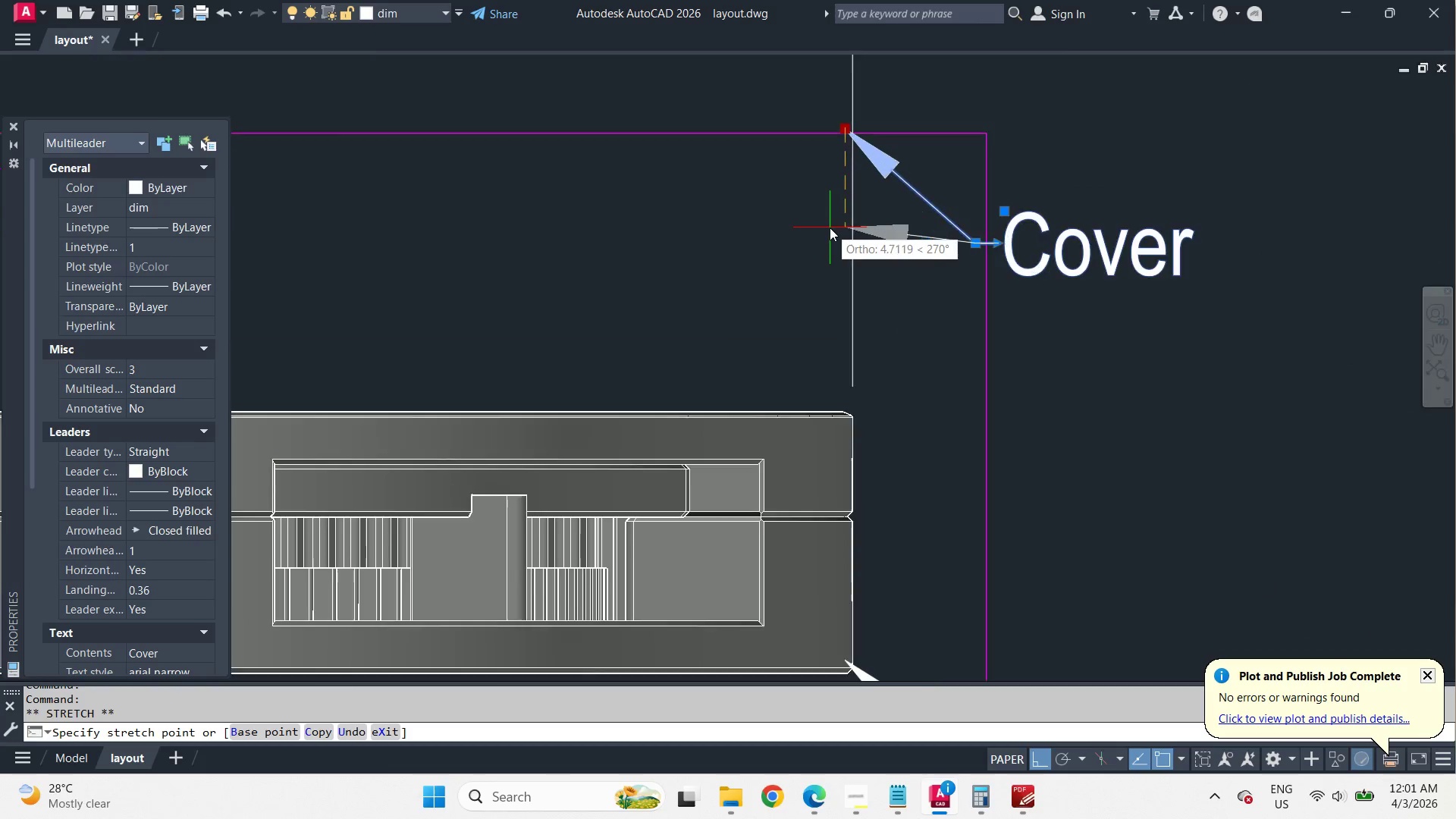 
left_click([682, 257])
 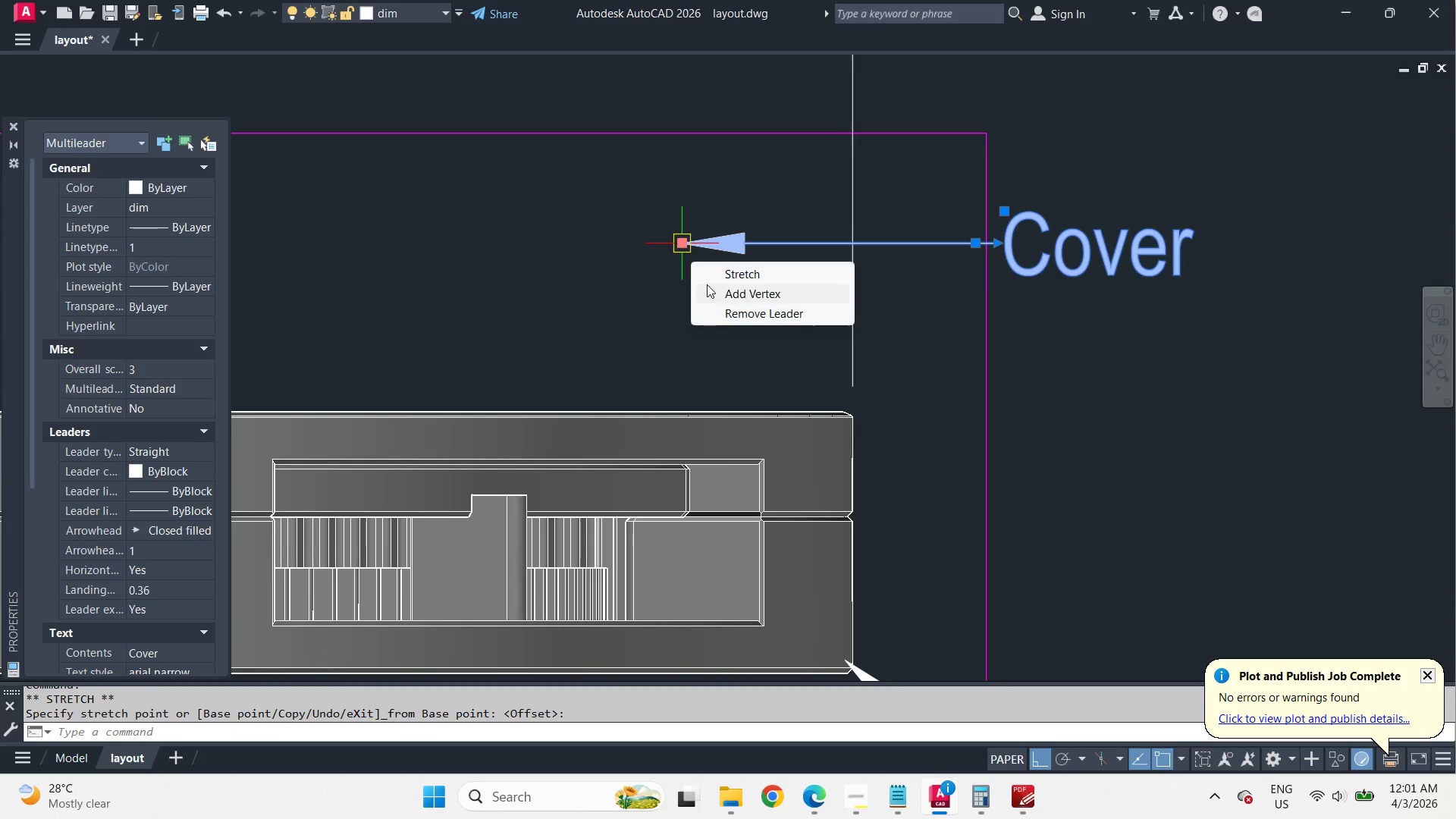 
left_click([711, 290])
 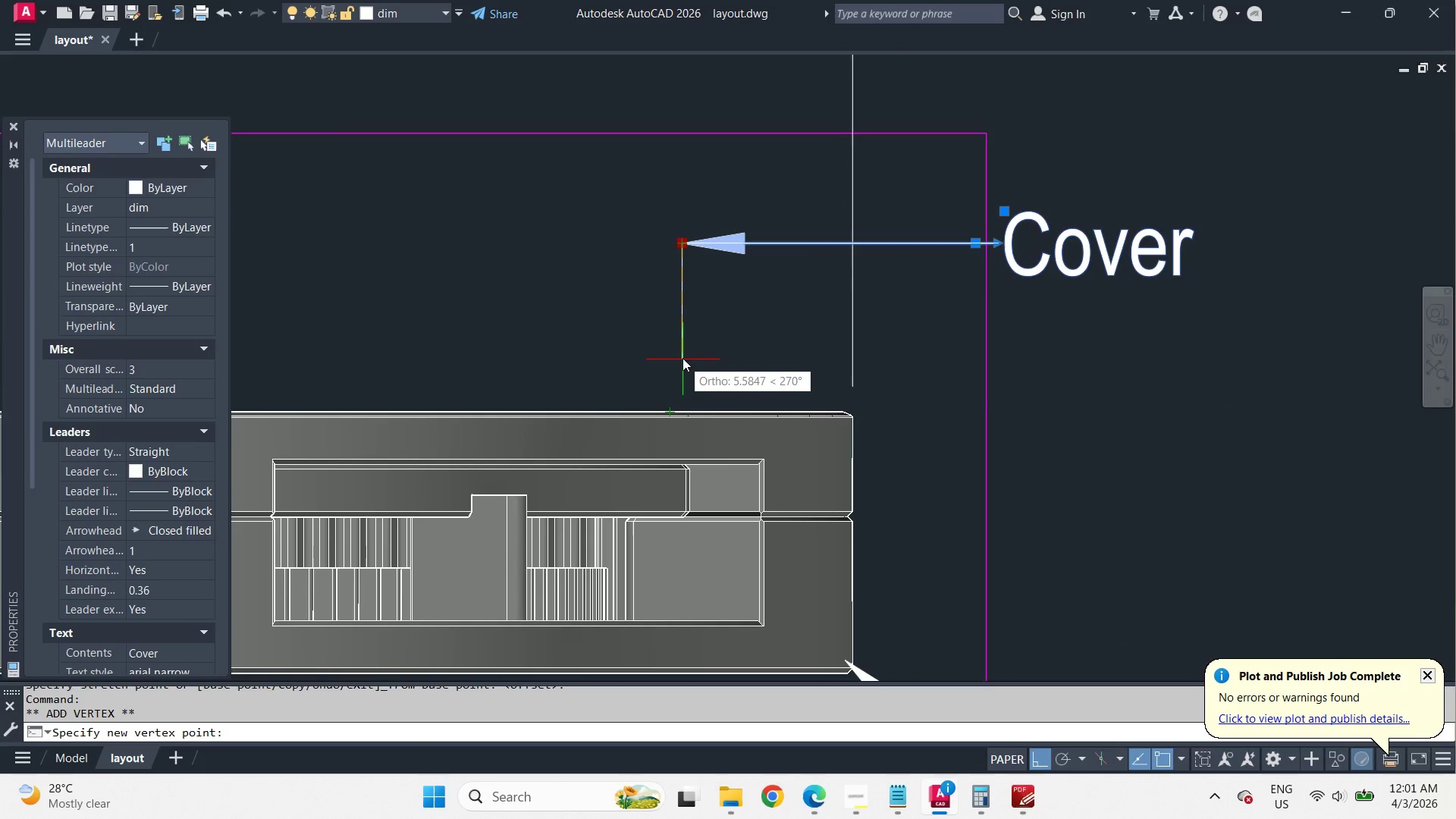 
left_click([682, 441])
 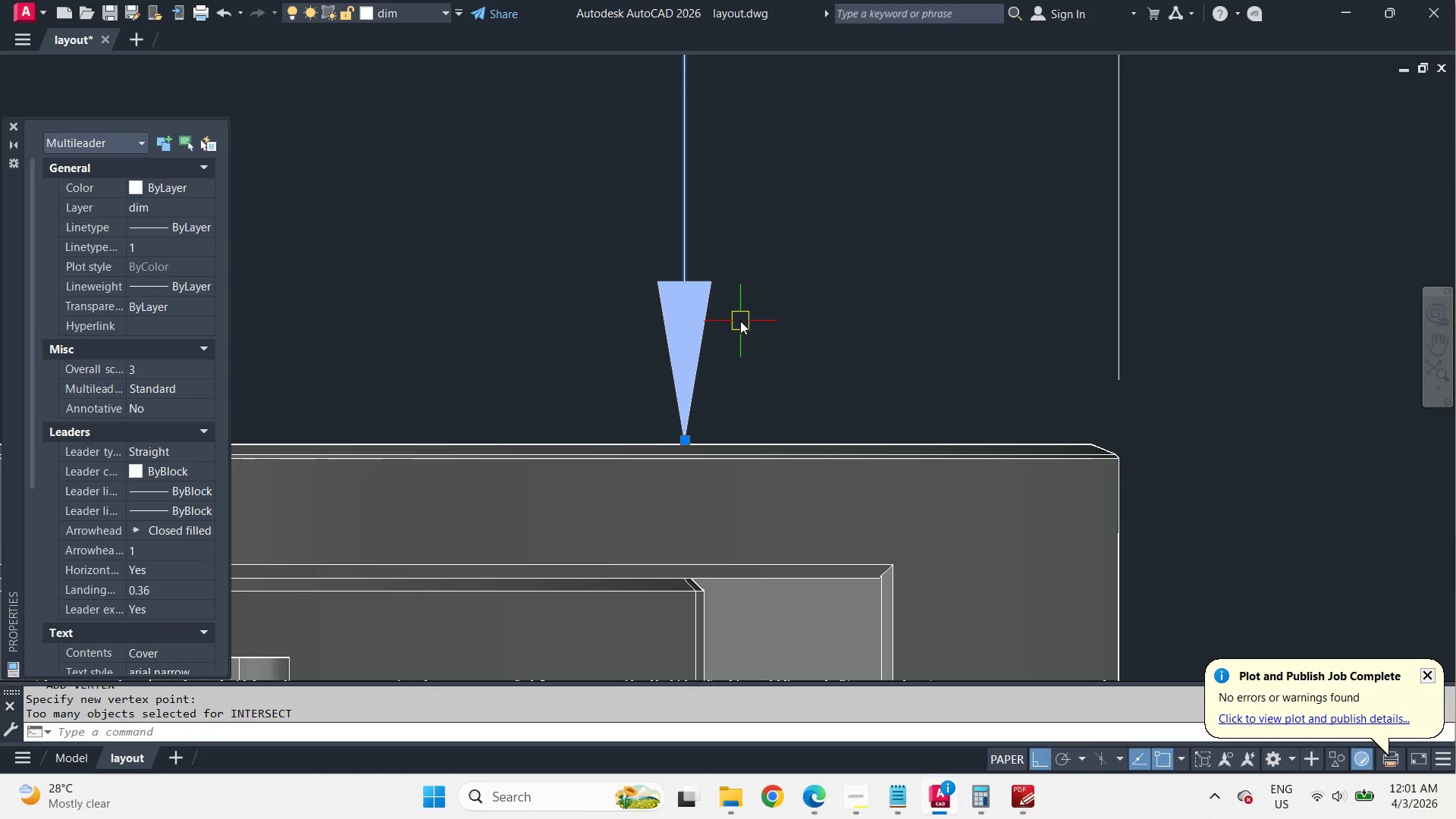 
scroll: coordinate [677, 397], scroll_direction: up, amount: 2.0
 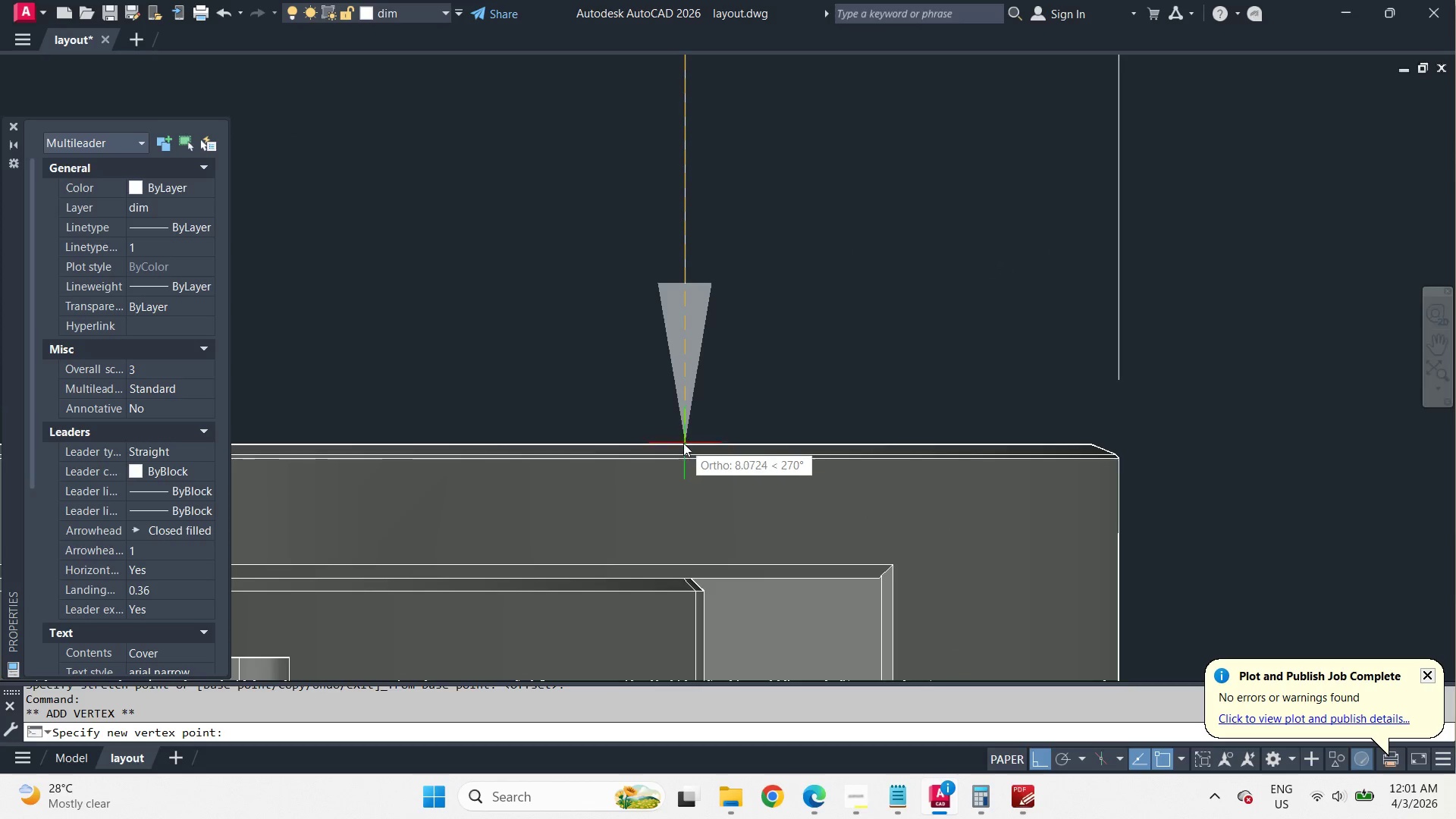 
key(Escape)
 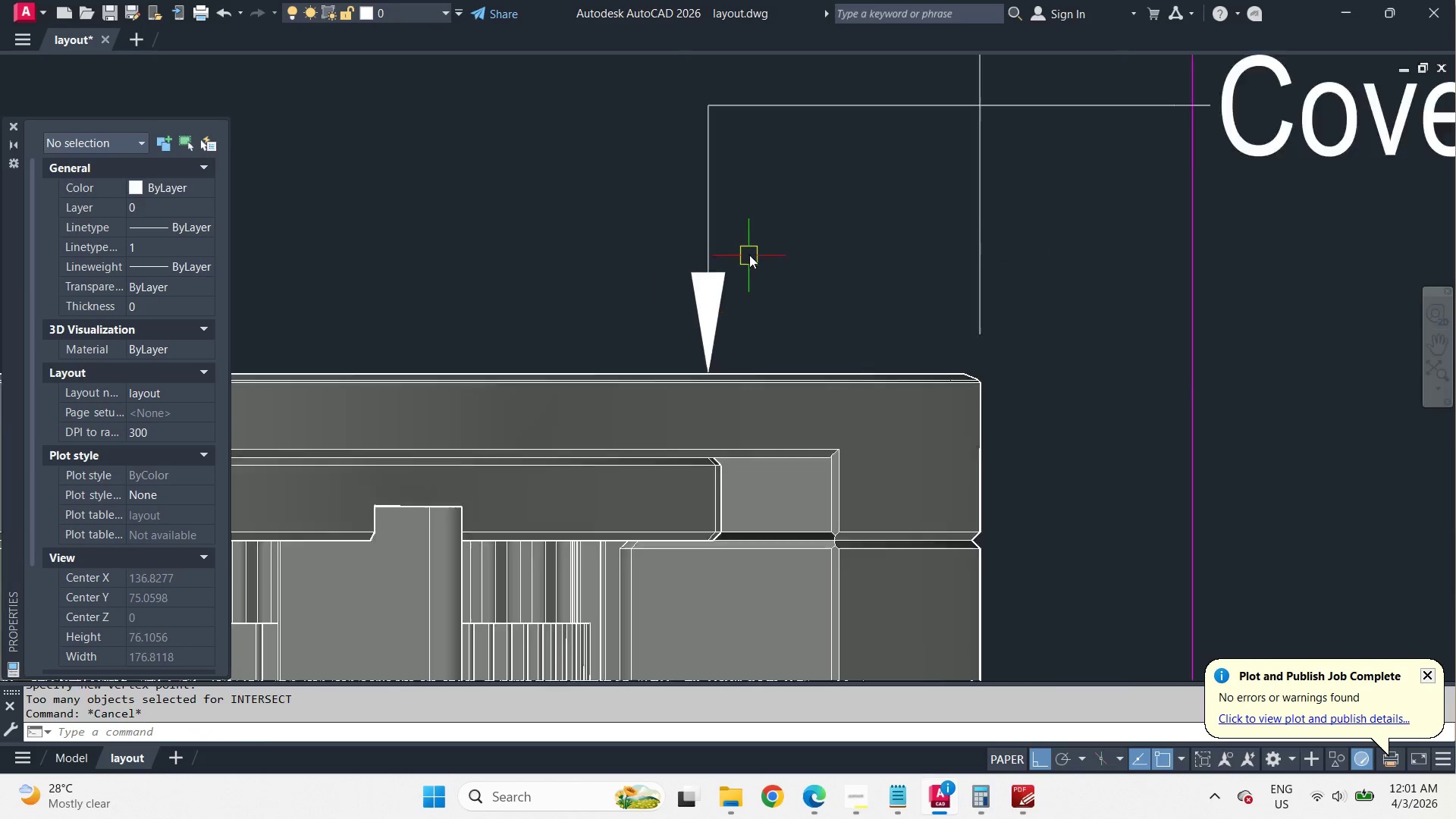 
left_click([742, 386])
 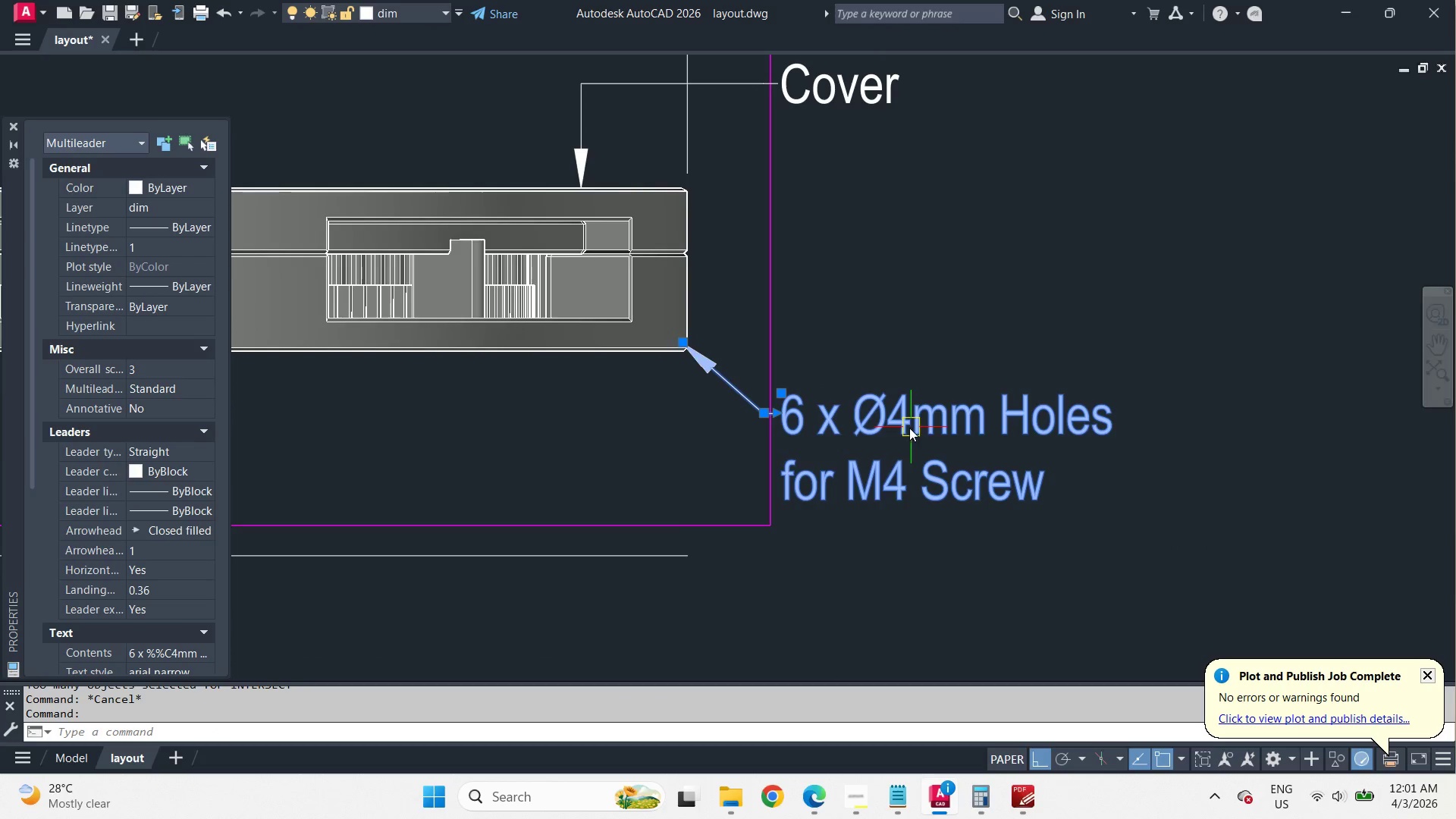 
scroll: coordinate [755, 246], scroll_direction: down, amount: 3.0
 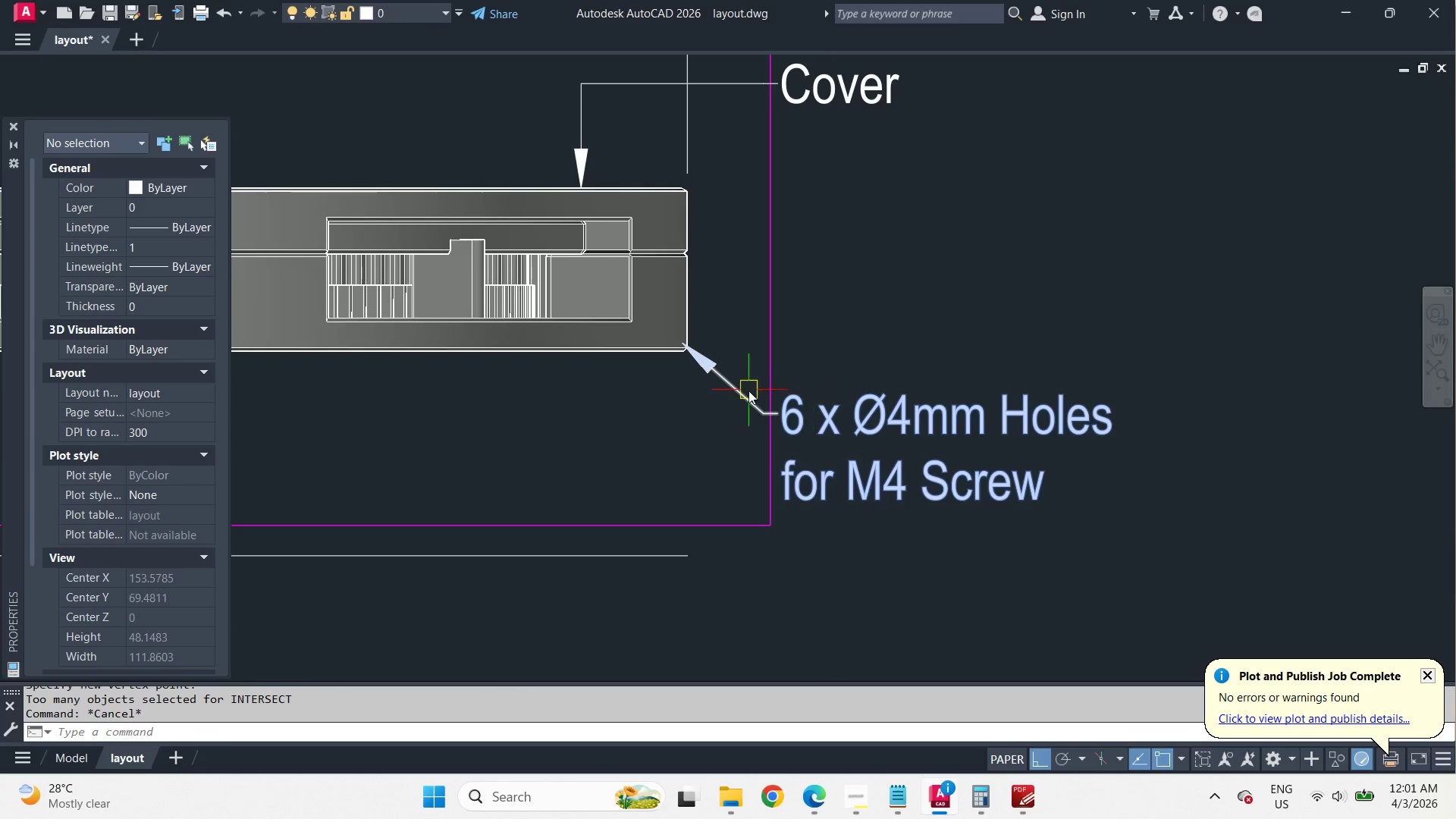 
key(Escape)
 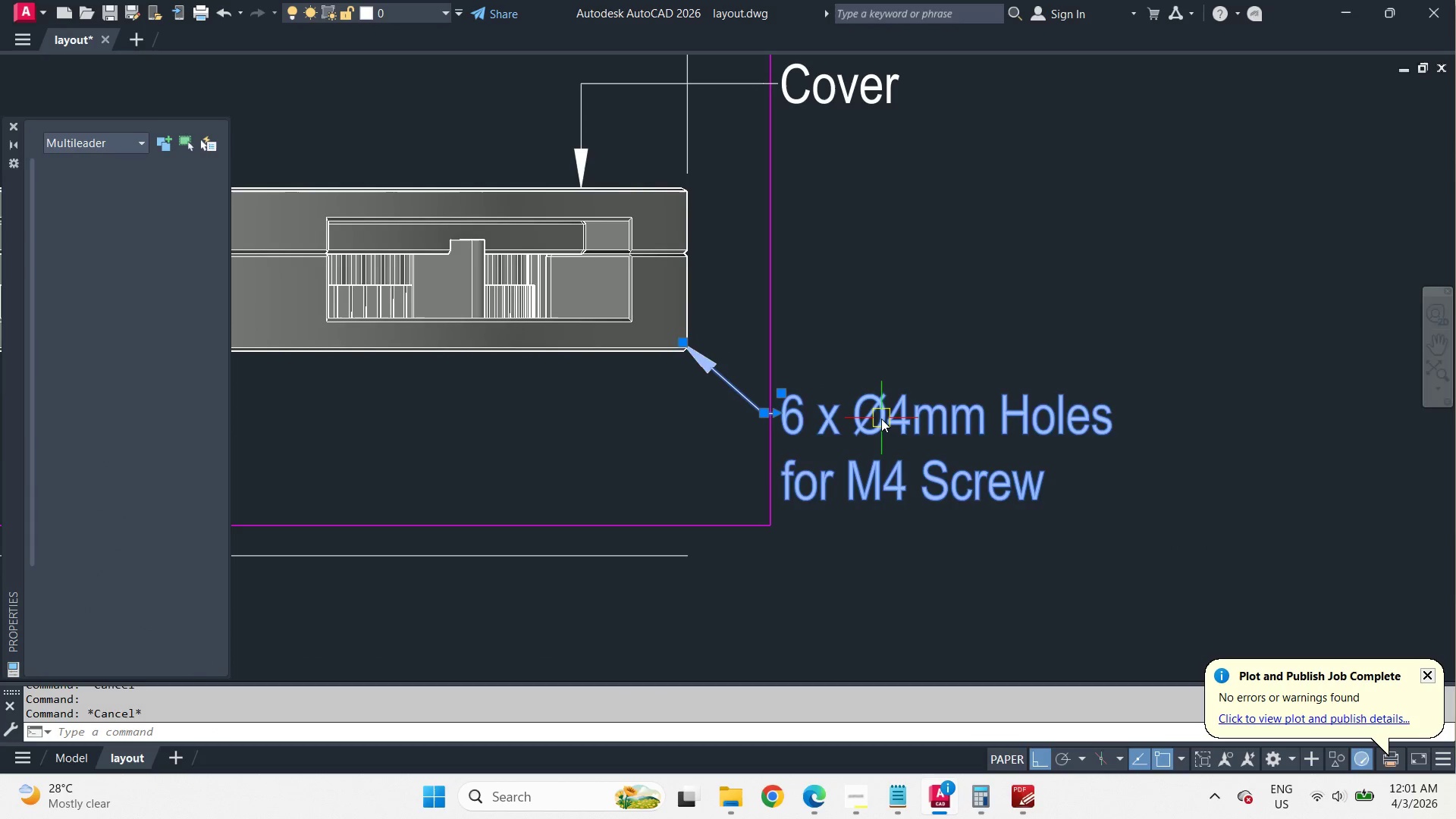 
double_click([881, 419])
 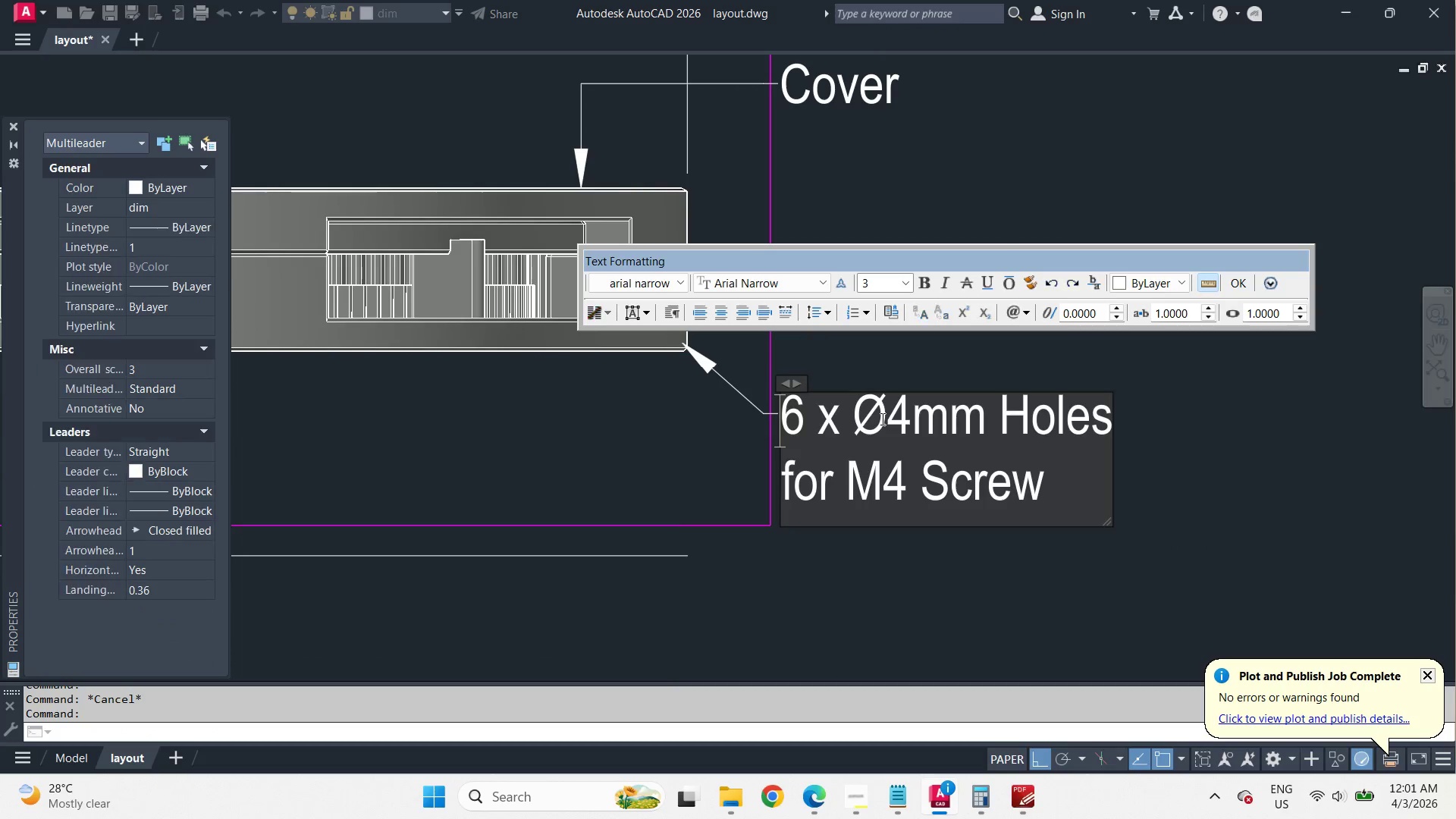 
key(Control+ControlLeft)
 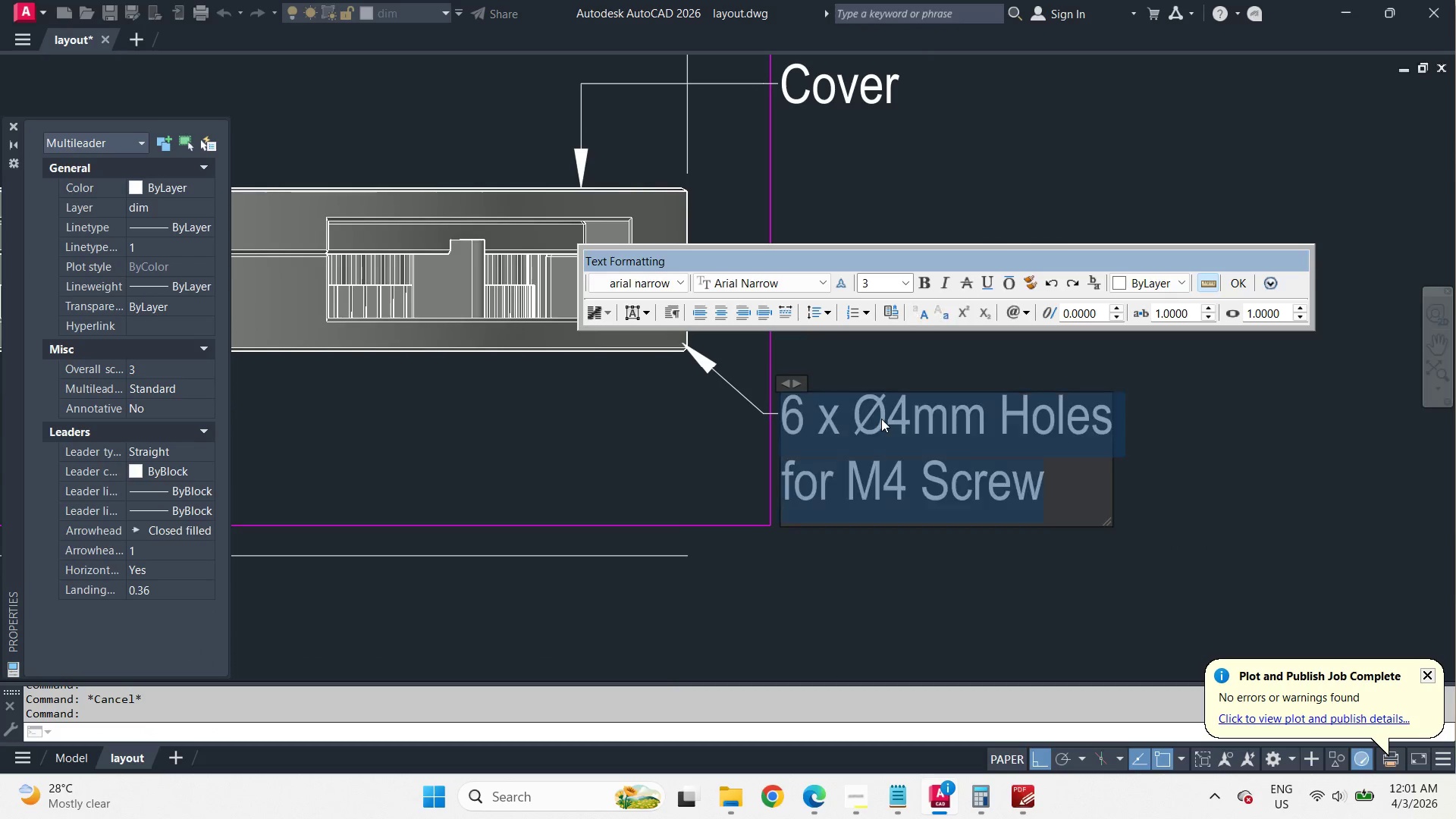 
key(Control+A)
 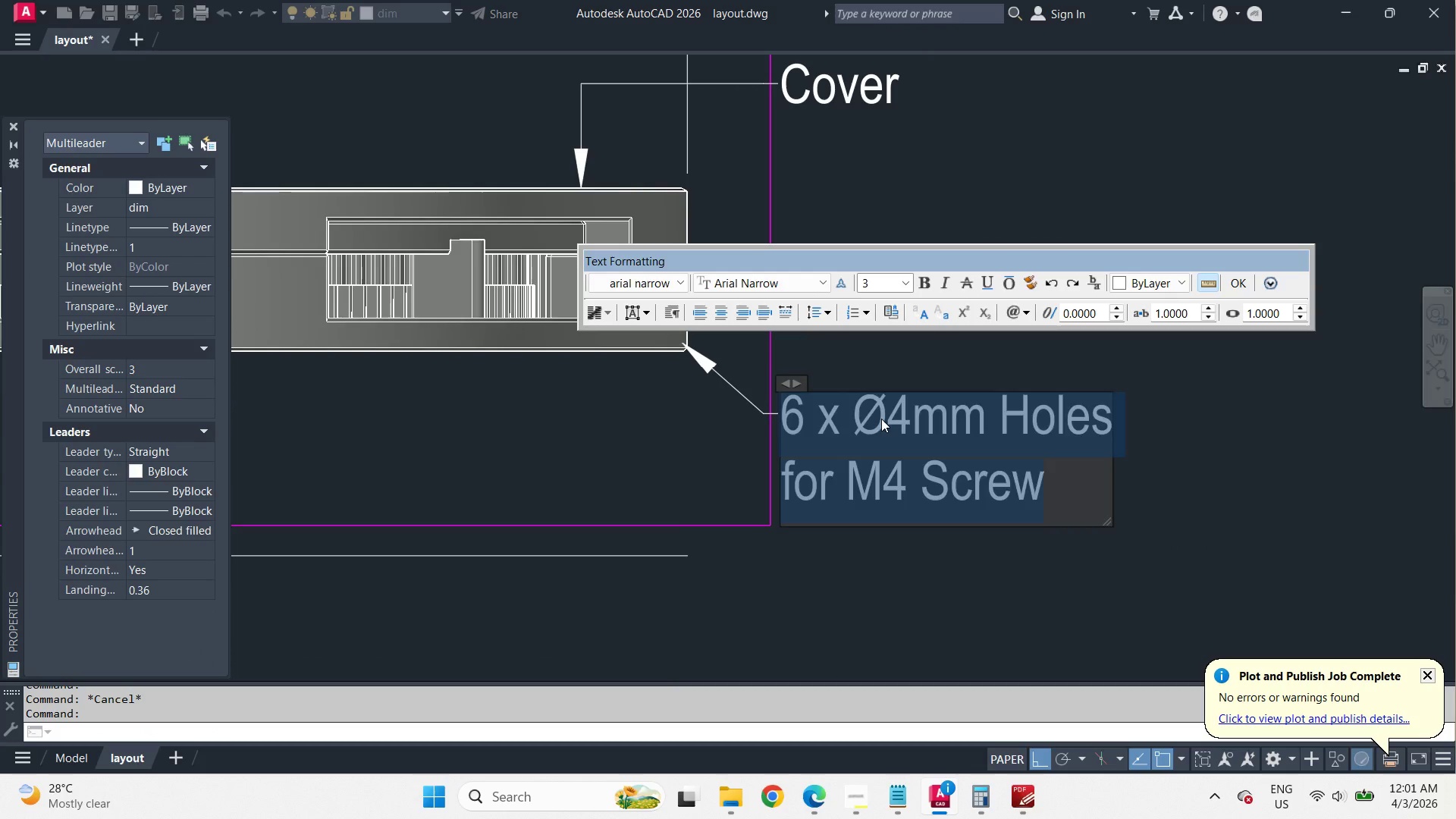 
type(bas)
key(Backspace)
key(Backspace)
key(Backspace)
type(BASEase)
 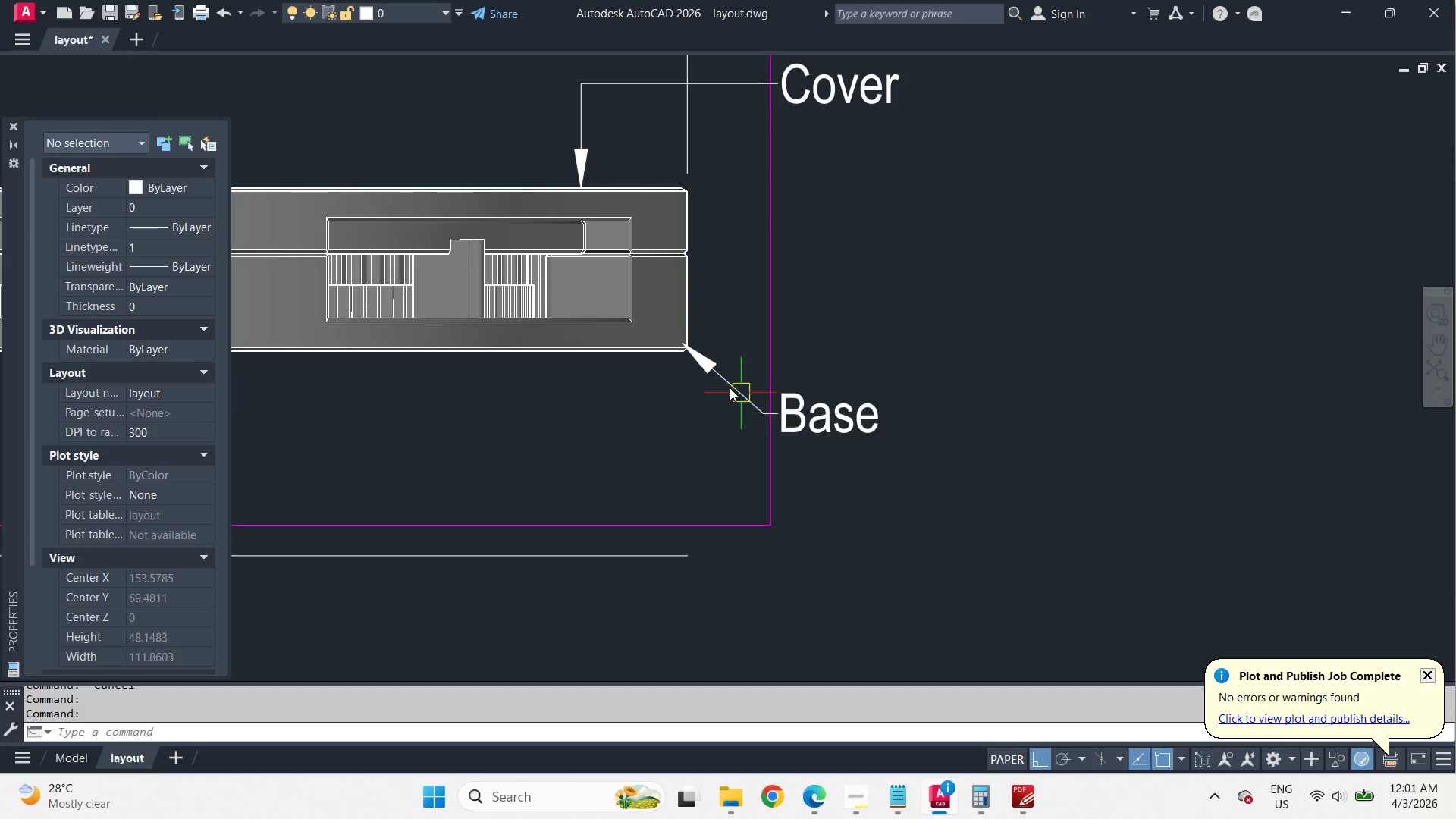 
left_click_drag(start_coordinate=[809, 421], to_coordinate=[943, 435])
 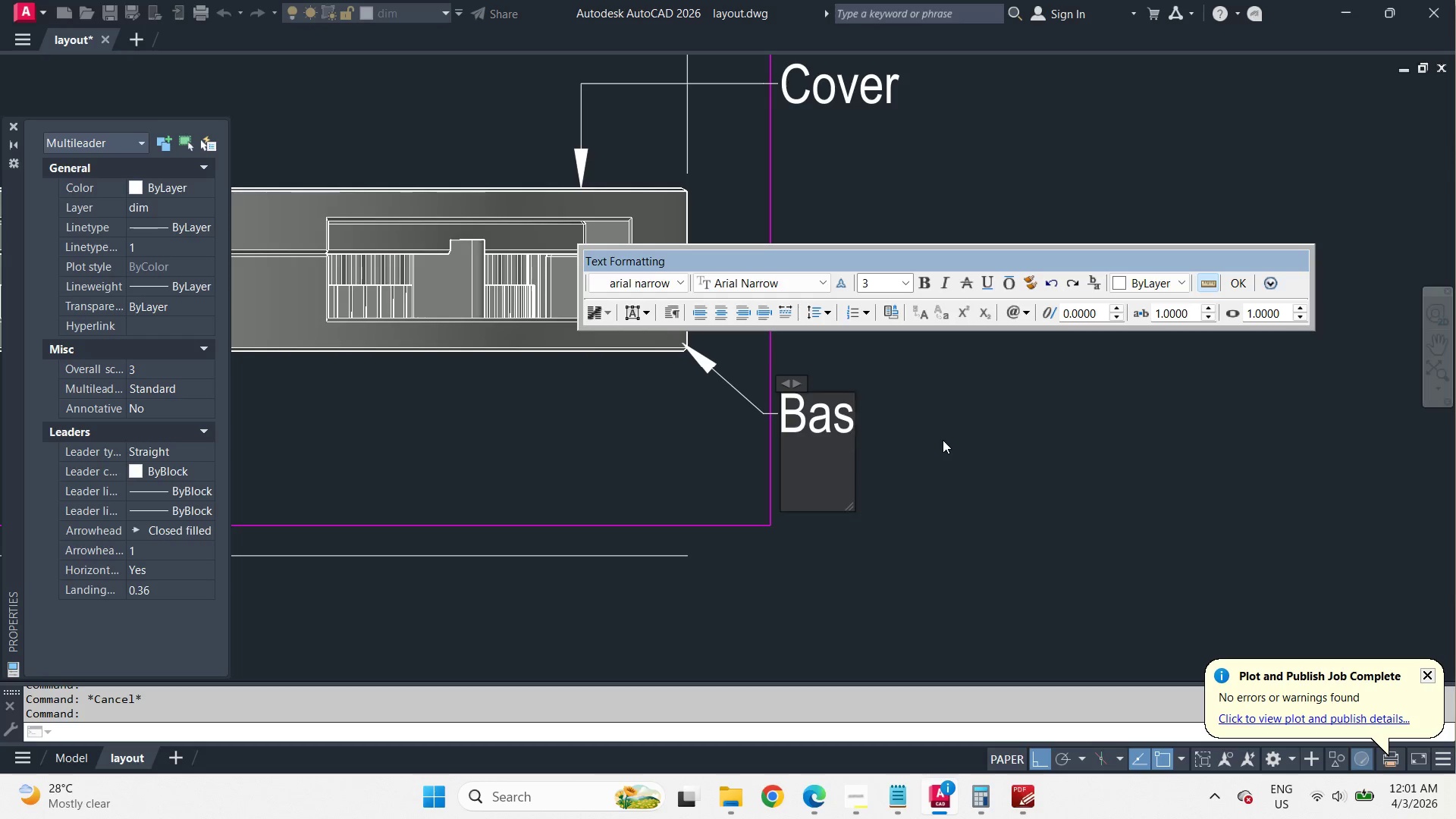 
left_click([966, 428])
 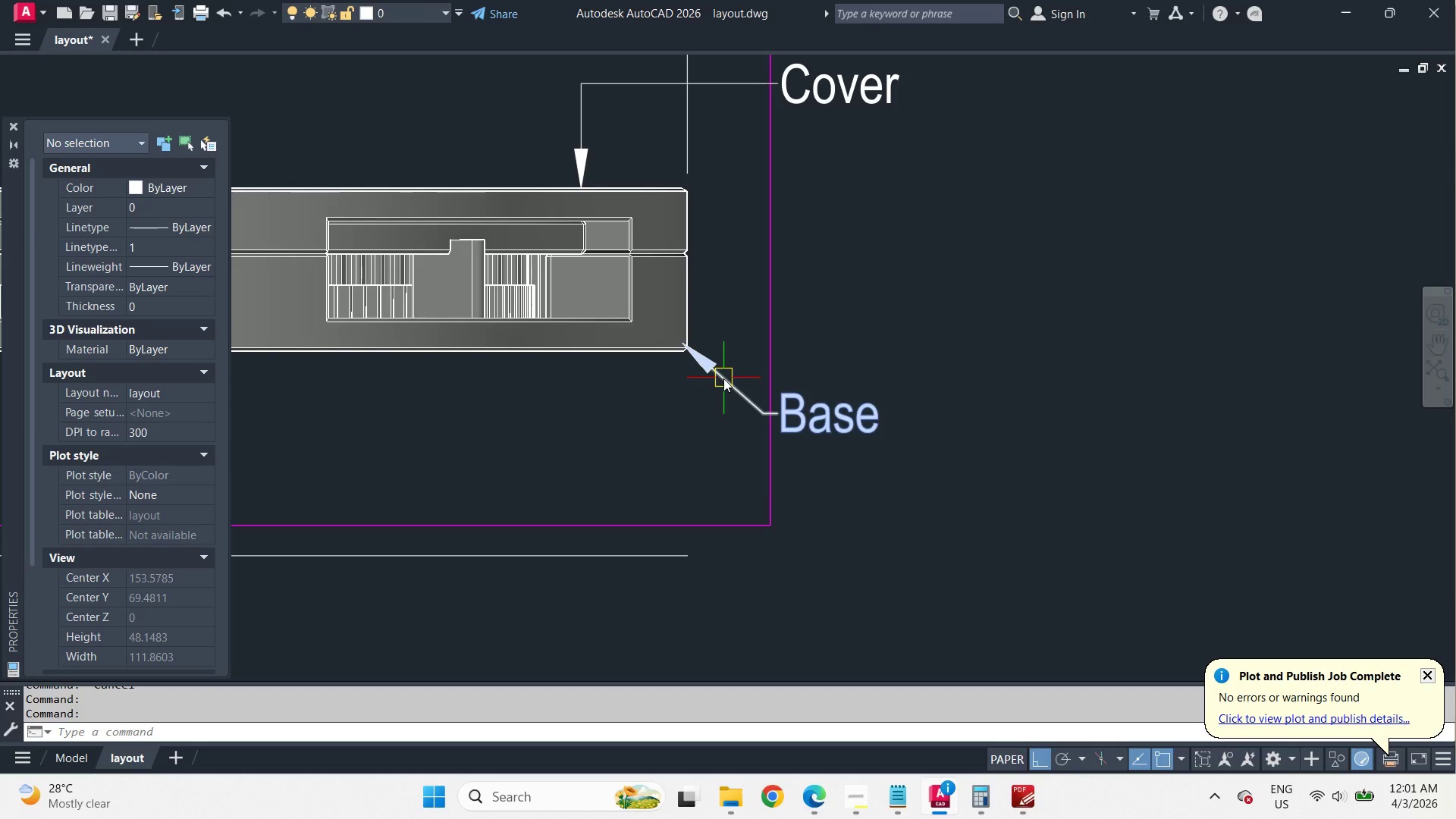 
left_click([723, 378])
 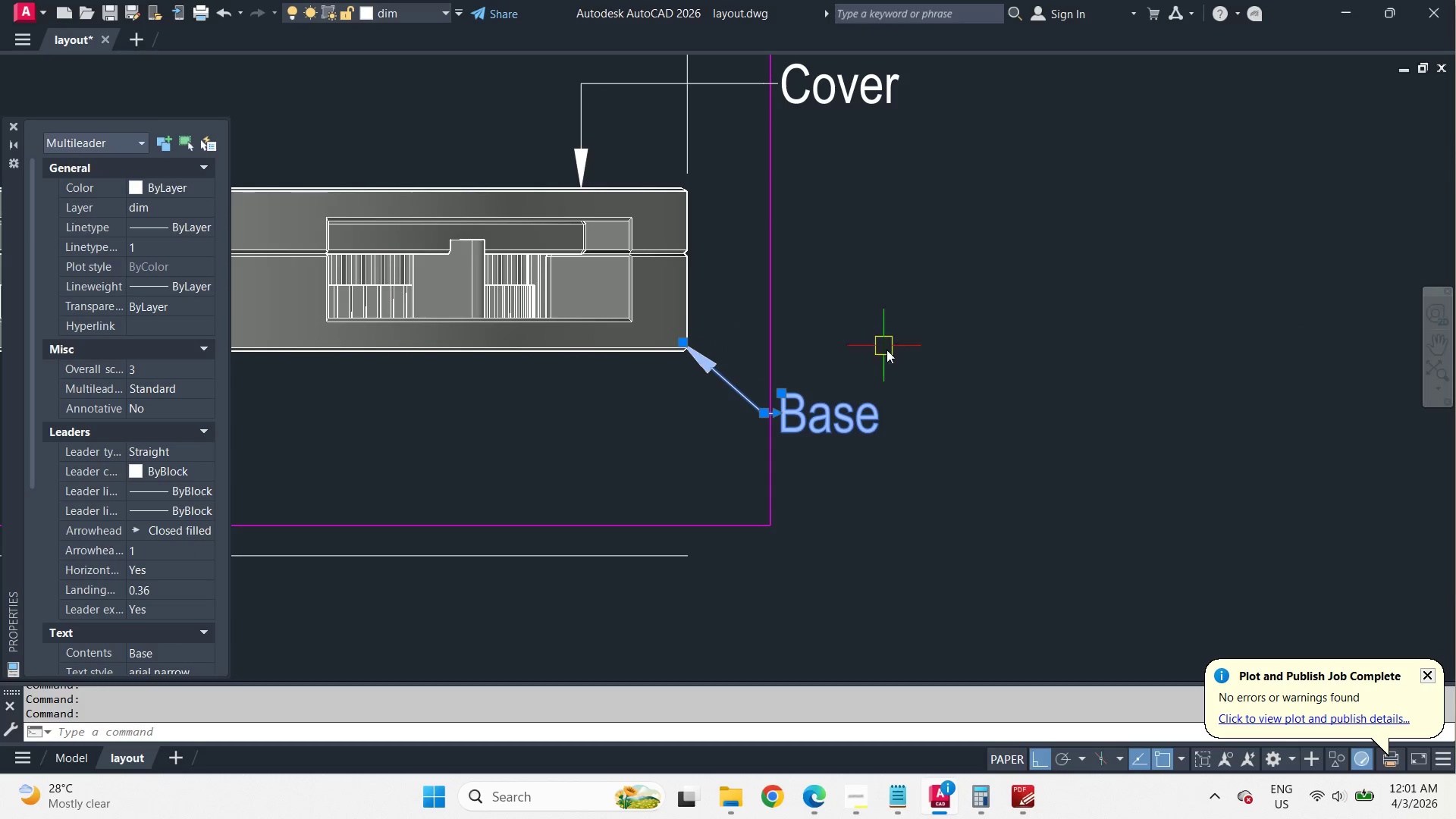 
key(M)
 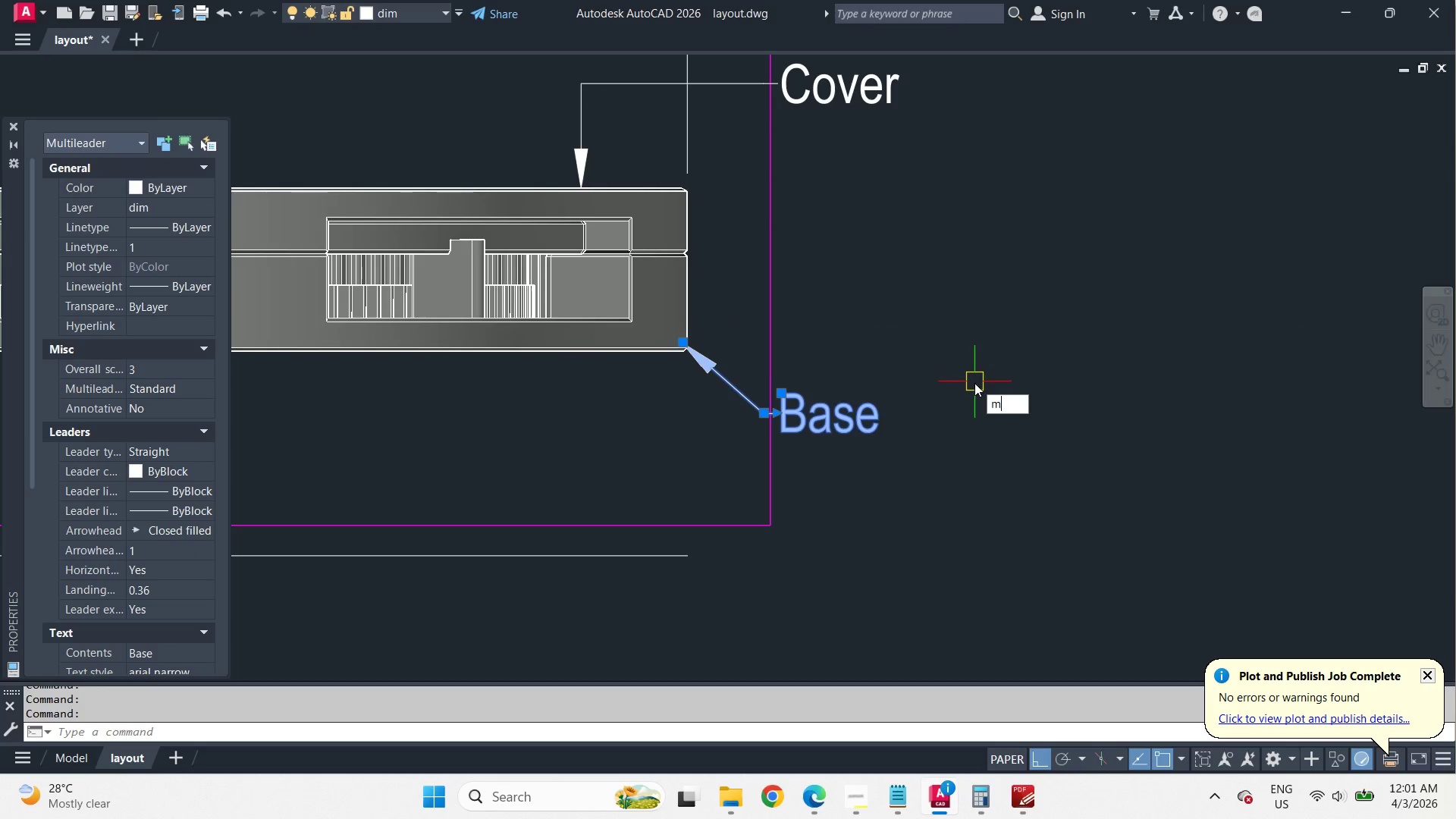 
key(Space)
 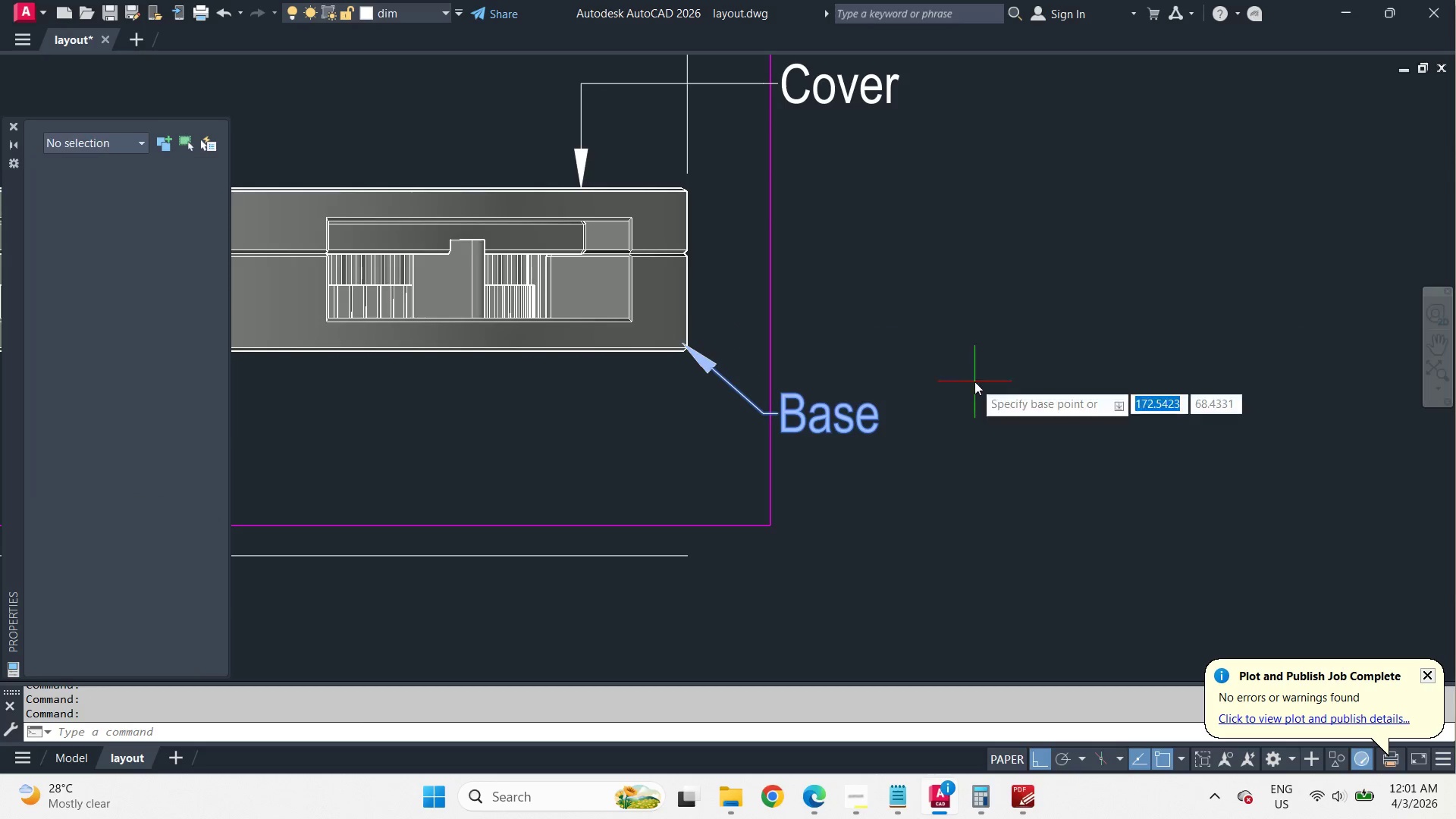 
left_click_drag(start_coordinate=[974, 381], to_coordinate=[967, 346])
 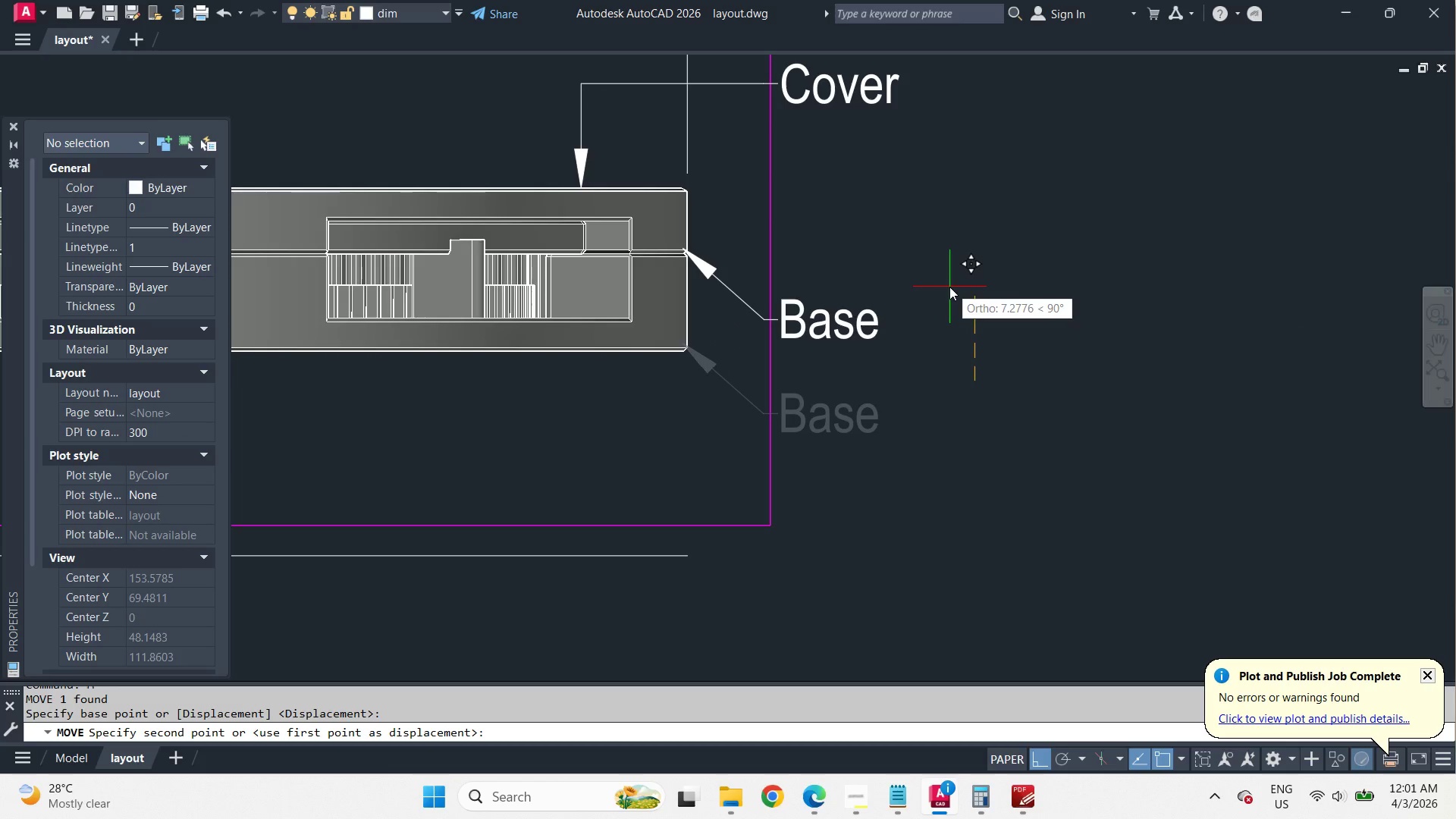 
left_click([949, 287])
 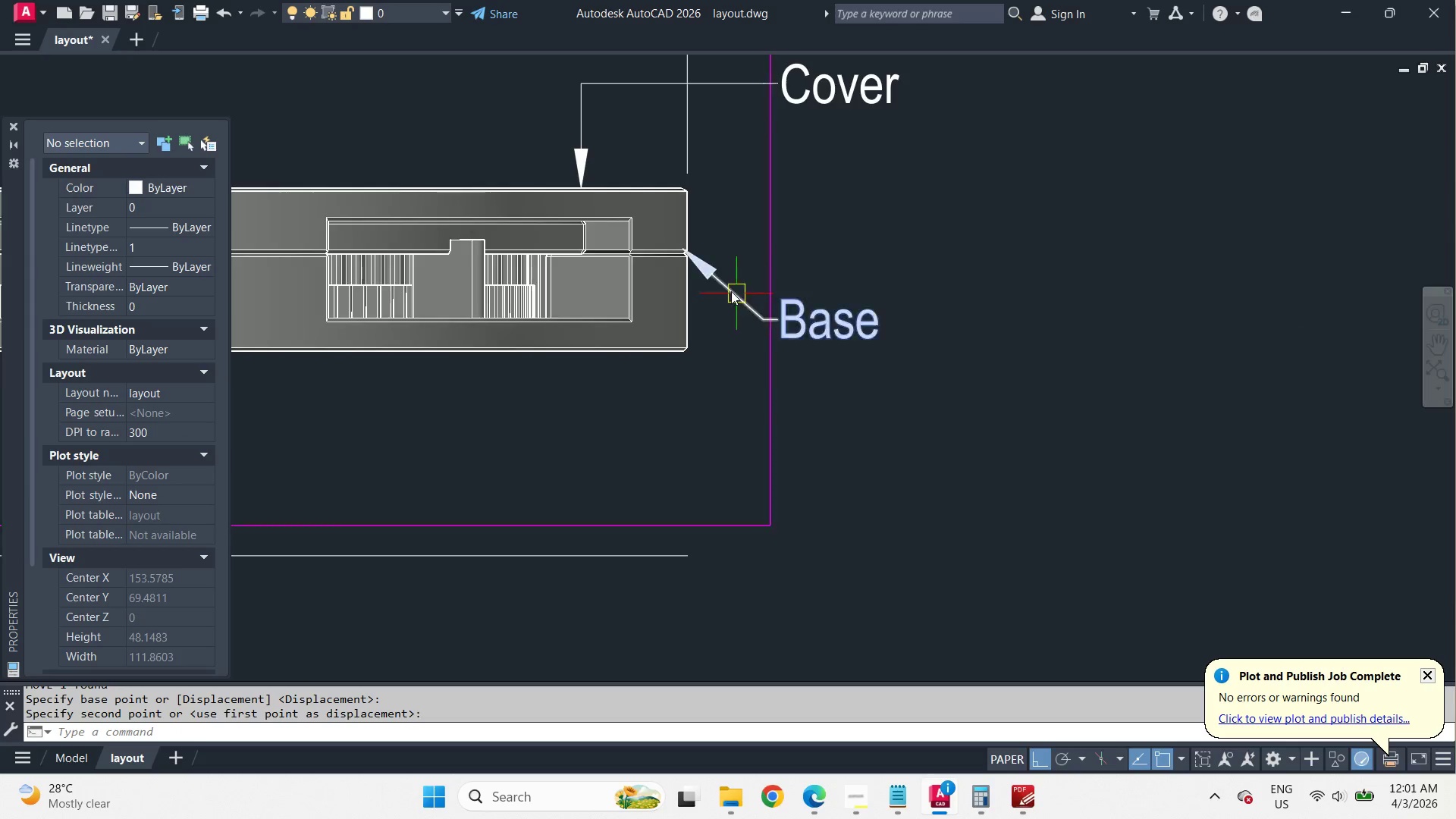 
left_click([711, 270])
 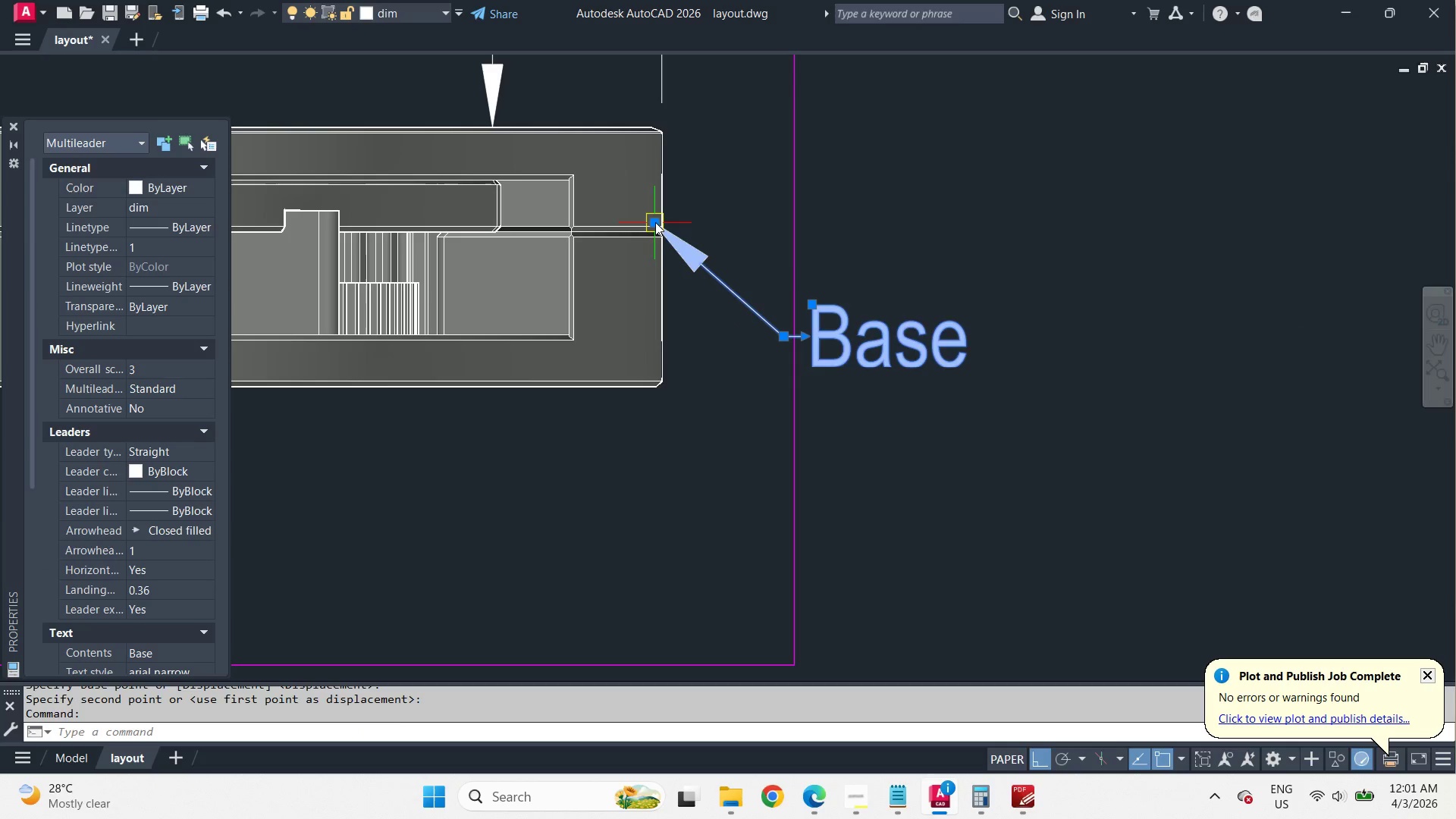 
key(Shift+ShiftLeft)
 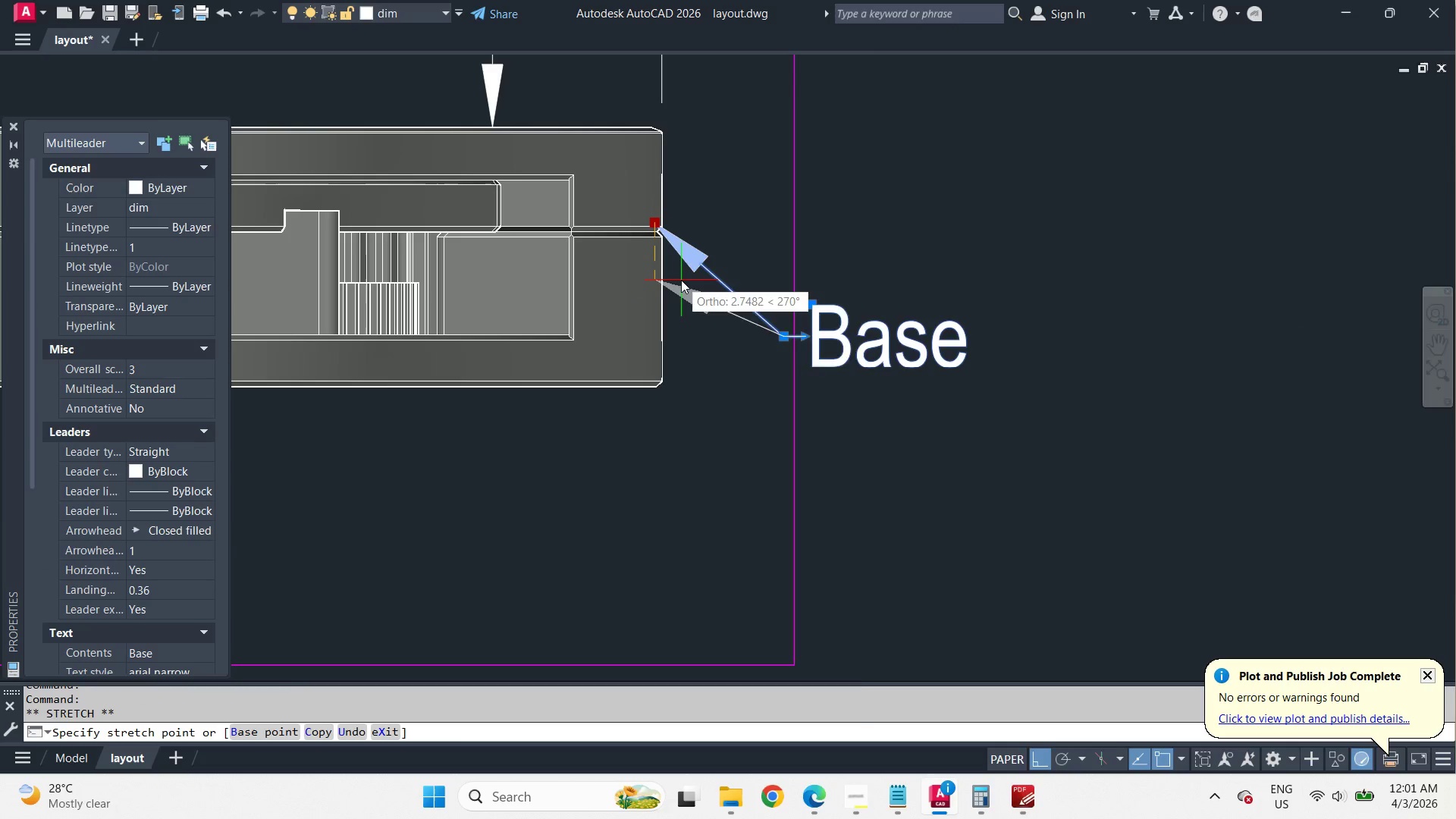 
right_click([681, 280])
 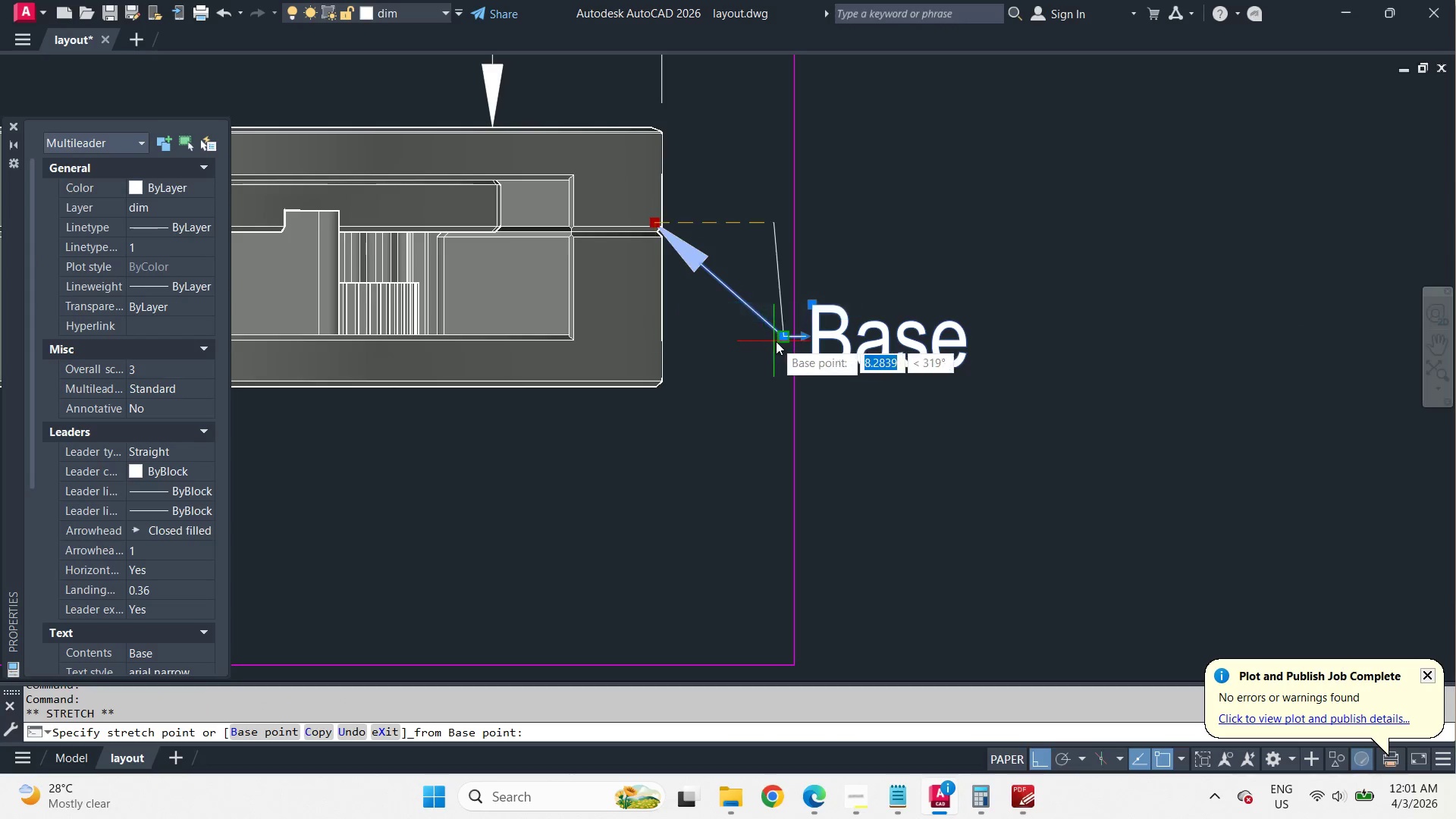 
scroll: coordinate [729, 290], scroll_direction: up, amount: 1.0
 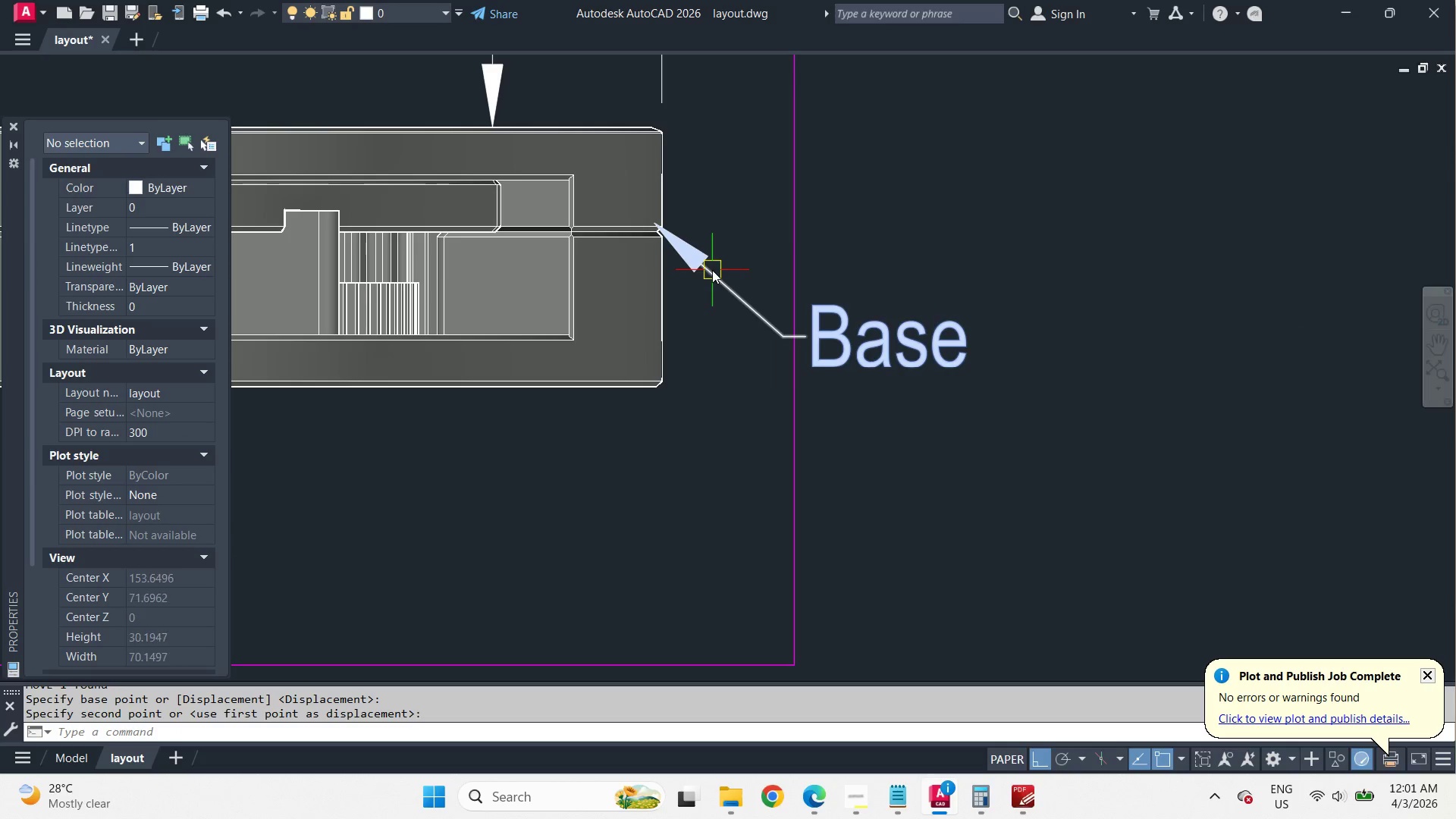 
left_click_drag(start_coordinate=[777, 340], to_coordinate=[769, 340])
 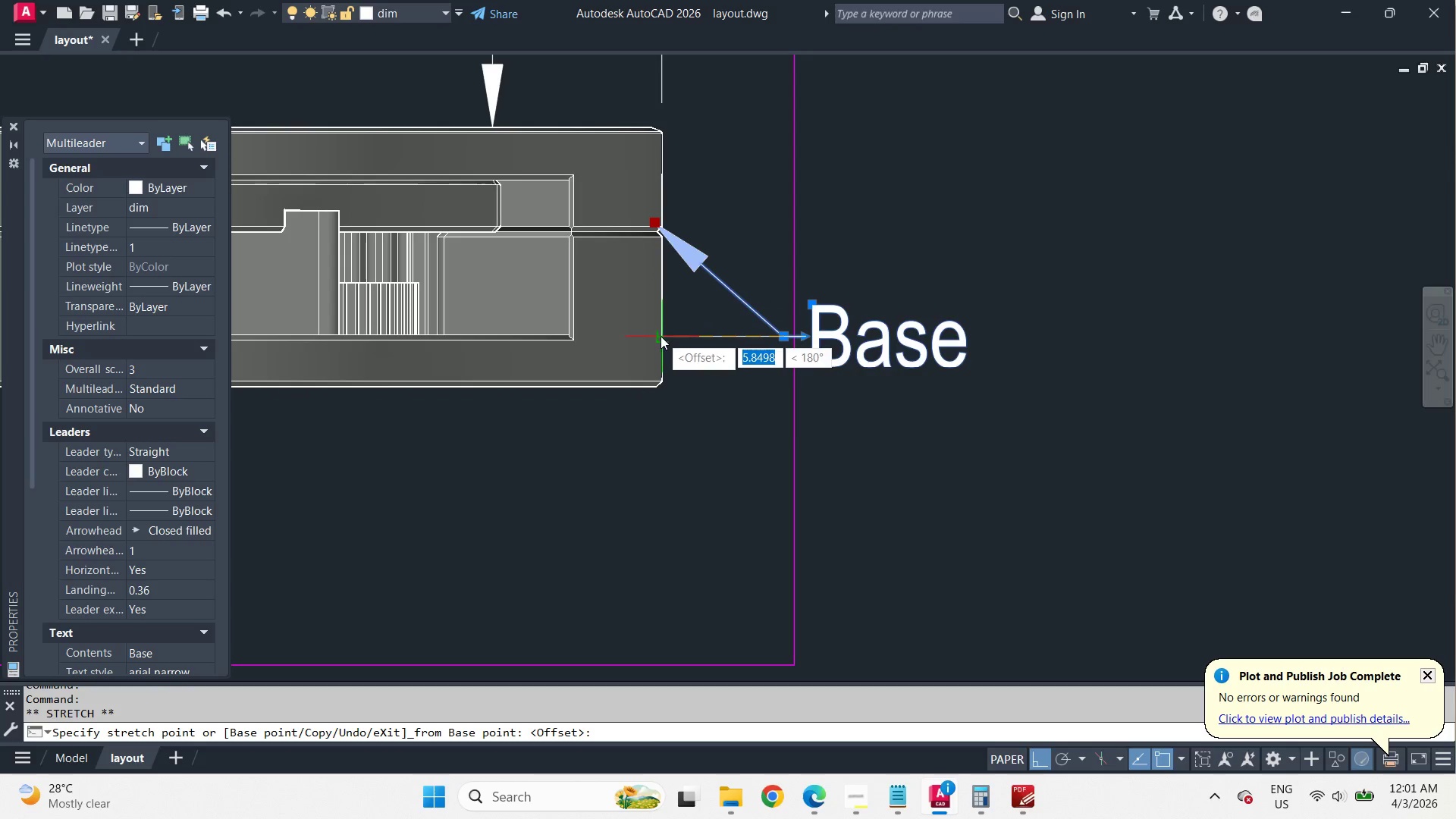 
left_click([661, 336])
 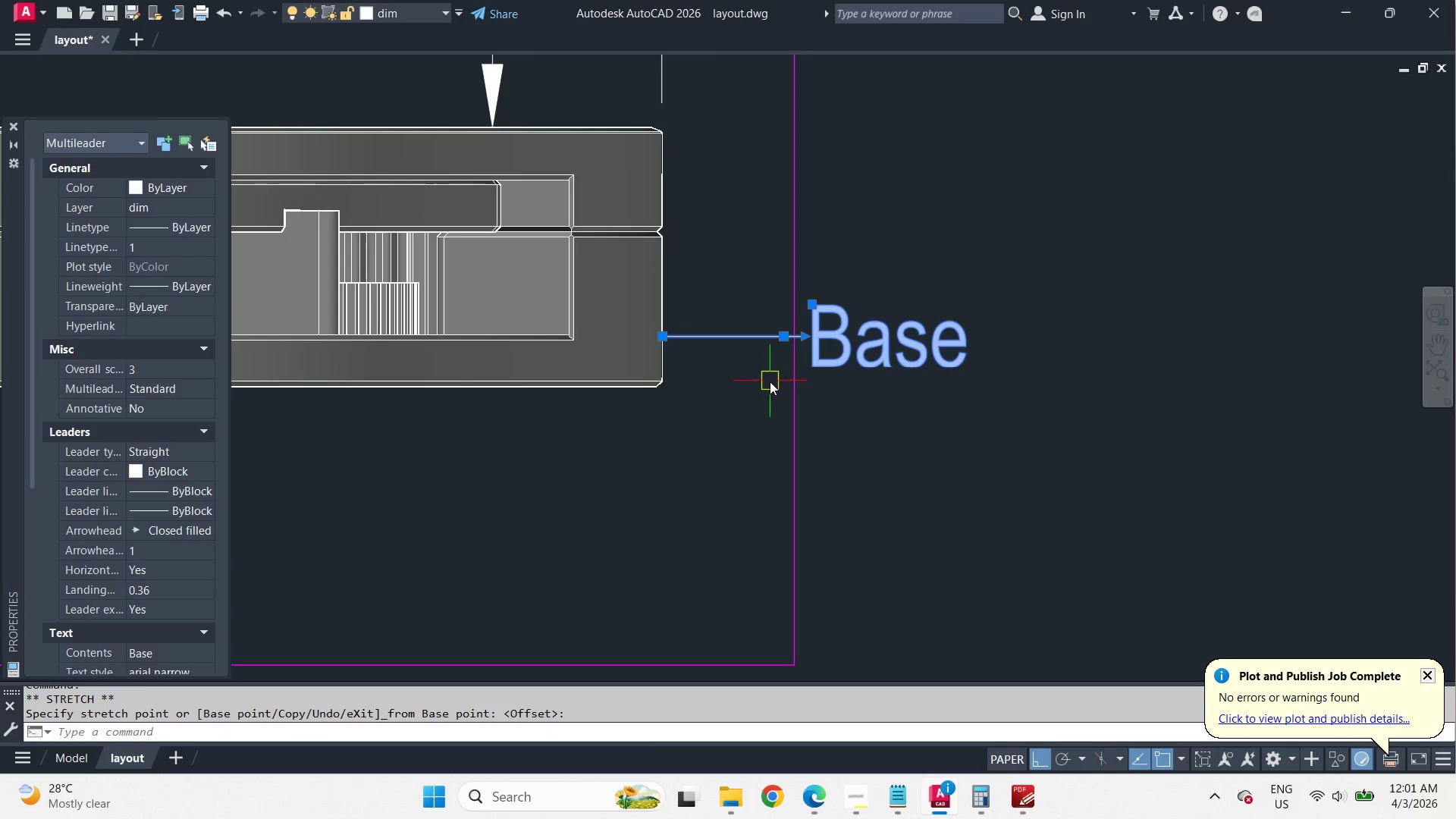 
key(Escape)
 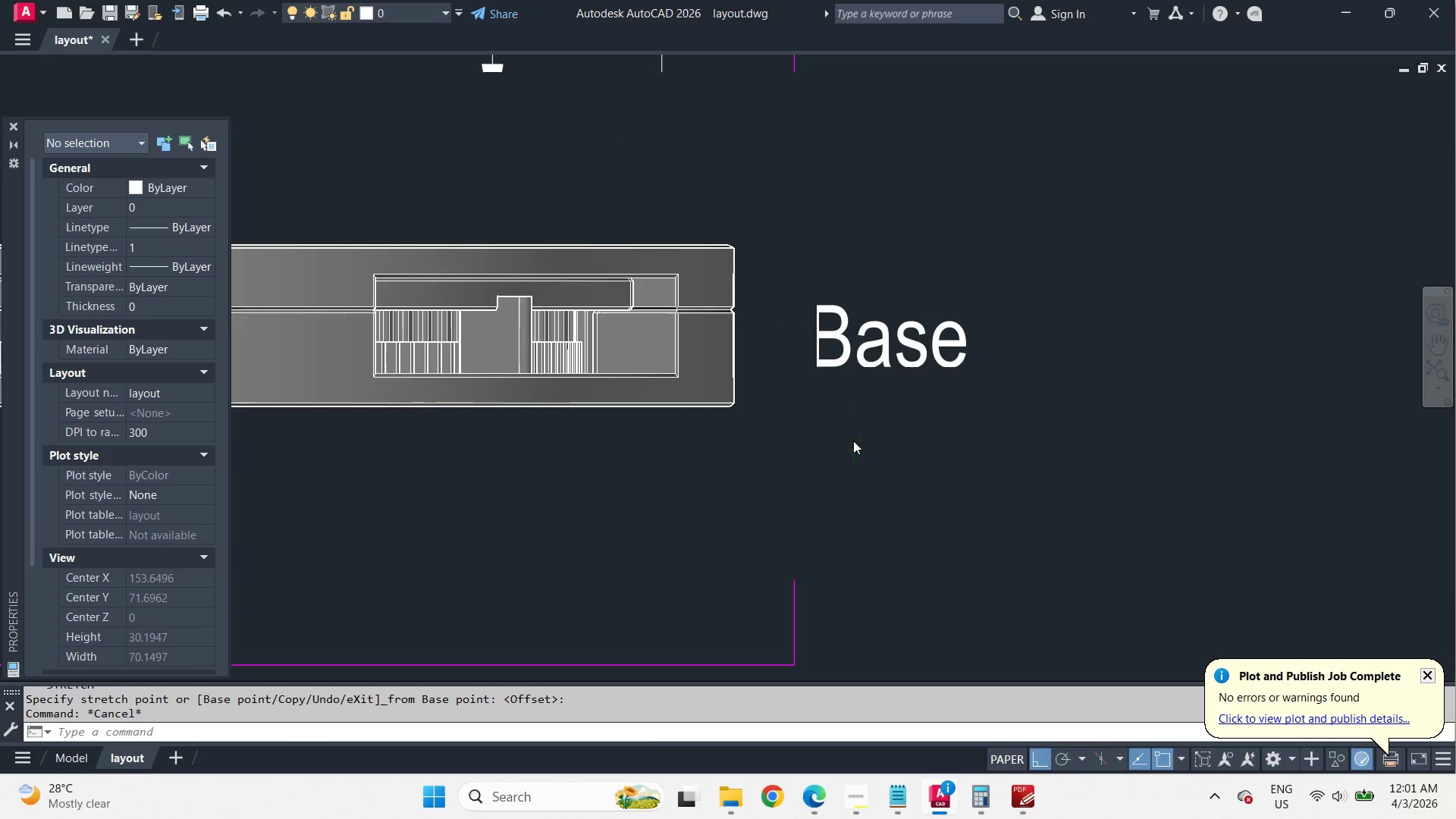 
key(S)
 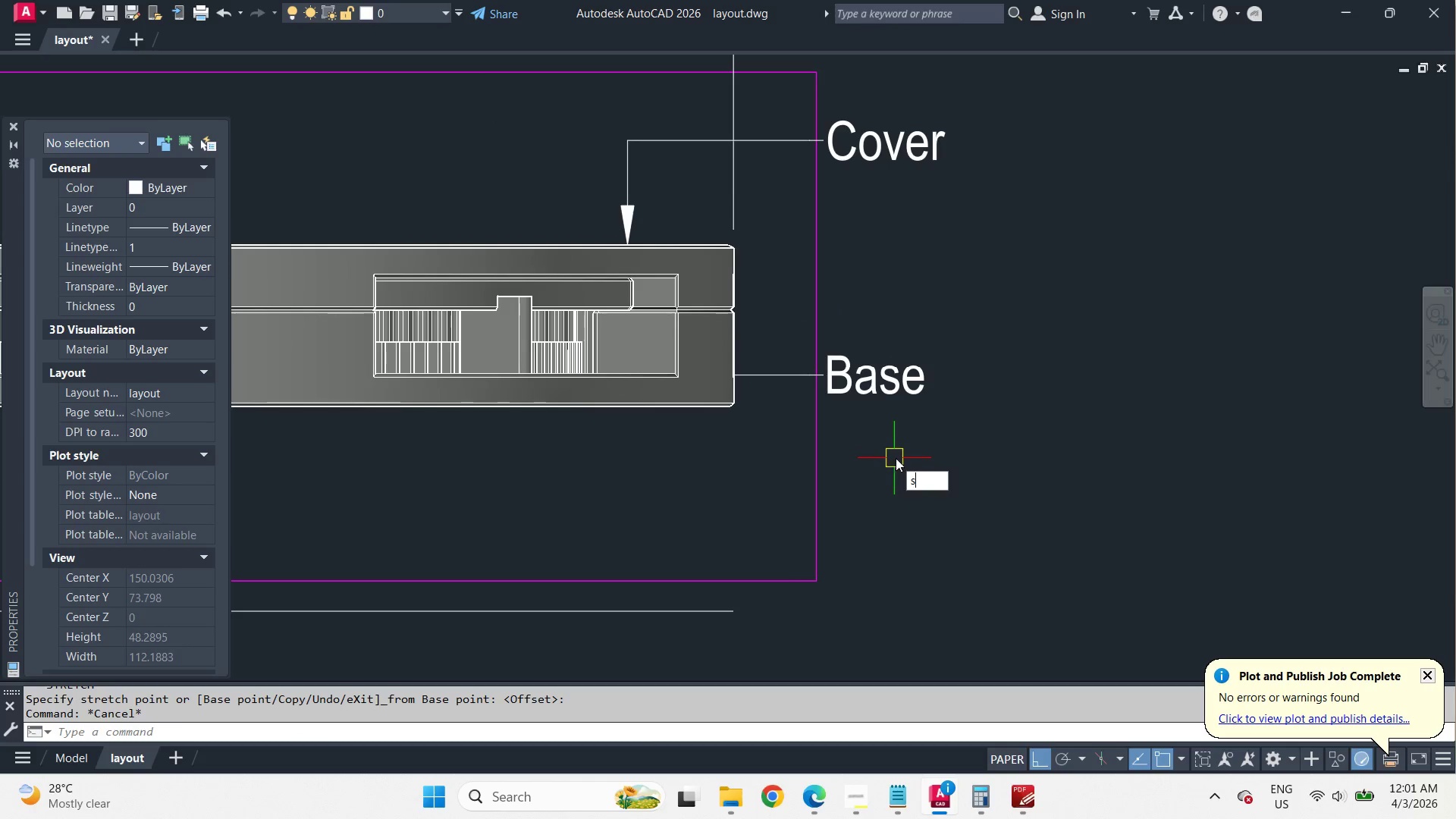 
key(Space)
 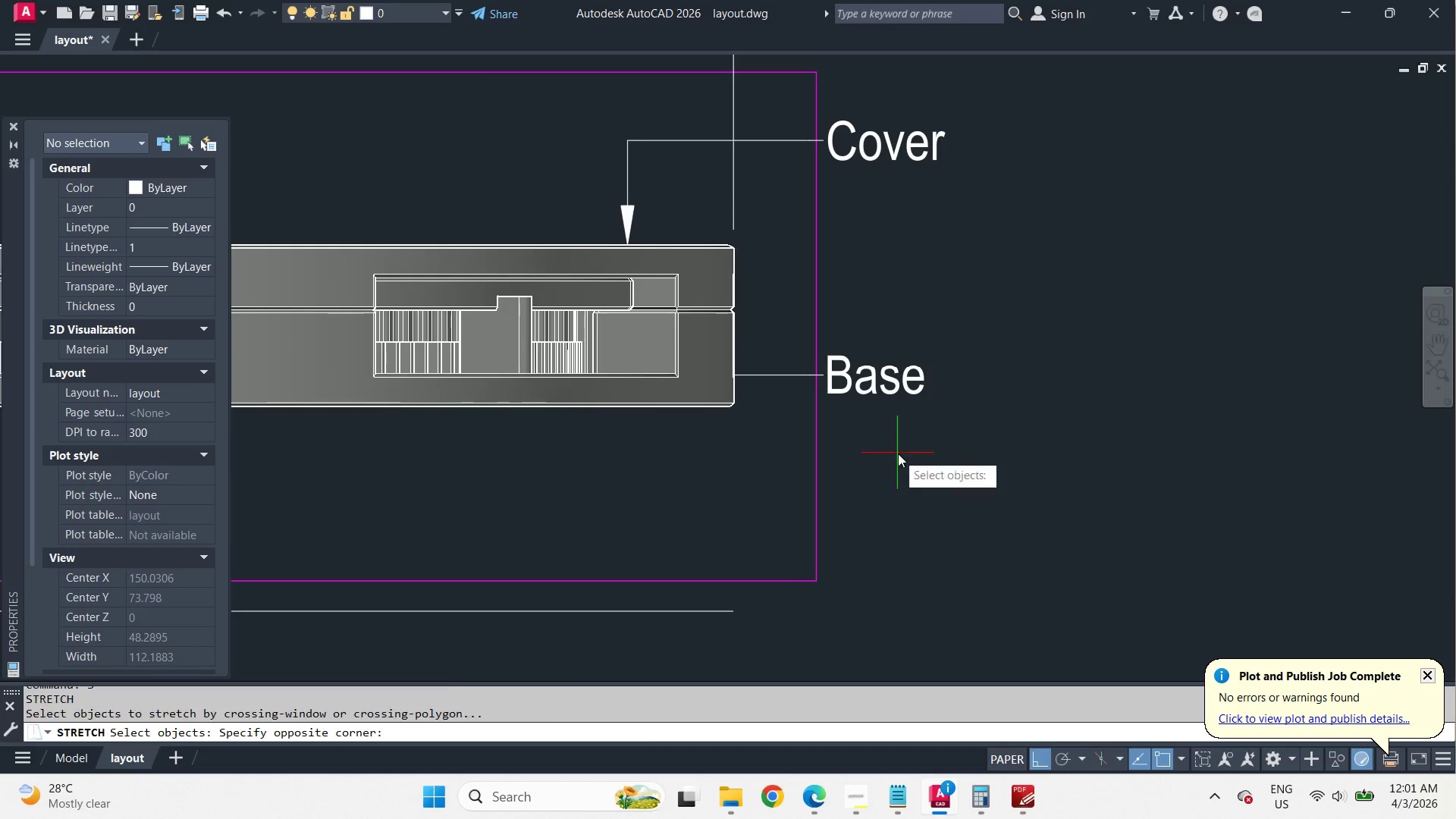 
left_click_drag(start_coordinate=[897, 453], to_coordinate=[889, 409])
 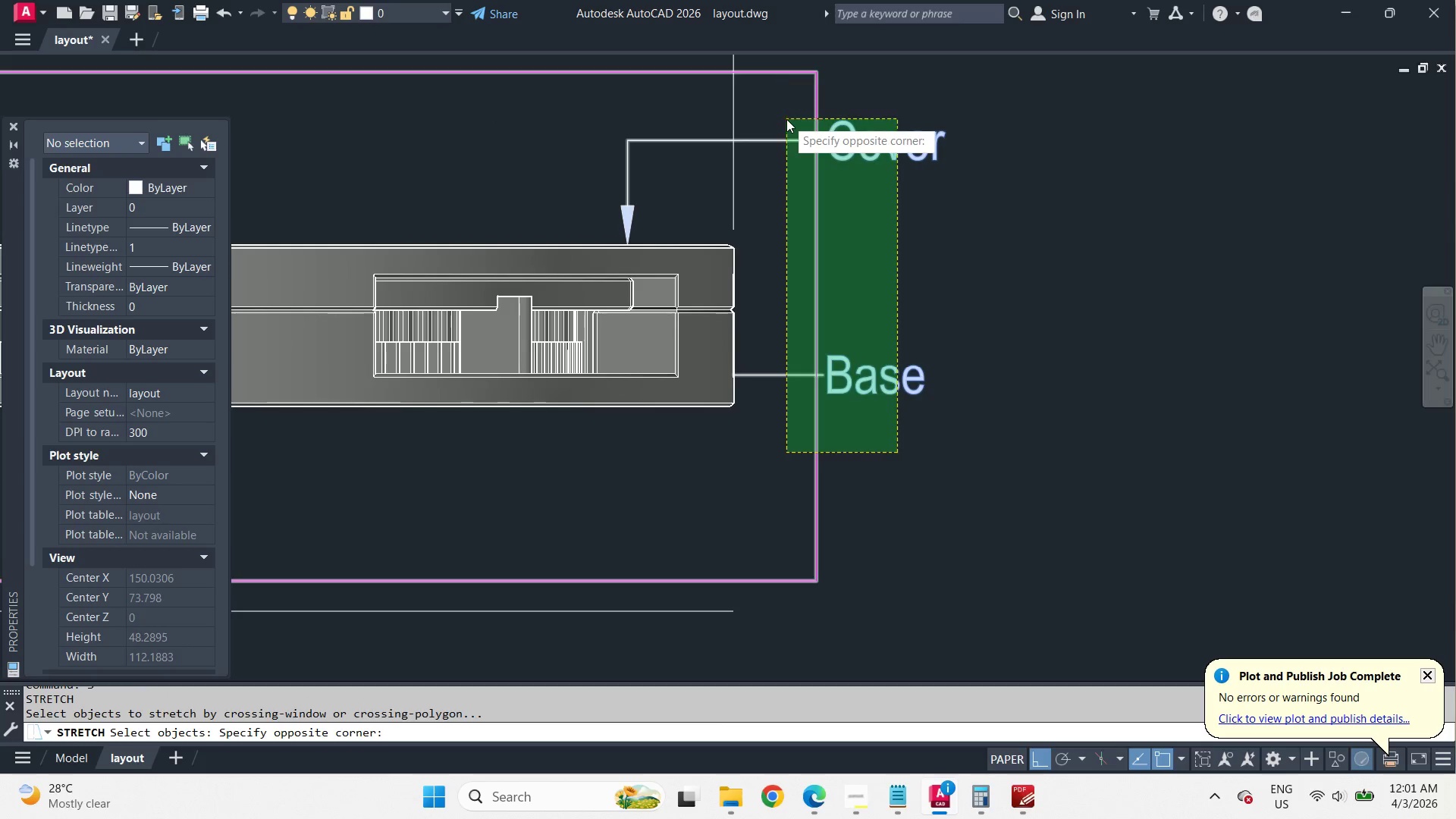 
key(Space)
 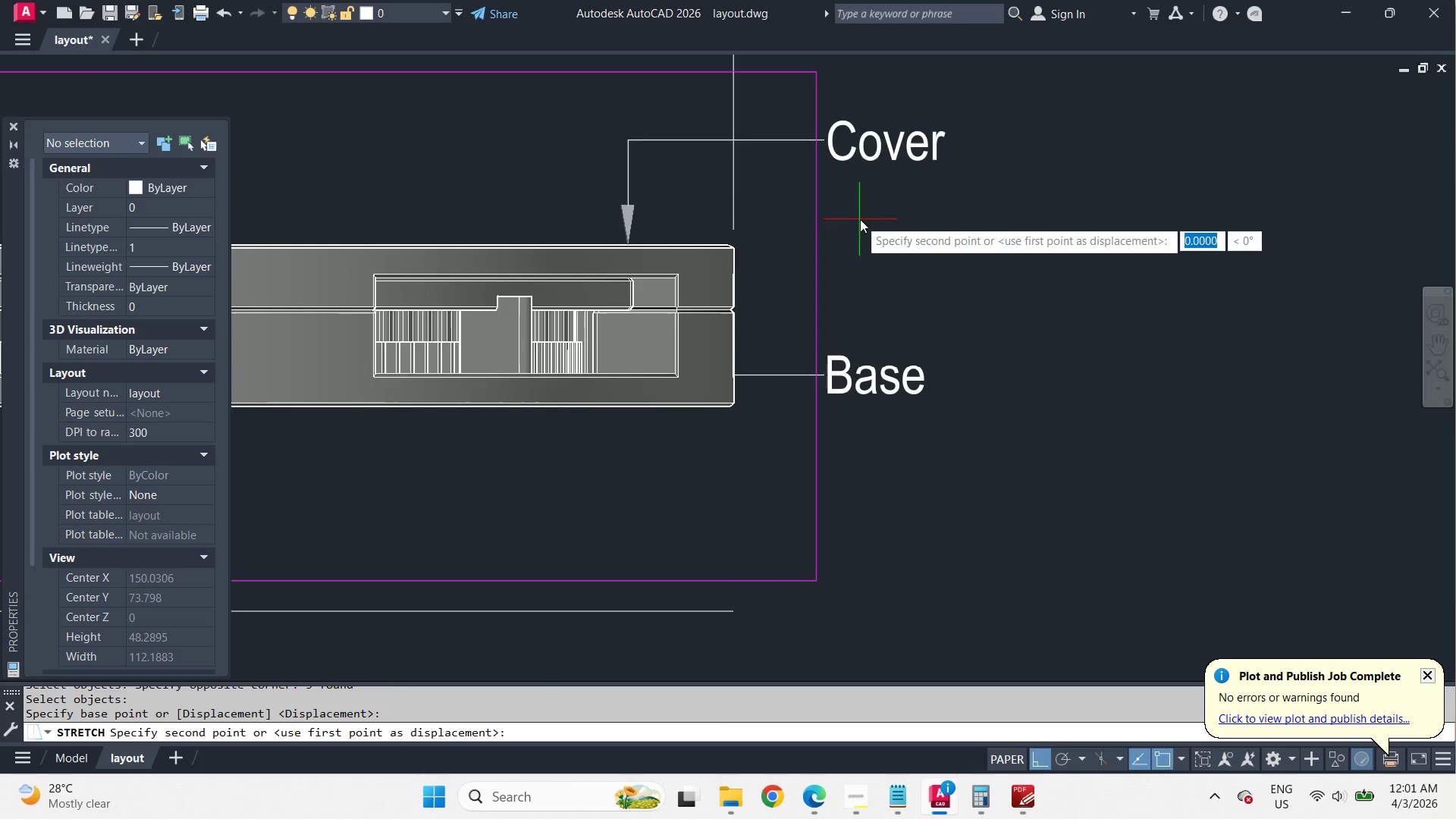 
left_click_drag(start_coordinate=[859, 219], to_coordinate=[868, 223])
 